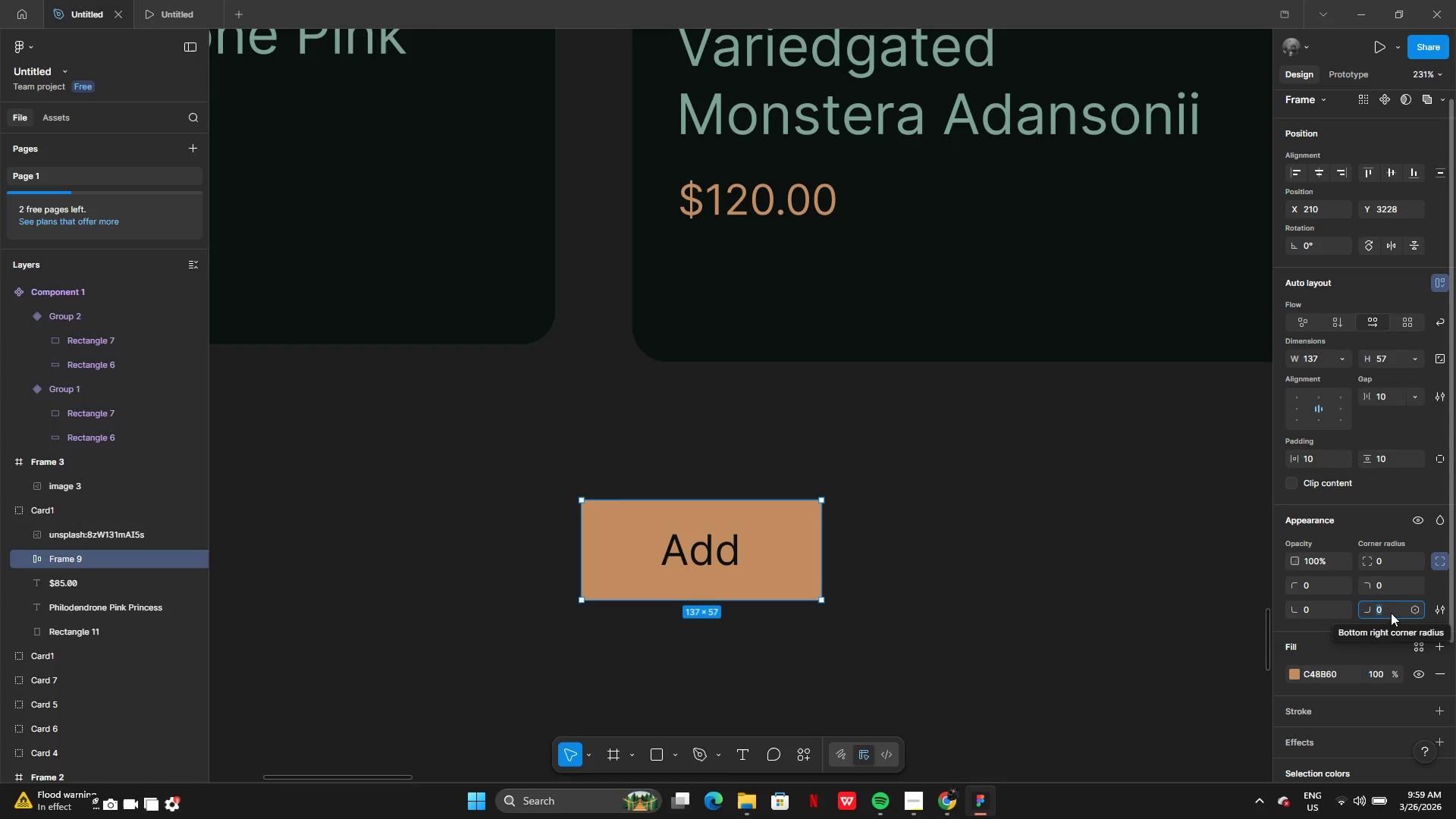 
type(20)
 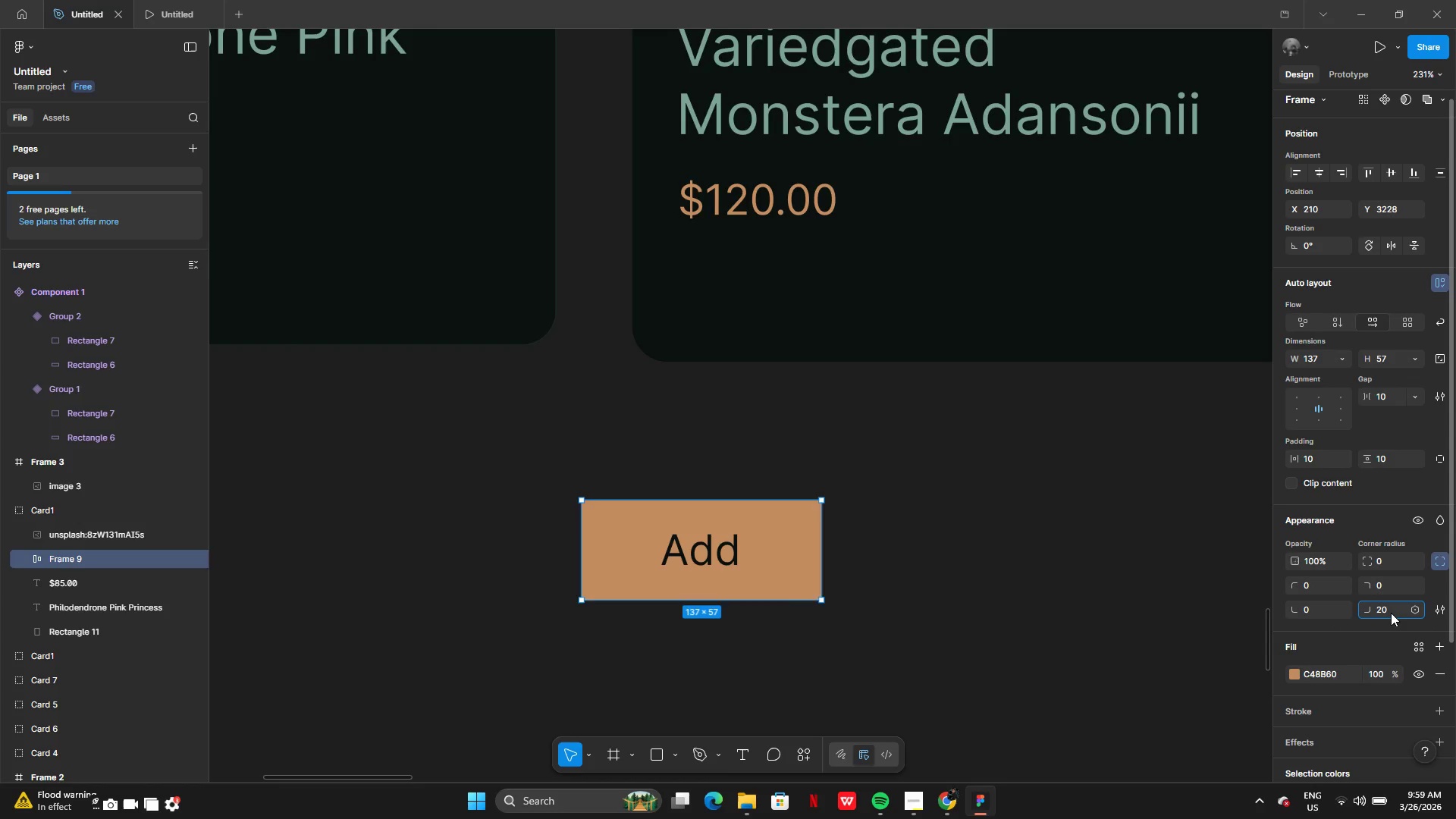 
key(Enter)
 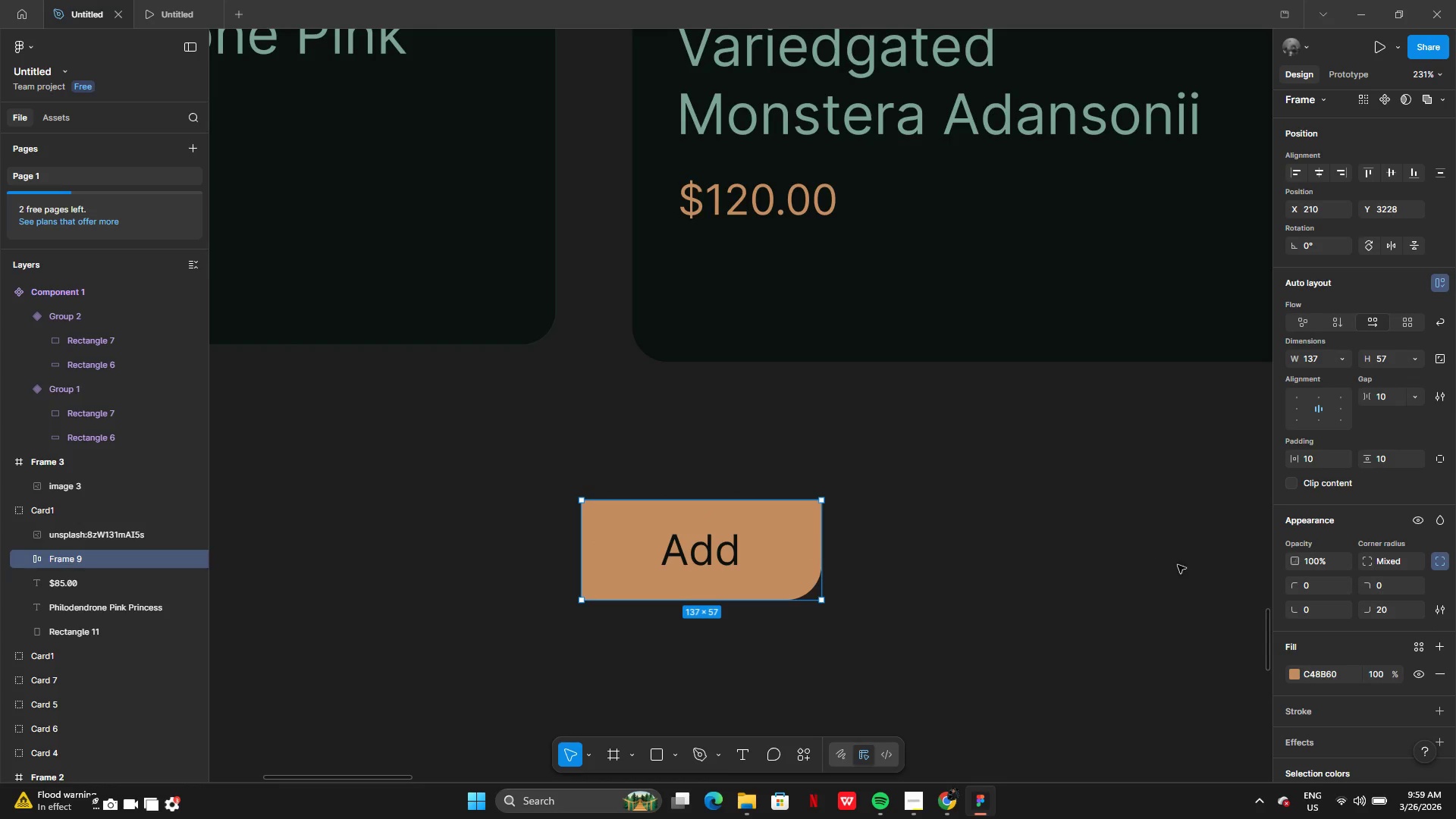 
left_click([1313, 586])
 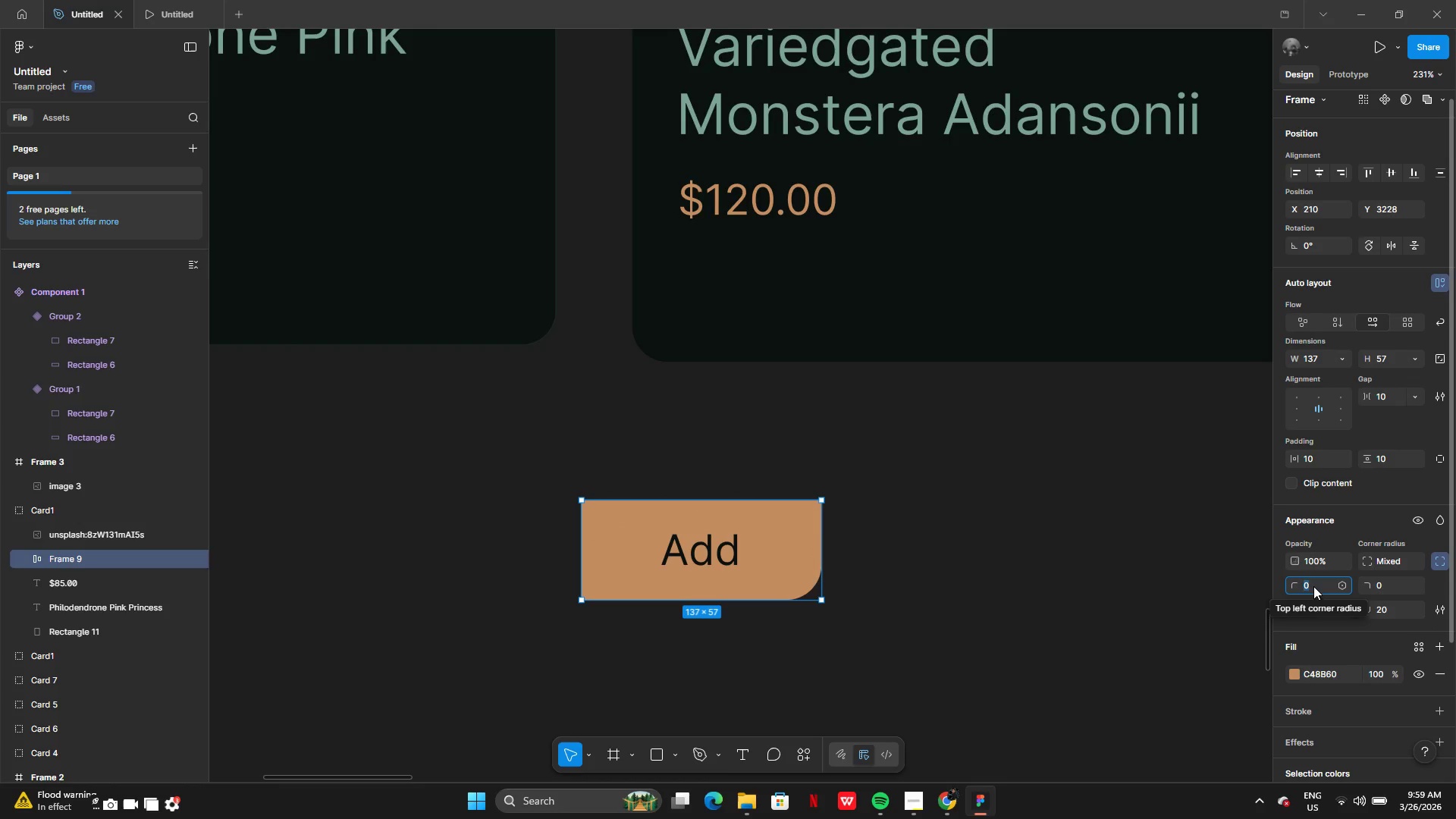 
type(20)
 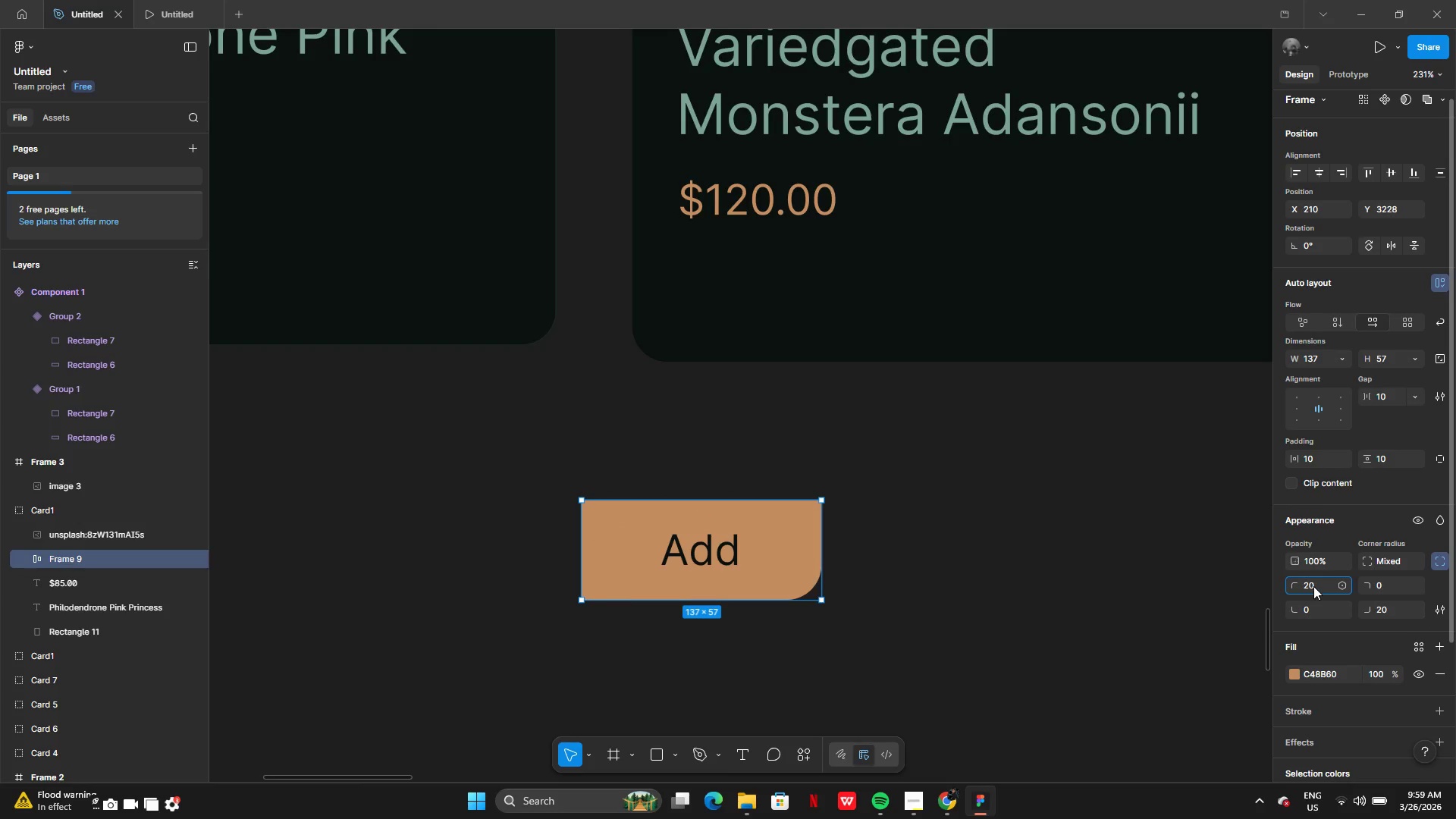 
key(Enter)
 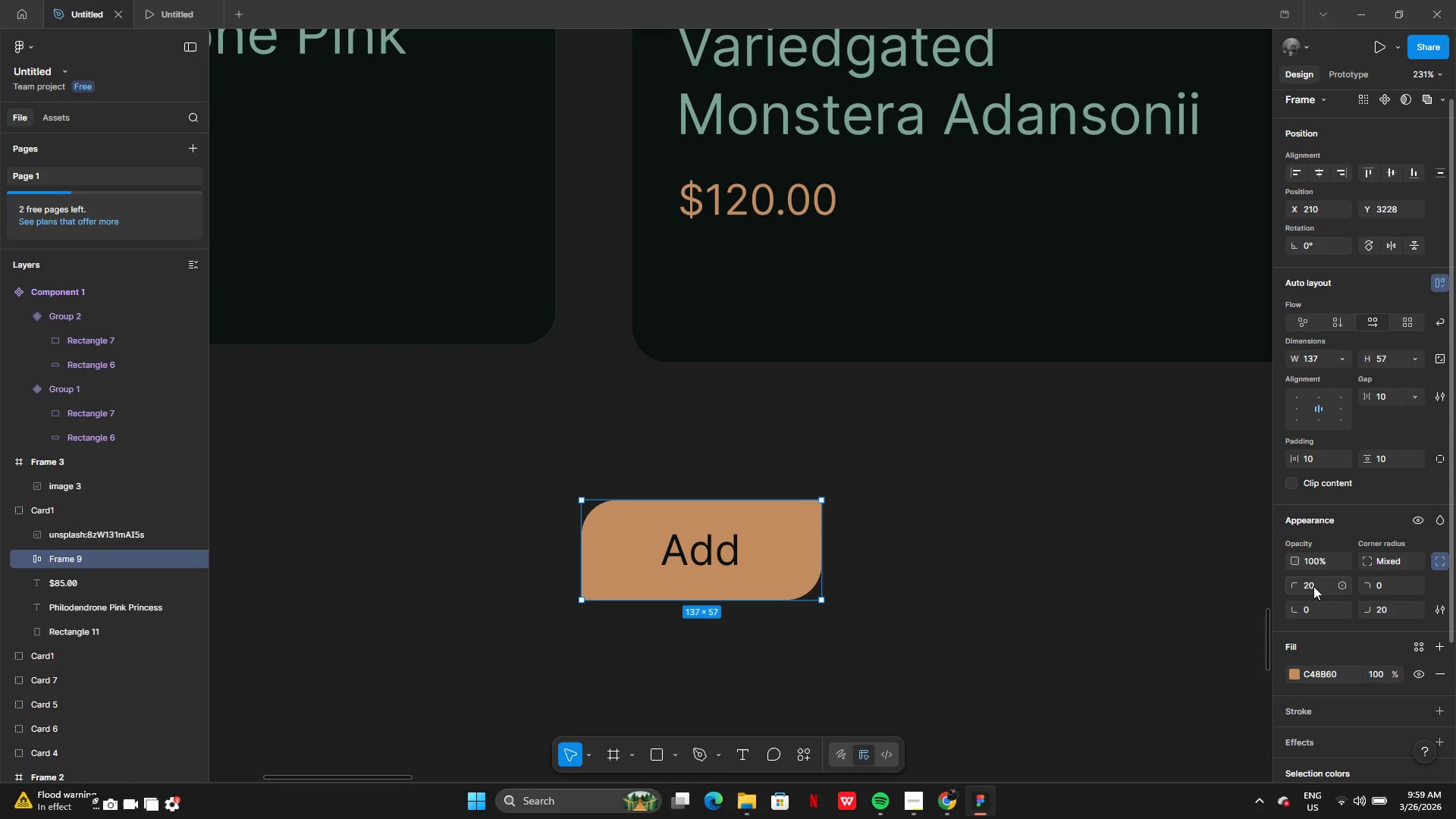 
wait(6.86)
 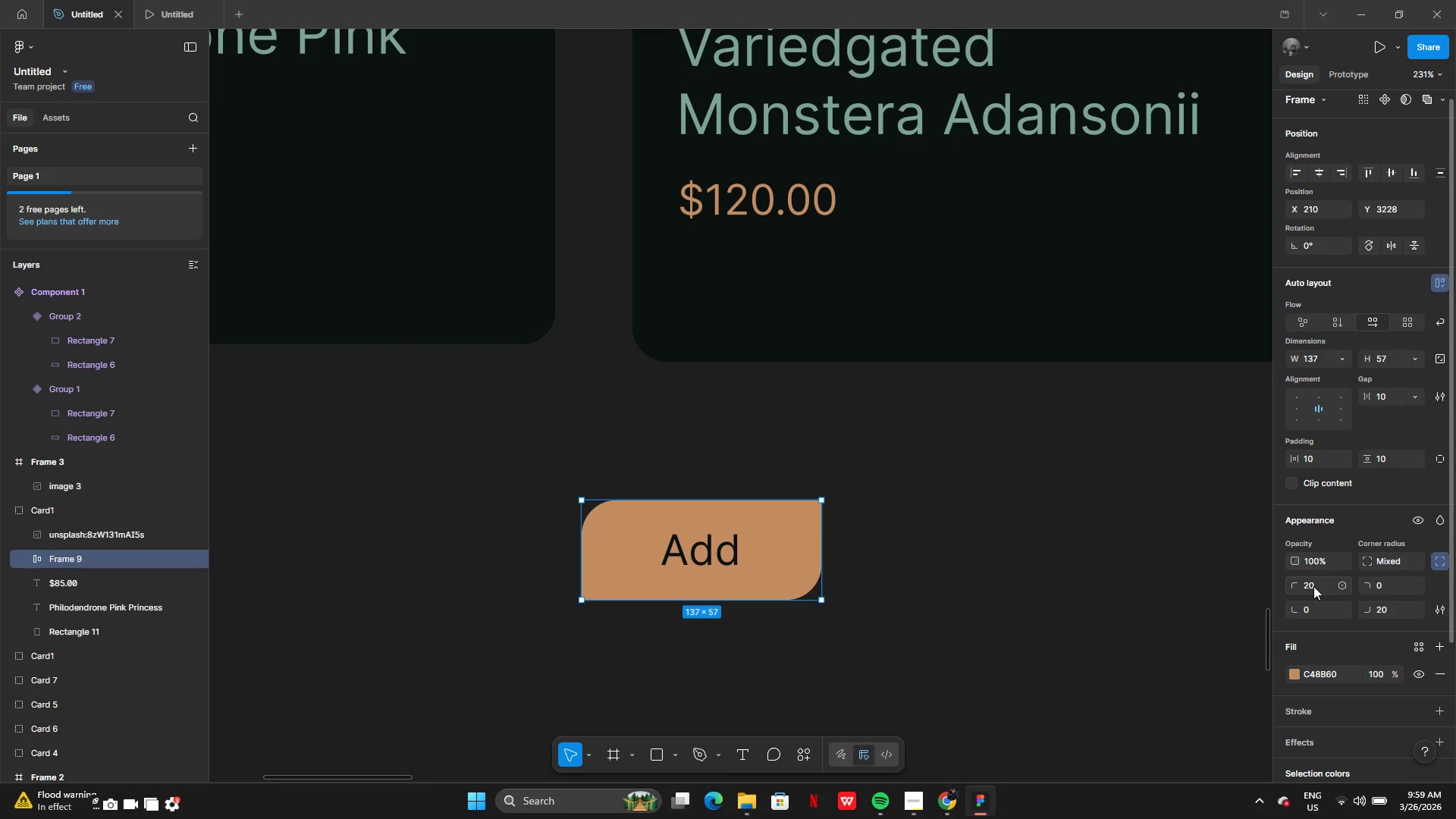 
left_click([924, 579])
 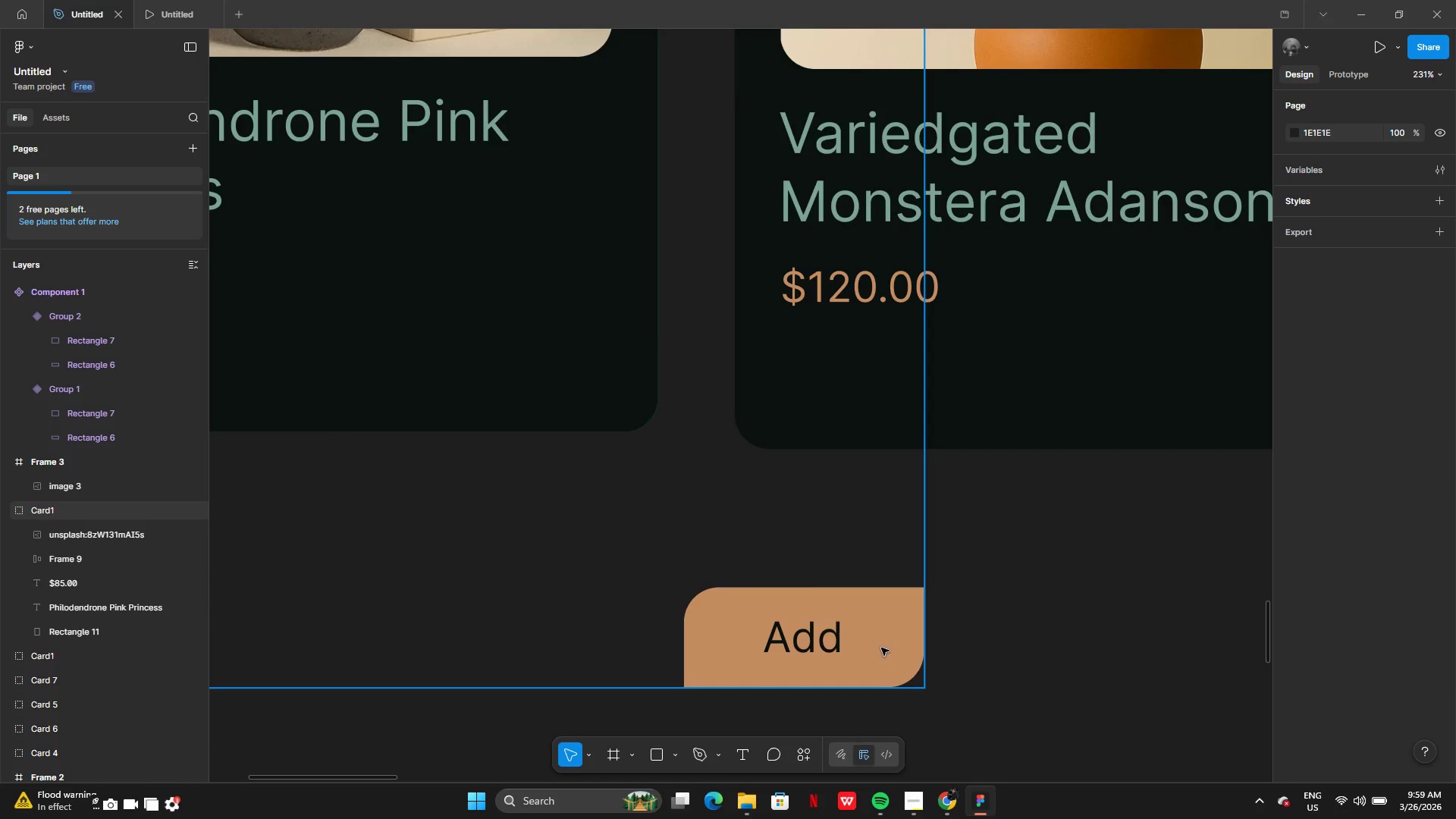 
left_click_drag(start_coordinate=[881, 648], to_coordinate=[793, 589])
 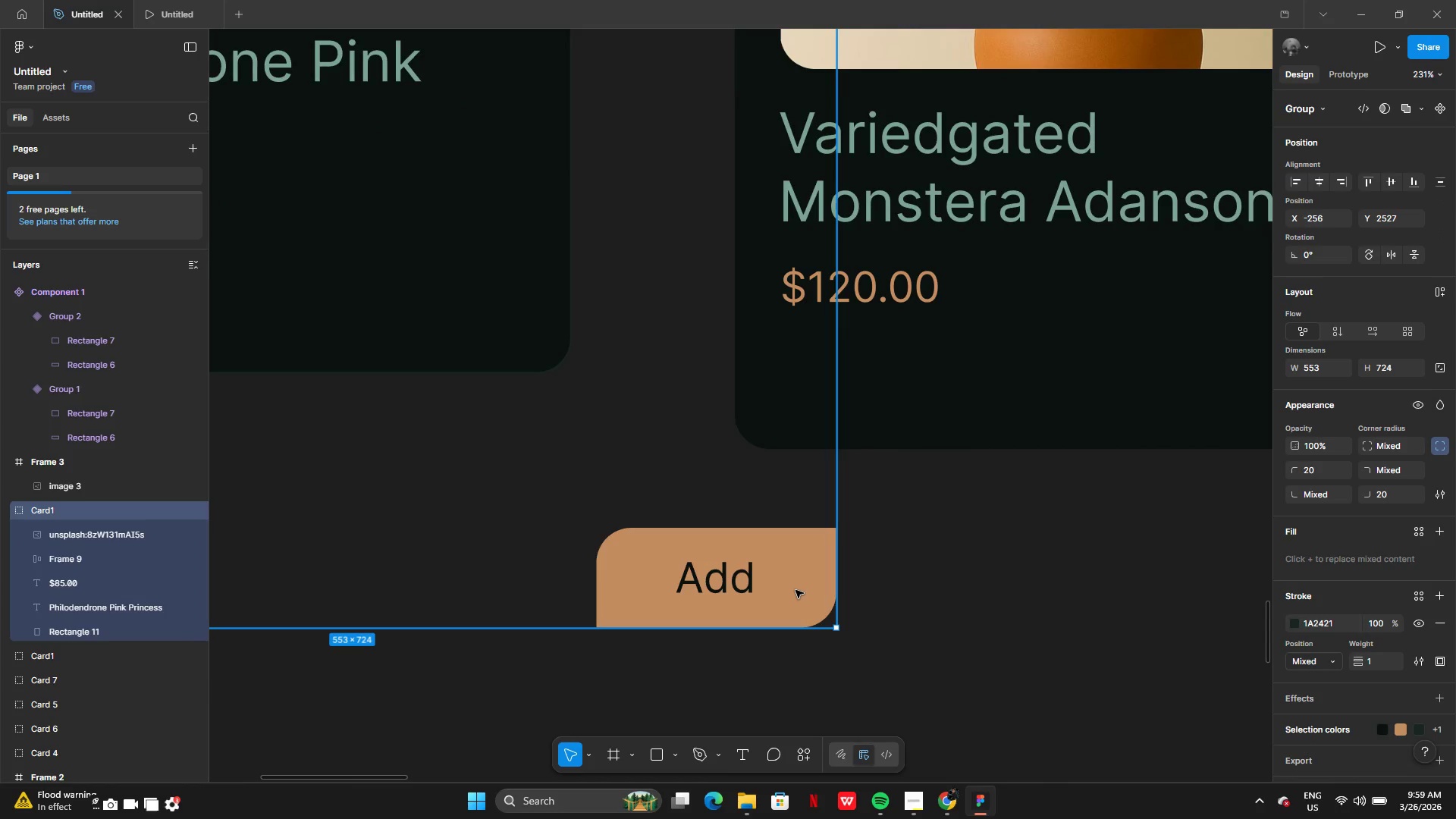 
key(Control+Z)
 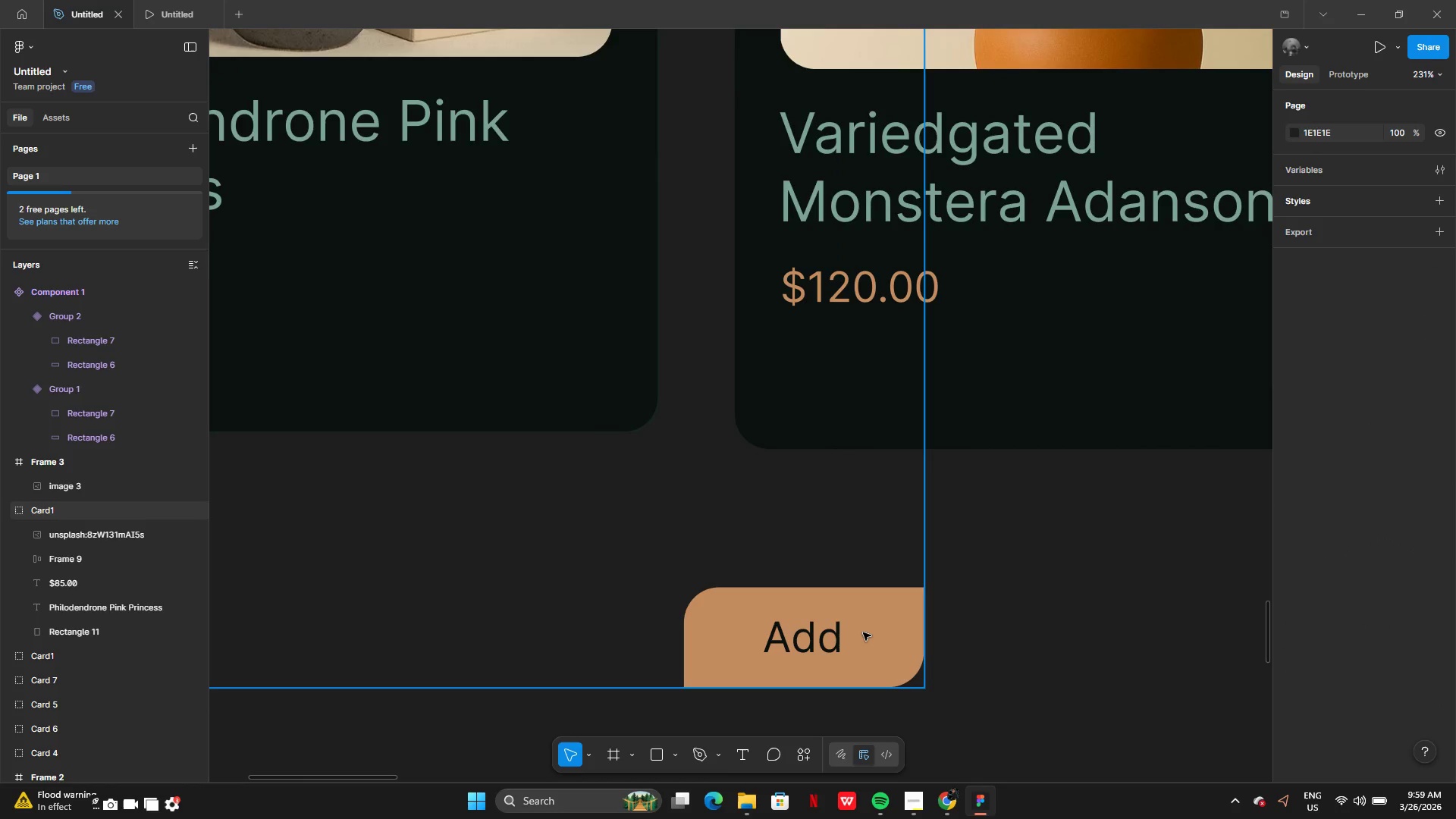 
double_click([864, 633])
 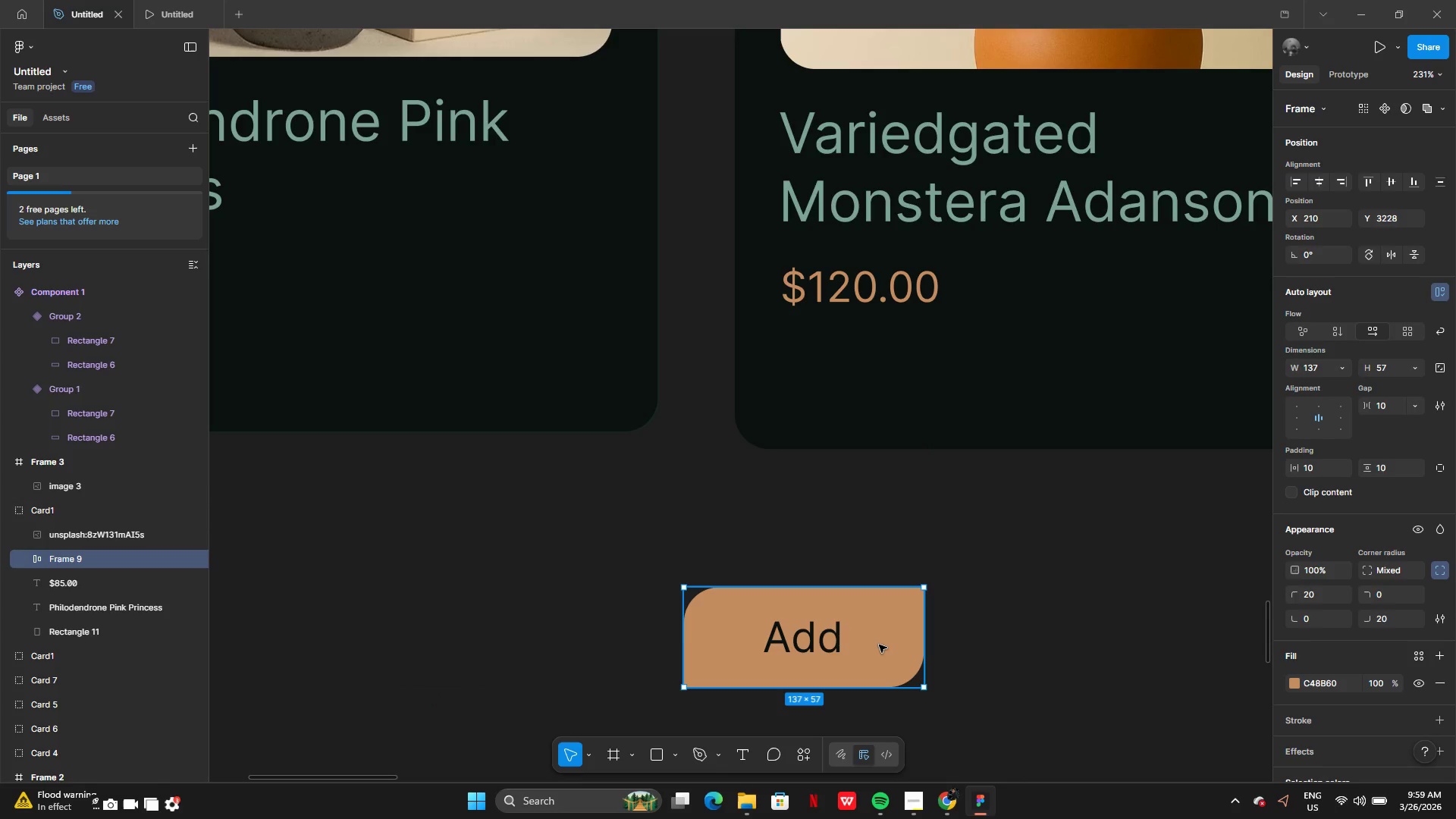 
left_click_drag(start_coordinate=[879, 645], to_coordinate=[610, 393])
 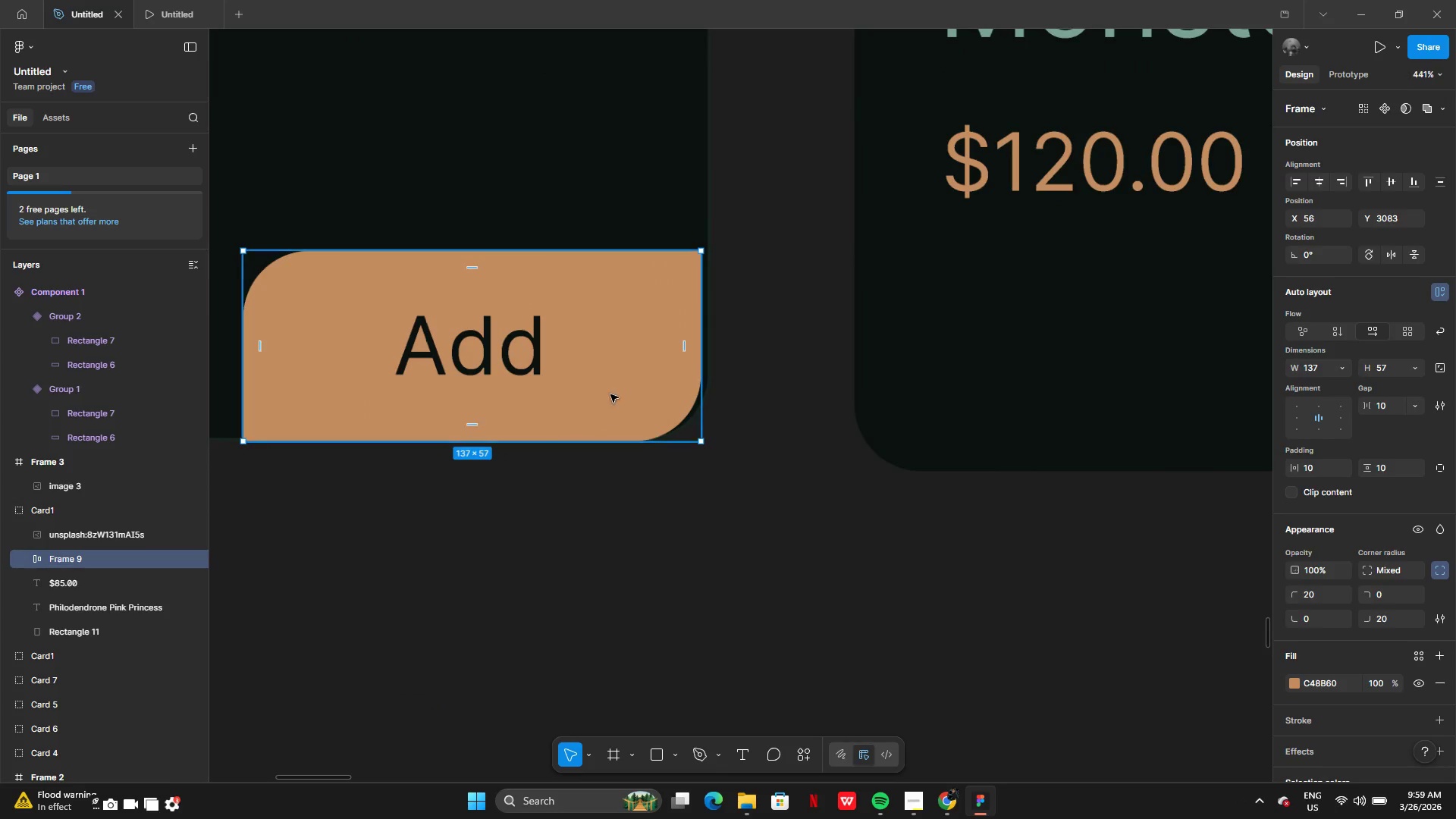 
left_click_drag(start_coordinate=[595, 375], to_coordinate=[602, 378])
 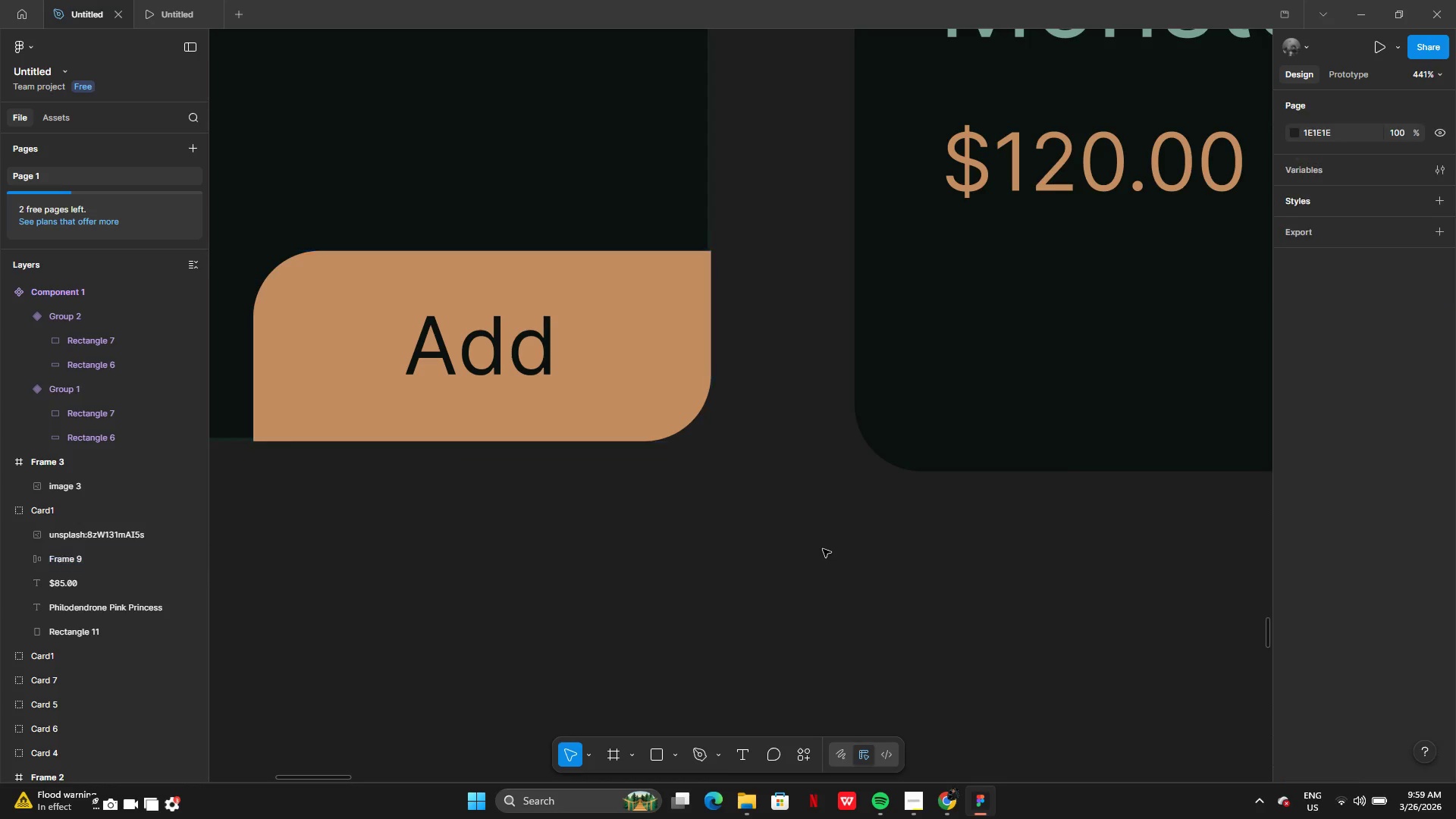 
double_click([824, 549])
 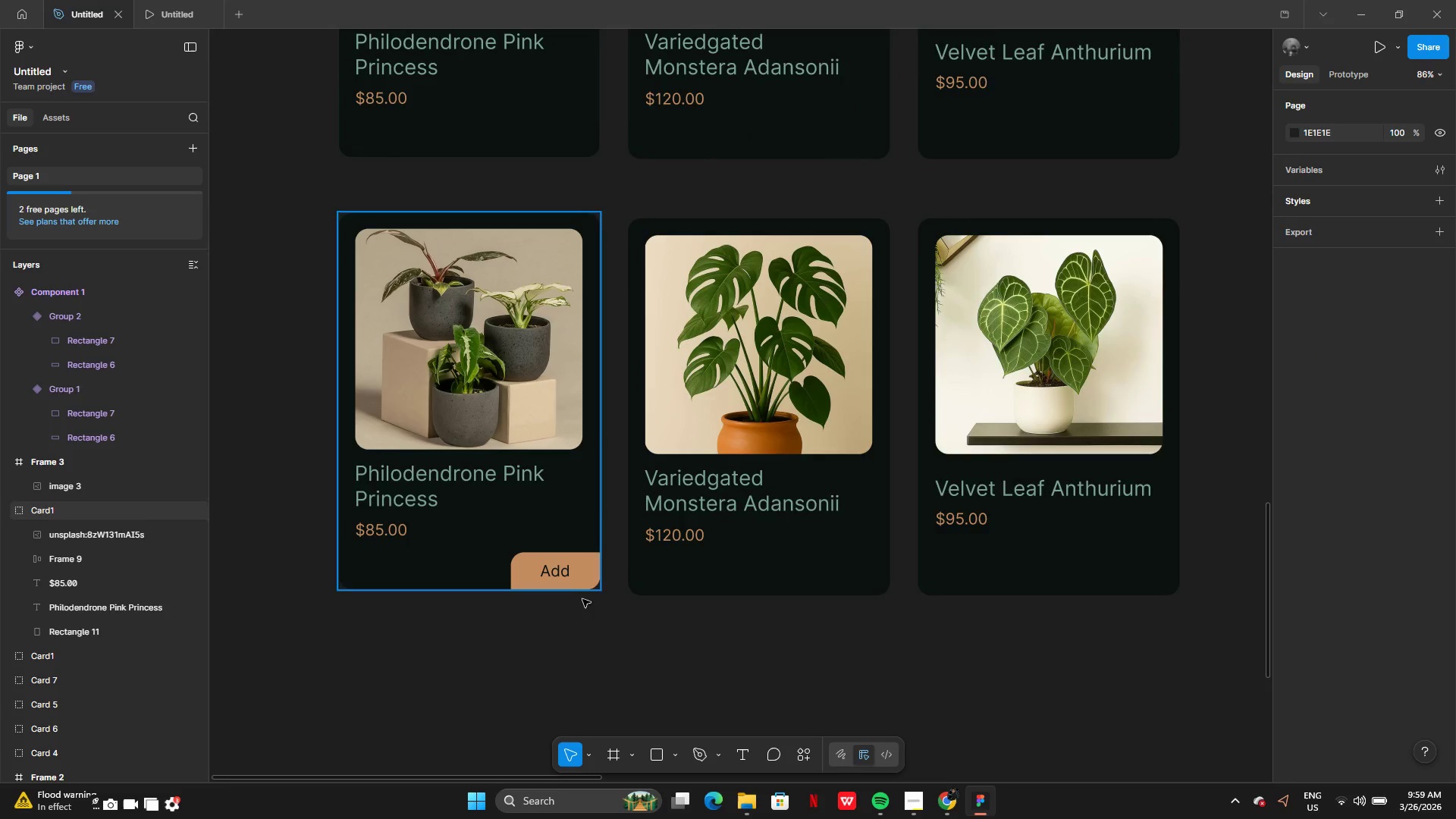 
wait(6.62)
 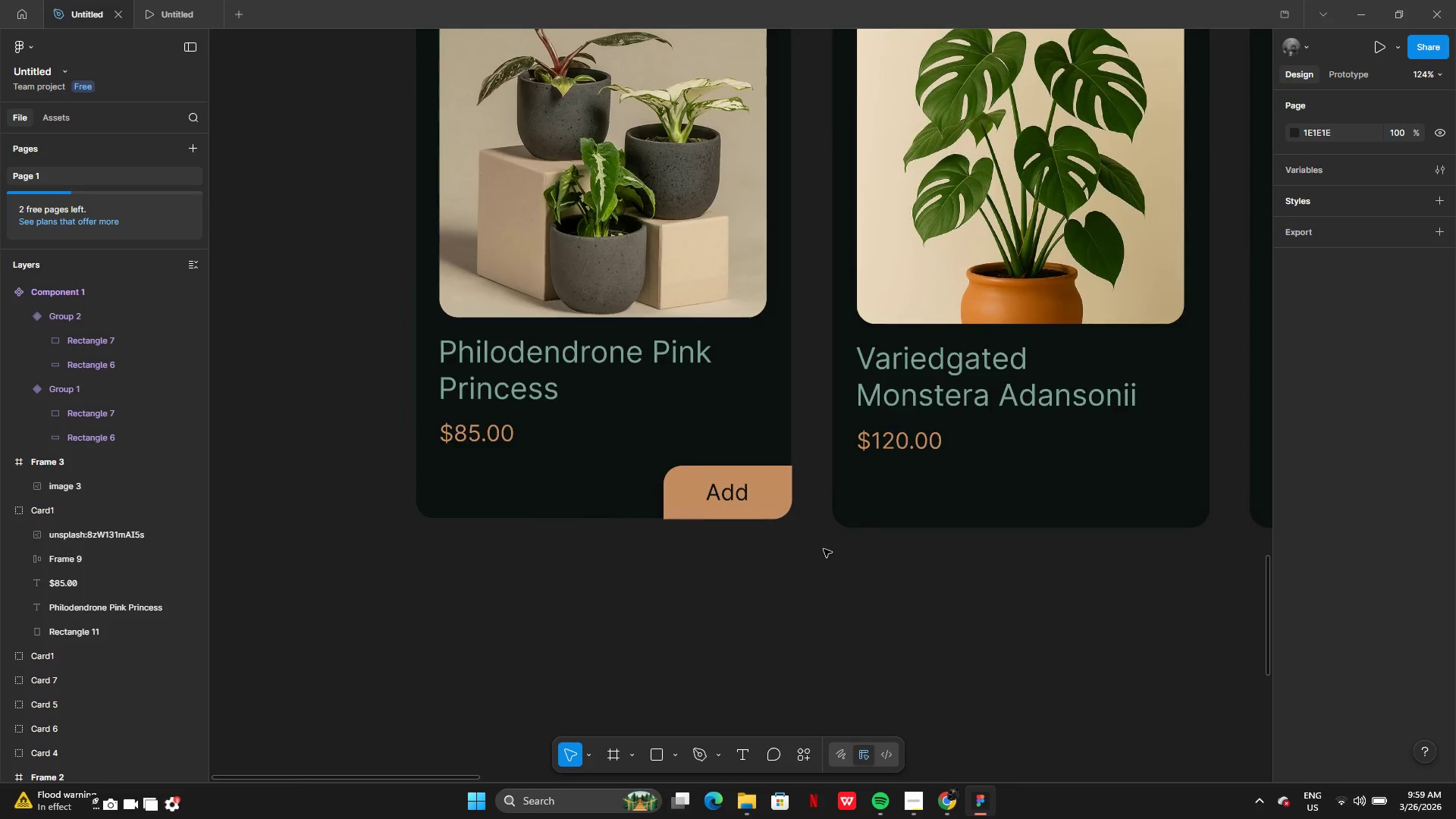 
double_click([536, 532])
 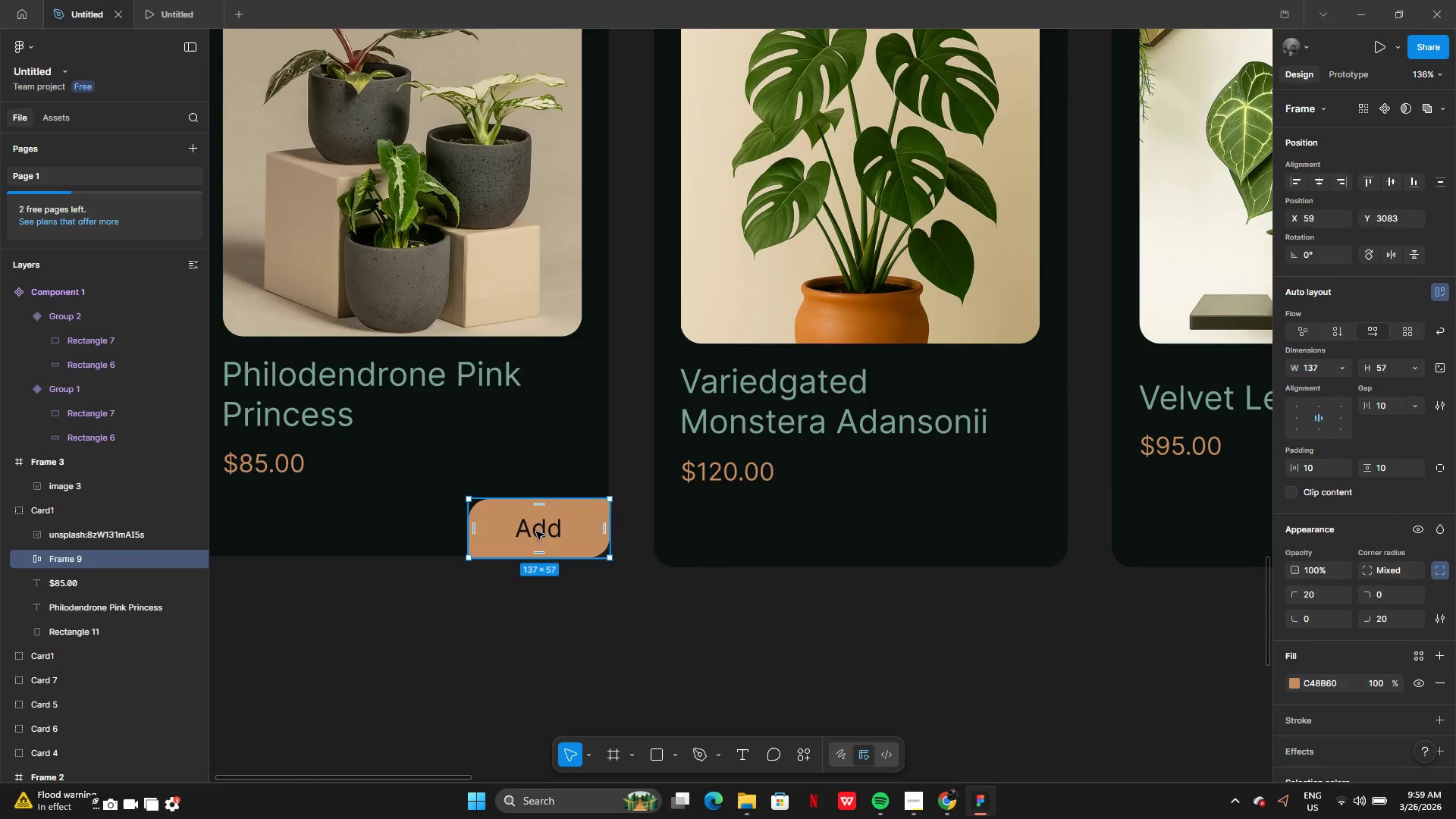 
left_click([536, 531])
 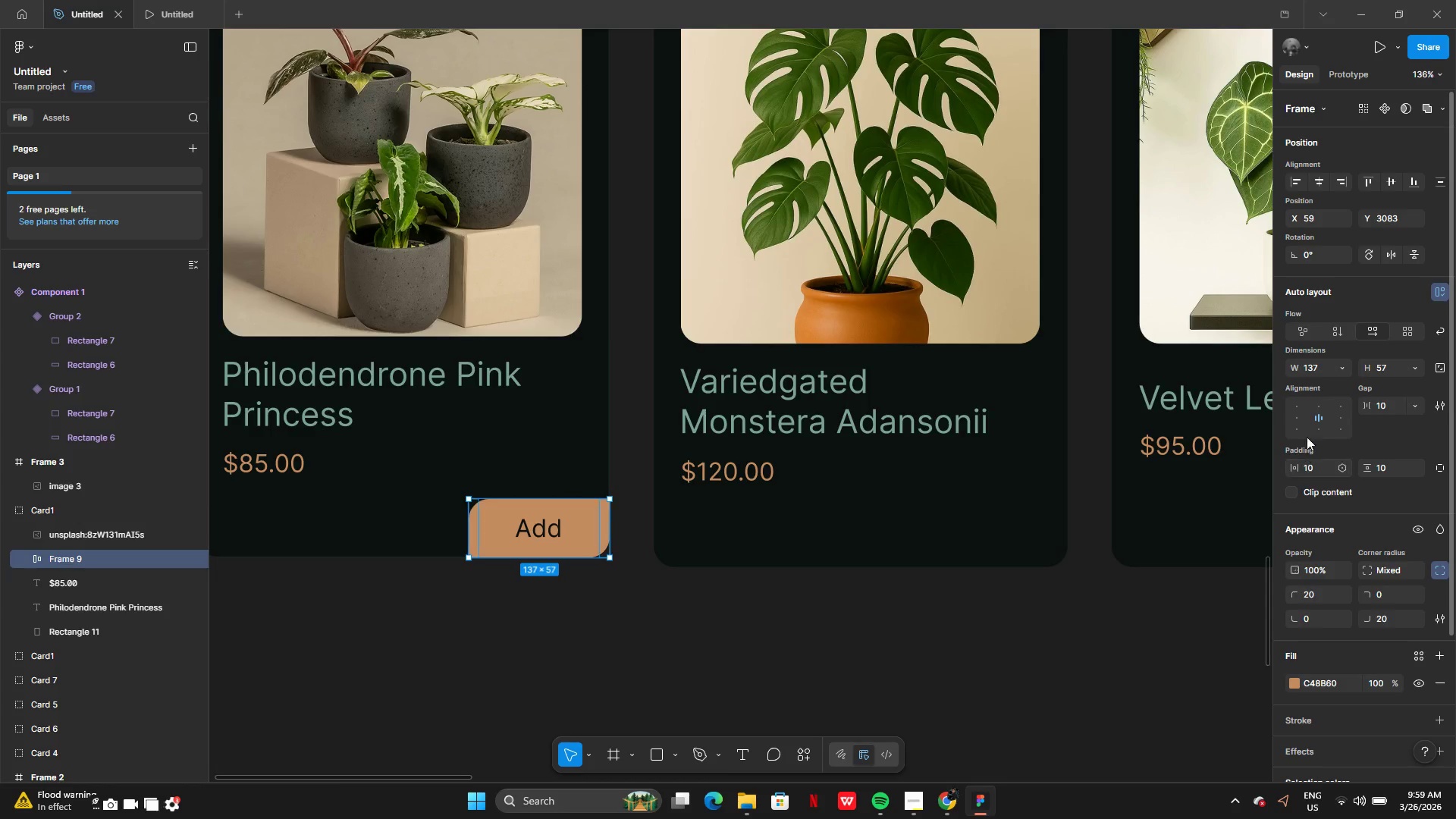 
left_click([1300, 417])
 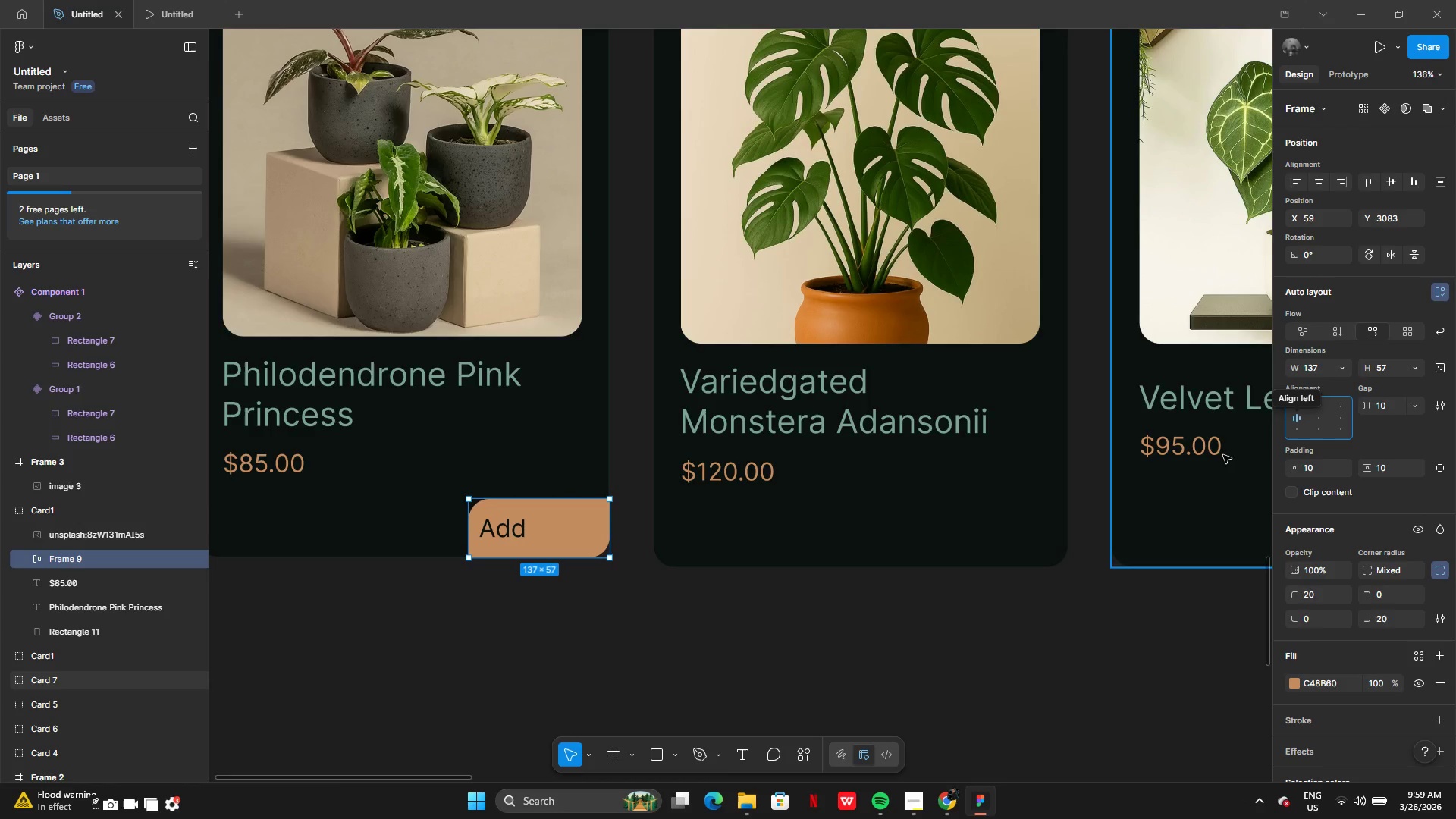 
mouse_move([1317, 438])
 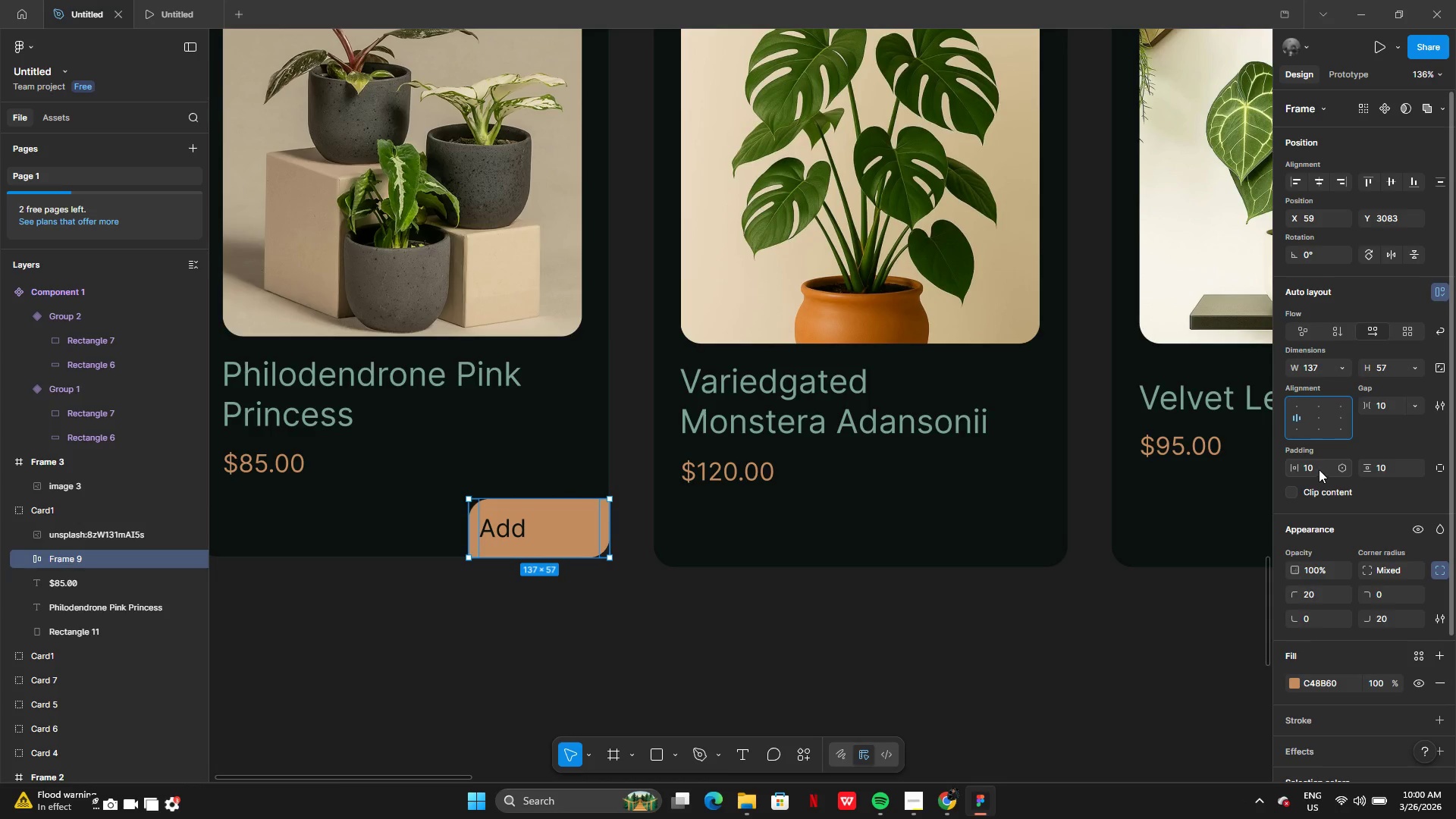 
left_click([1316, 466])
 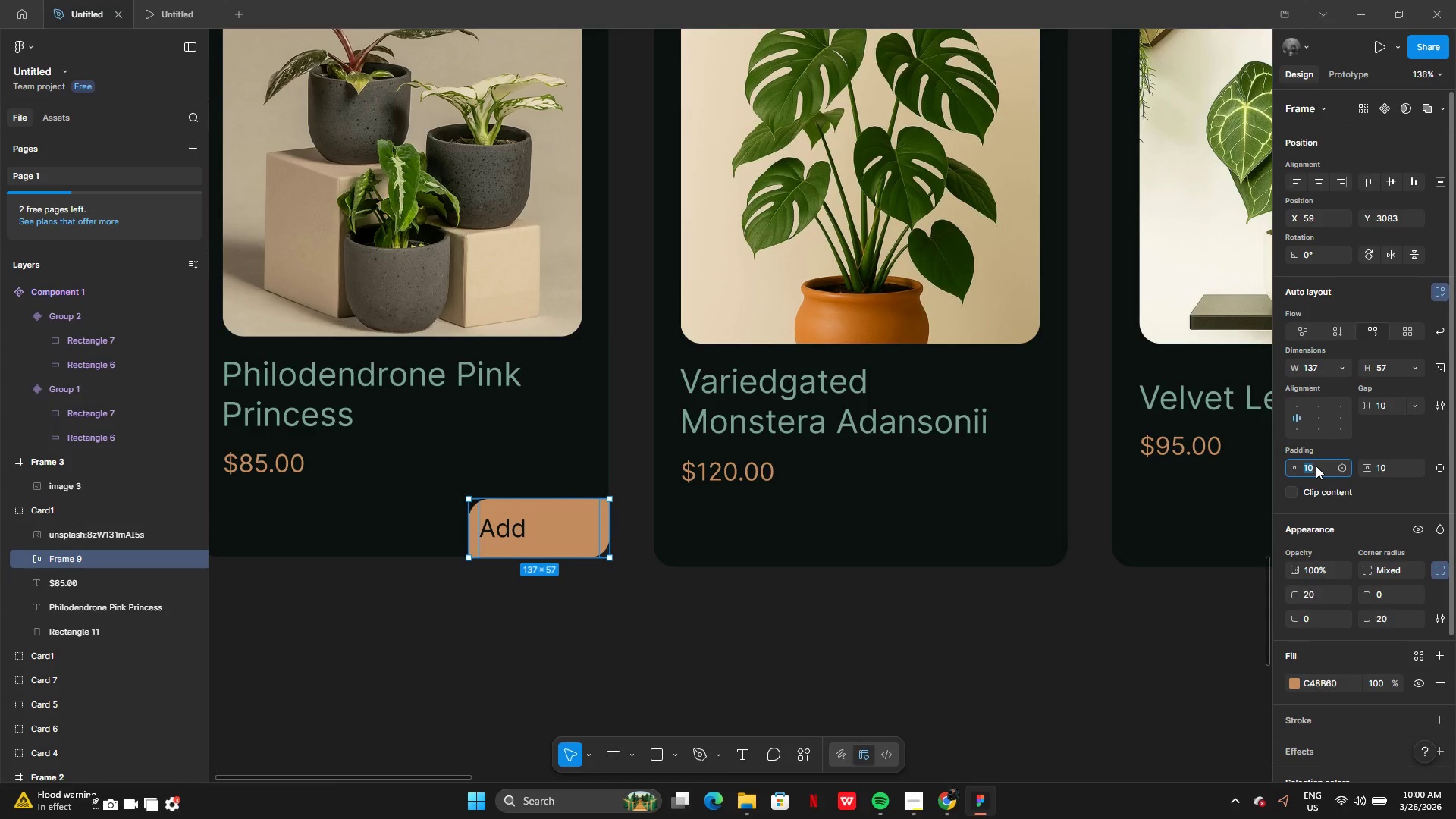 
key(5)
 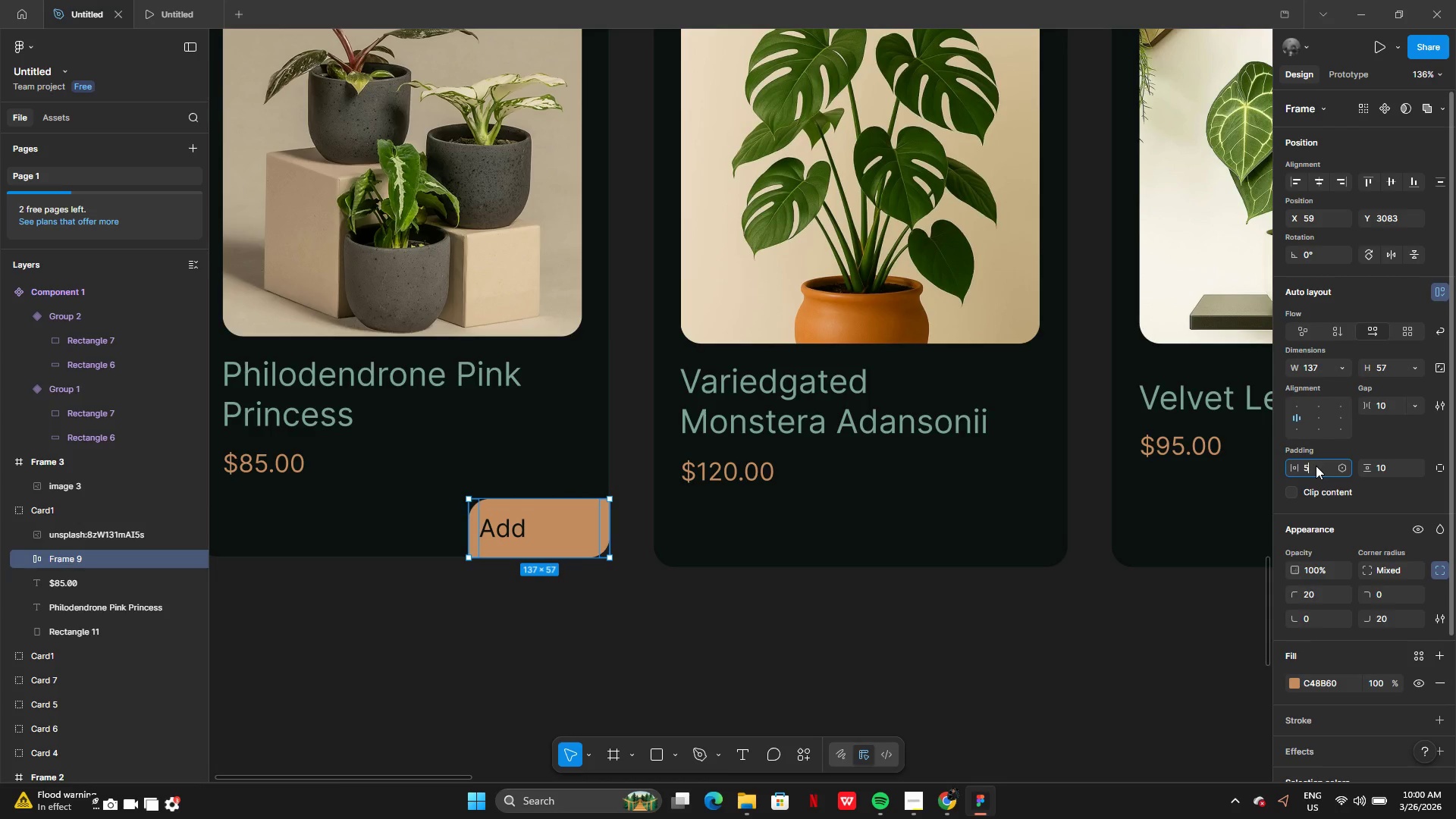 
key(Enter)
 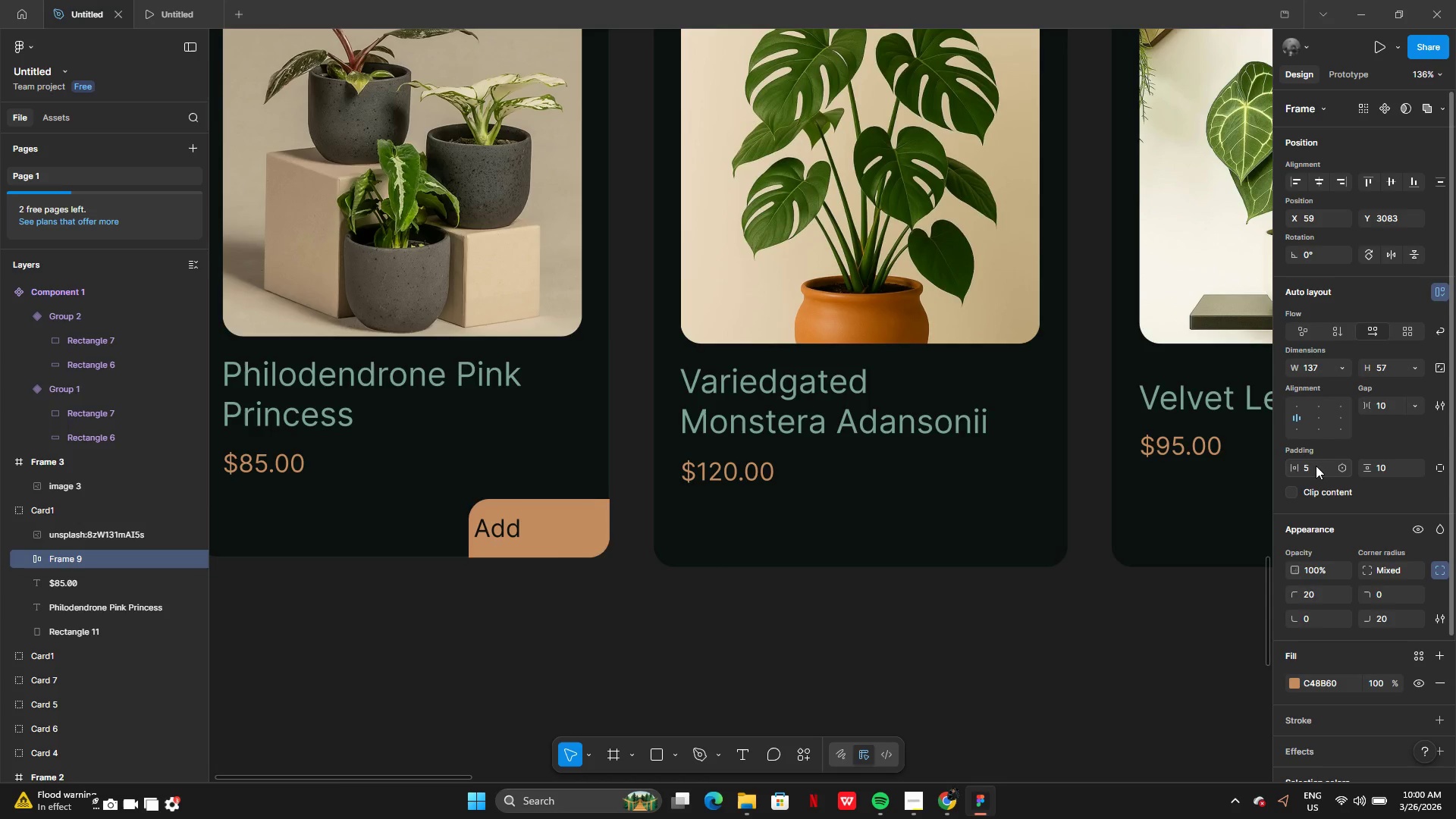 
left_click([1316, 466])
 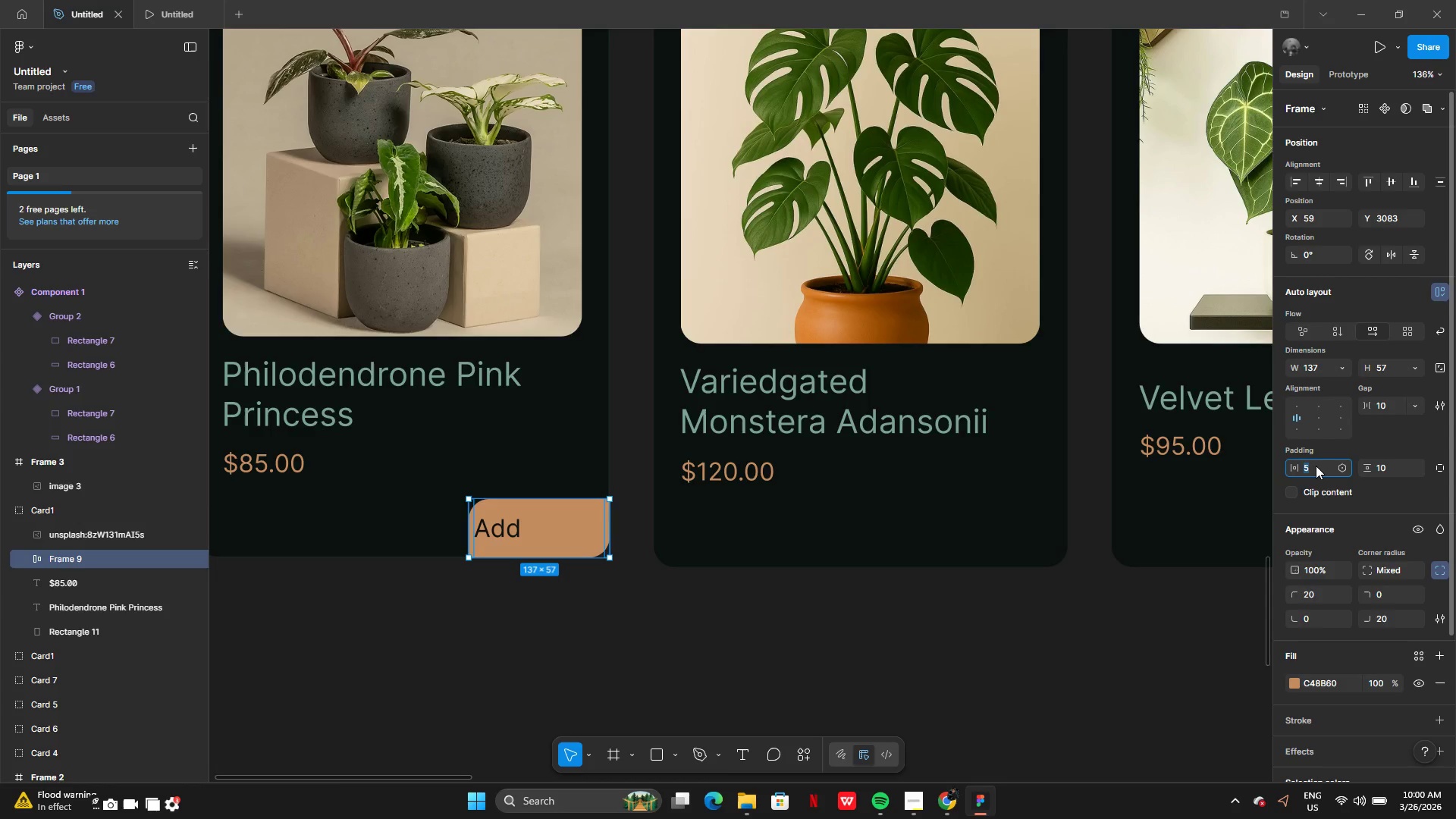 
type(12)
 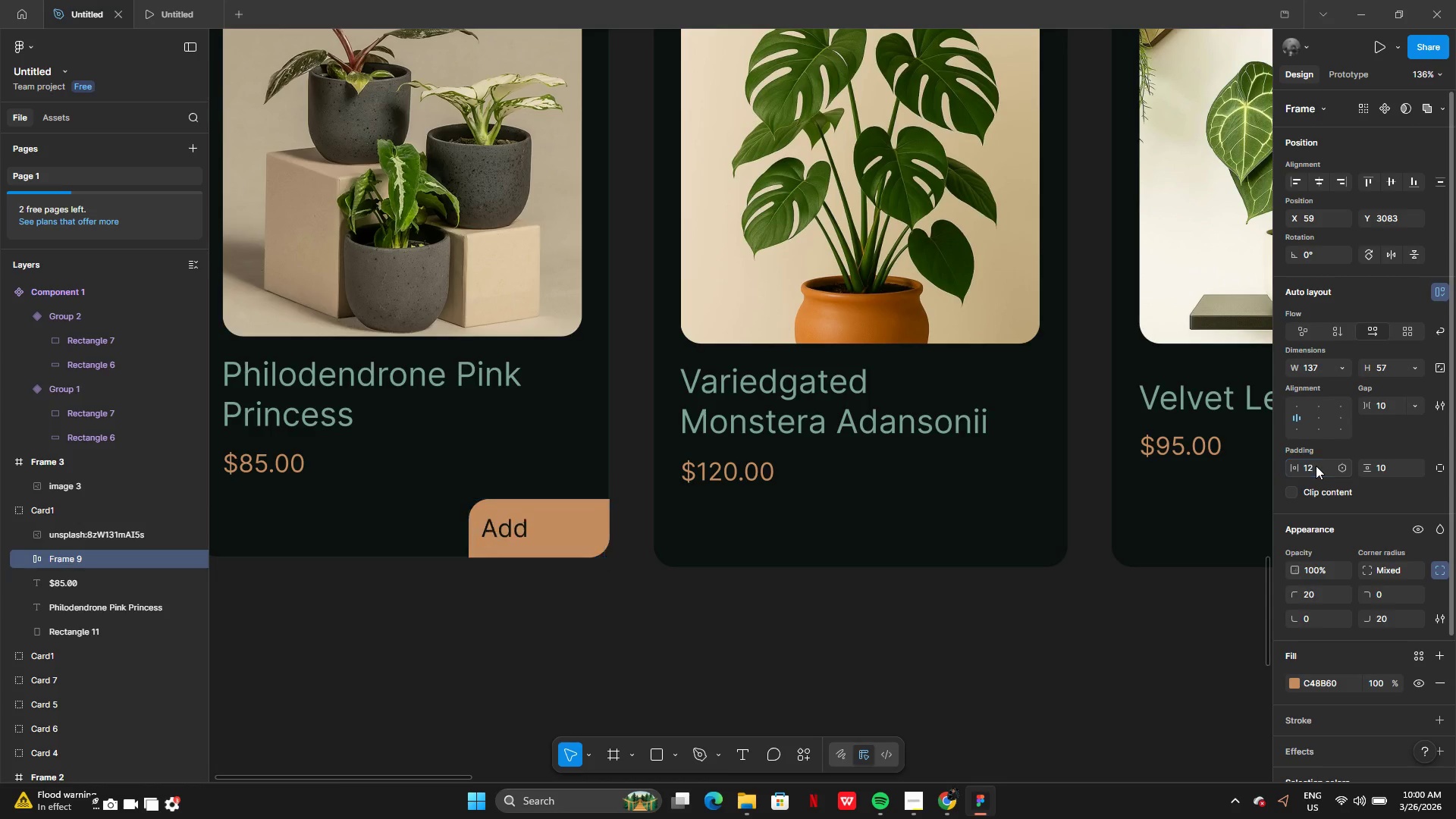 
key(Enter)
 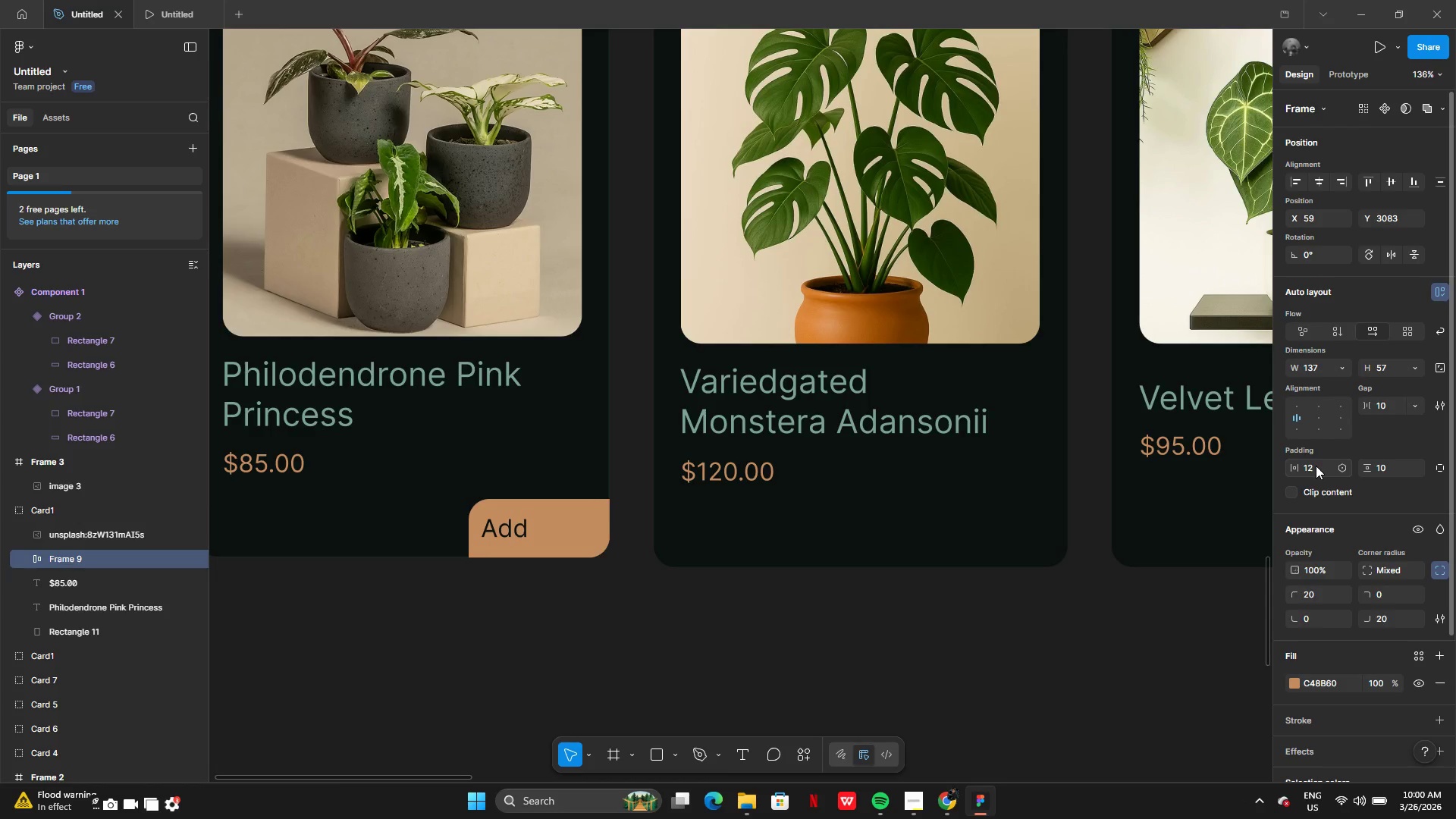 
double_click([1316, 466])
 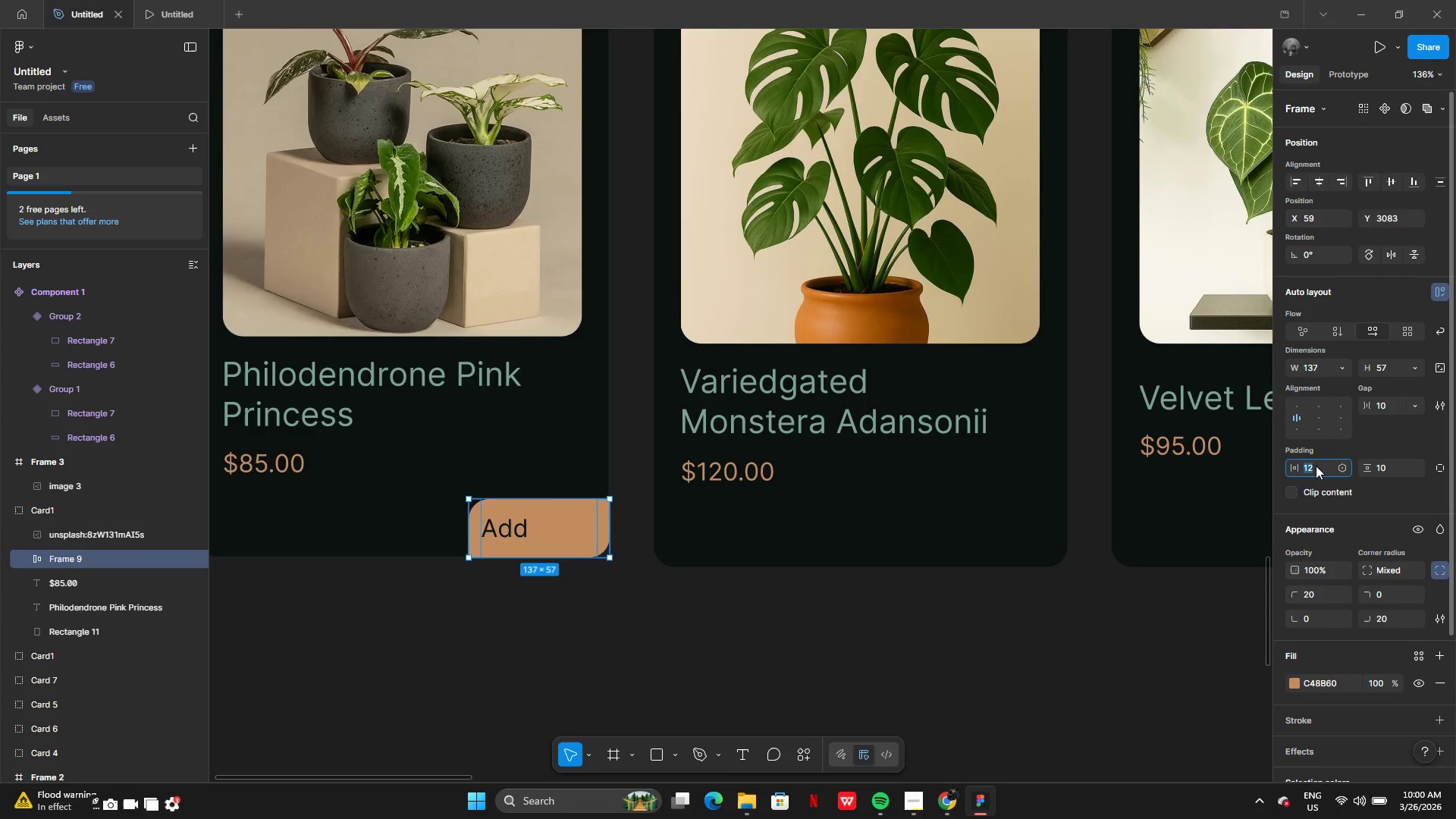 
type(13)
 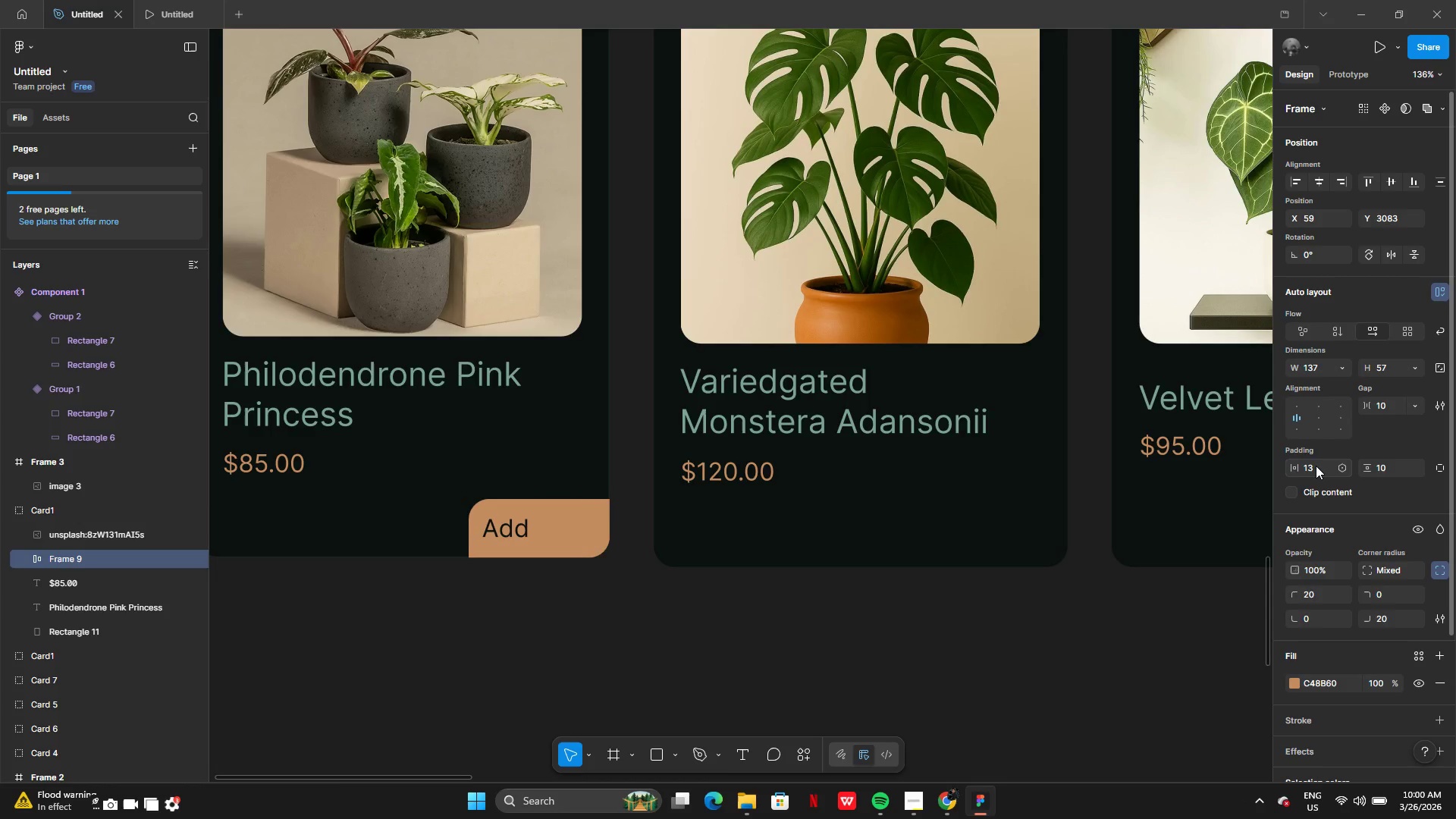 
key(Enter)
 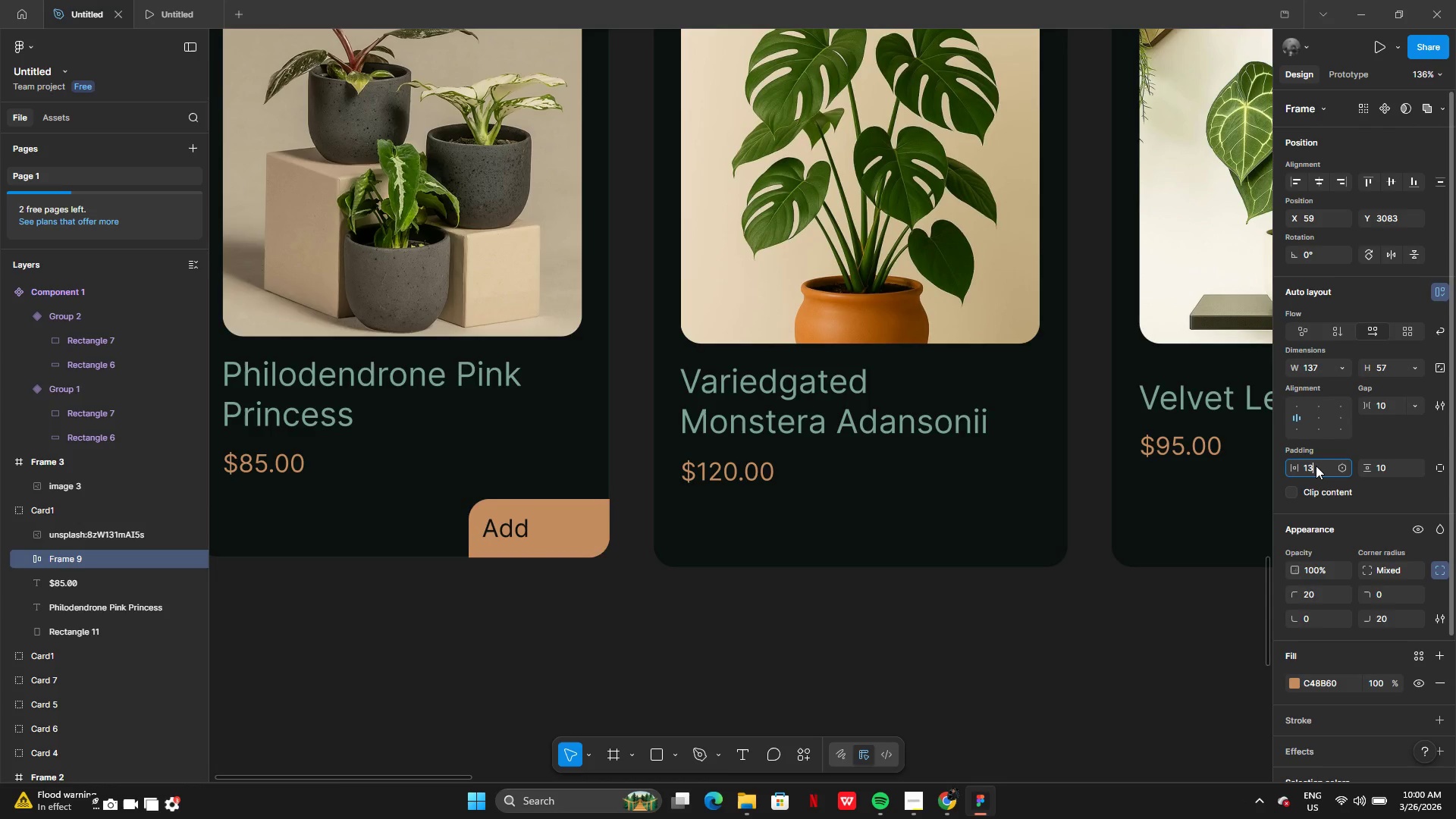 
double_click([1316, 466])
 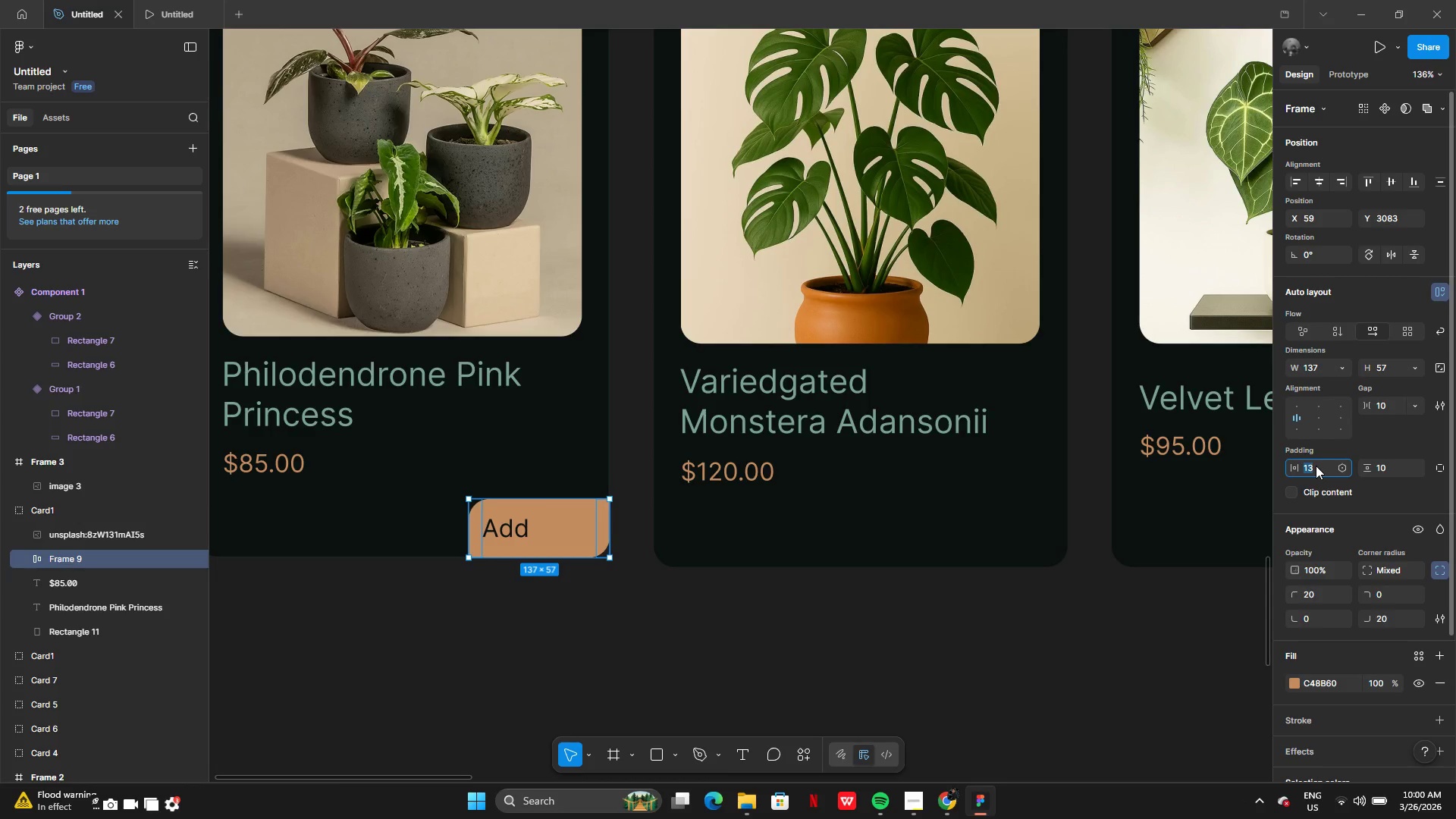 
type(15)
 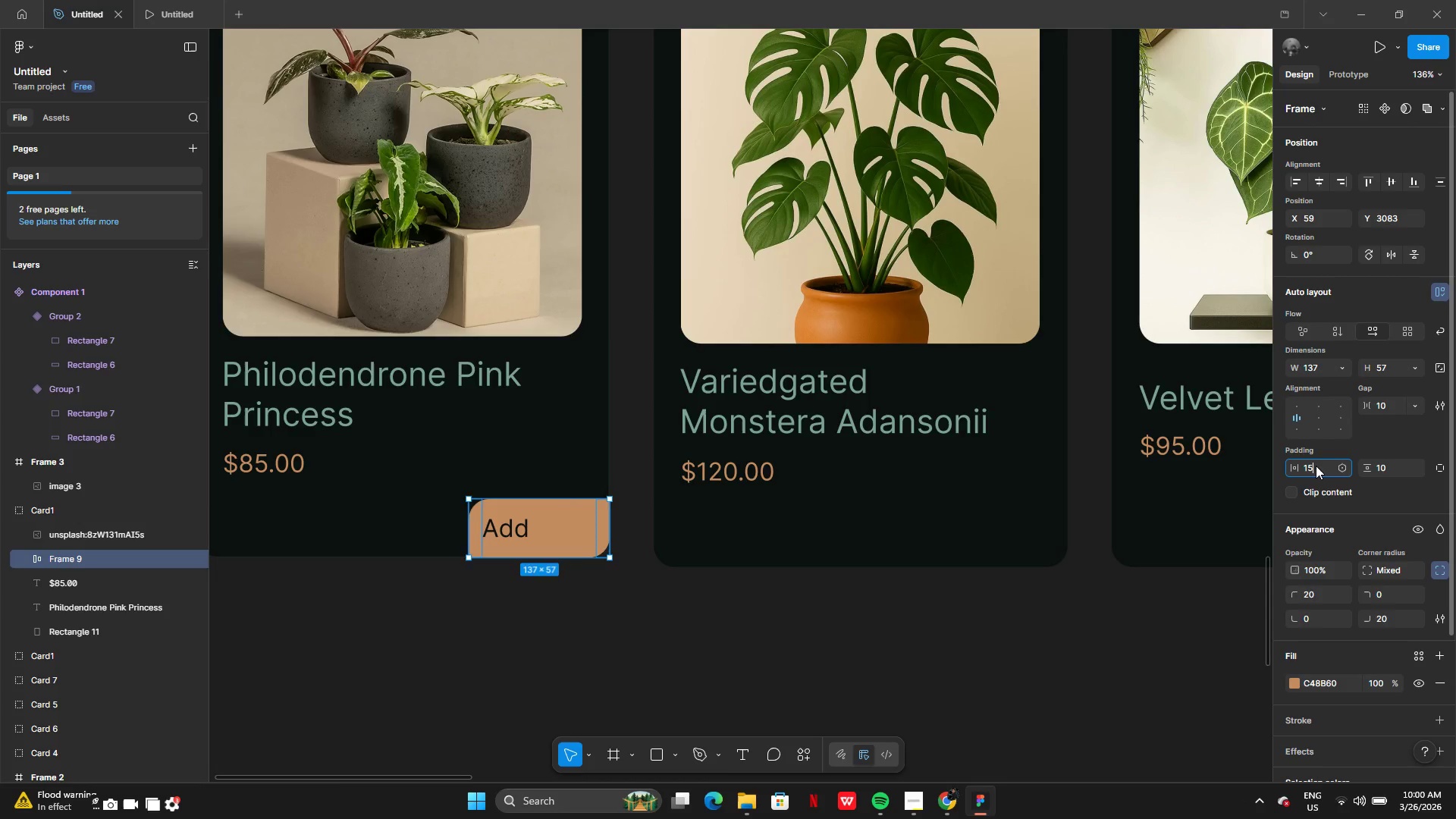 
key(Enter)
 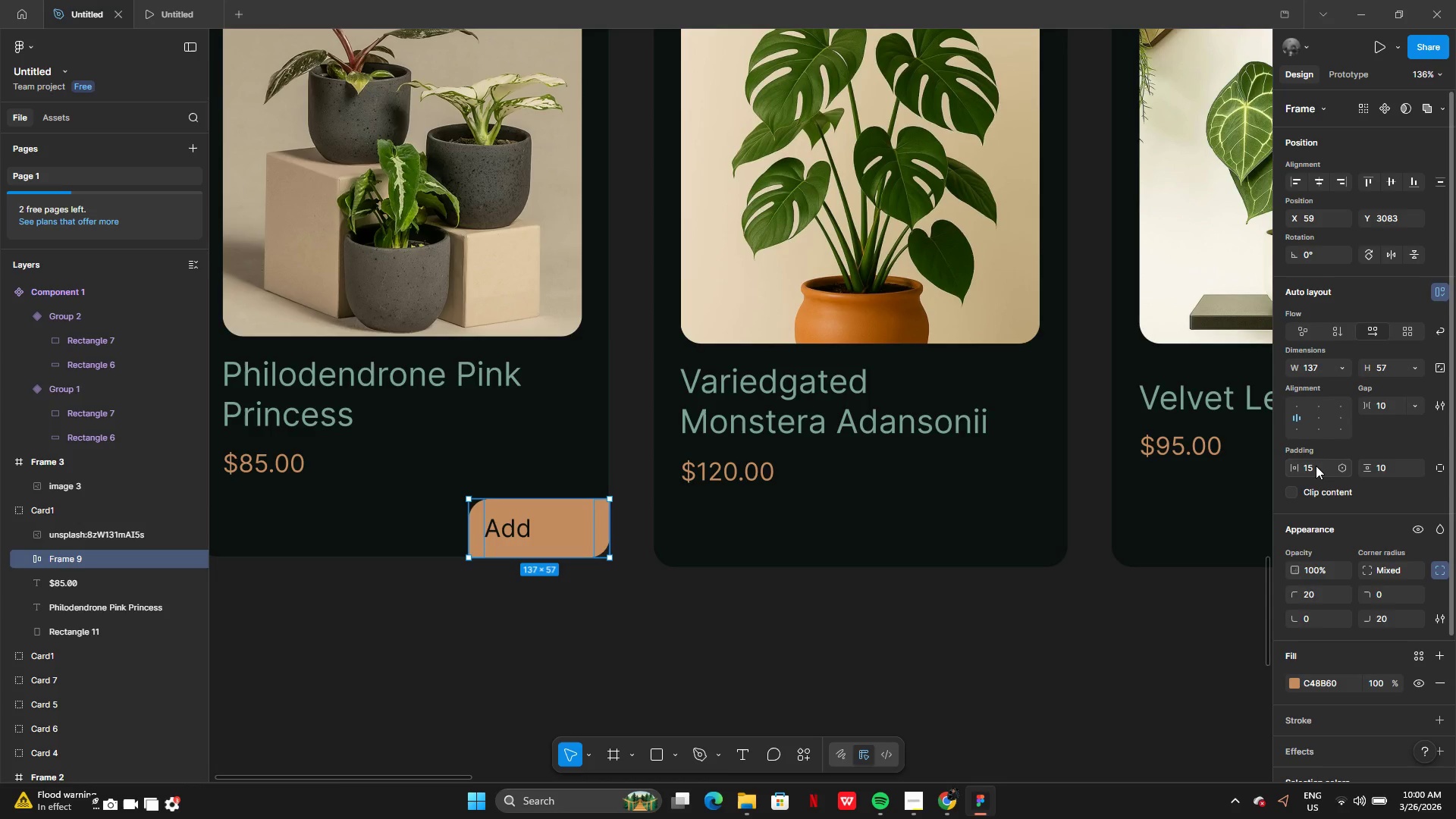 
double_click([1316, 466])
 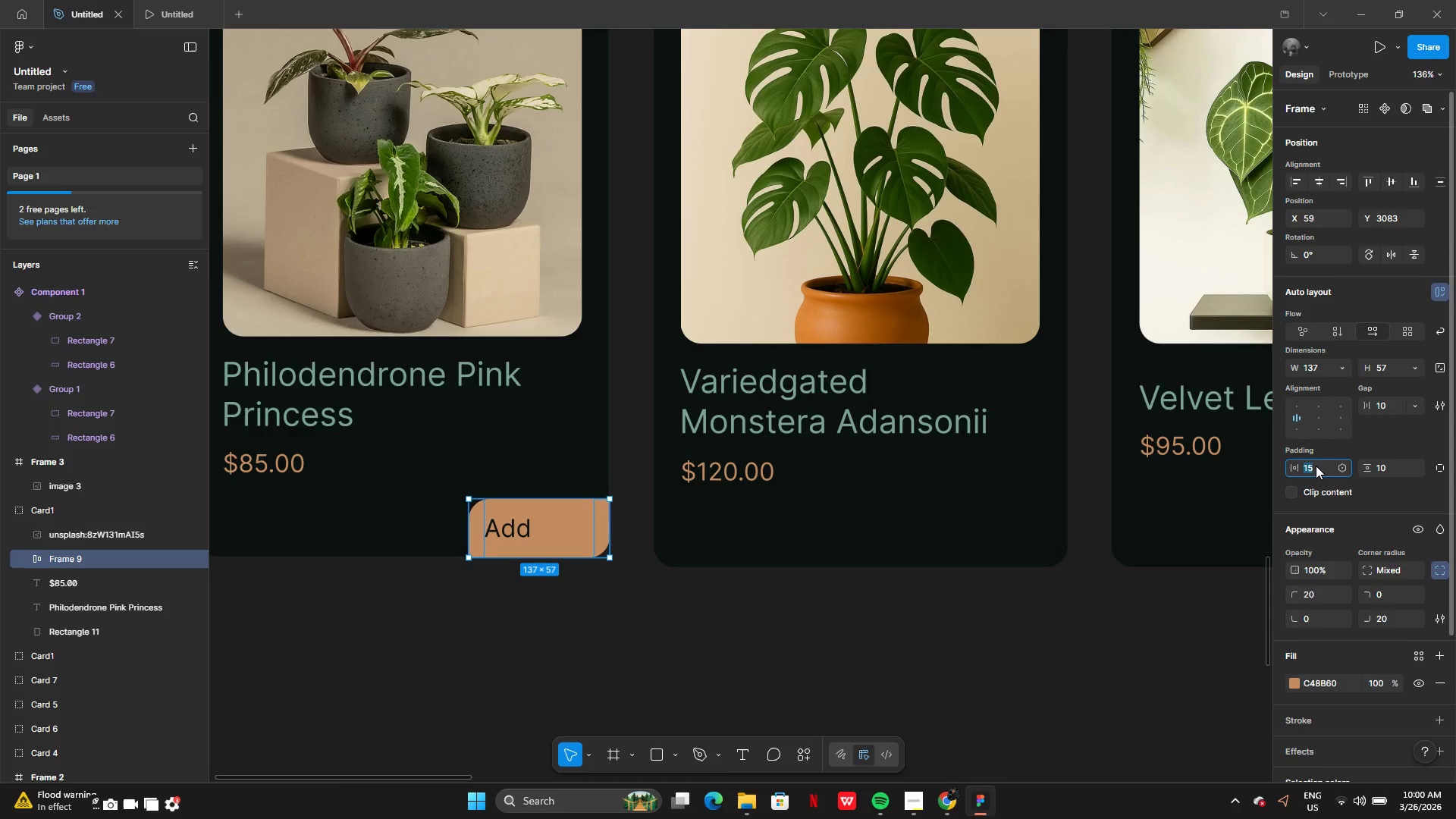 
type(20)
 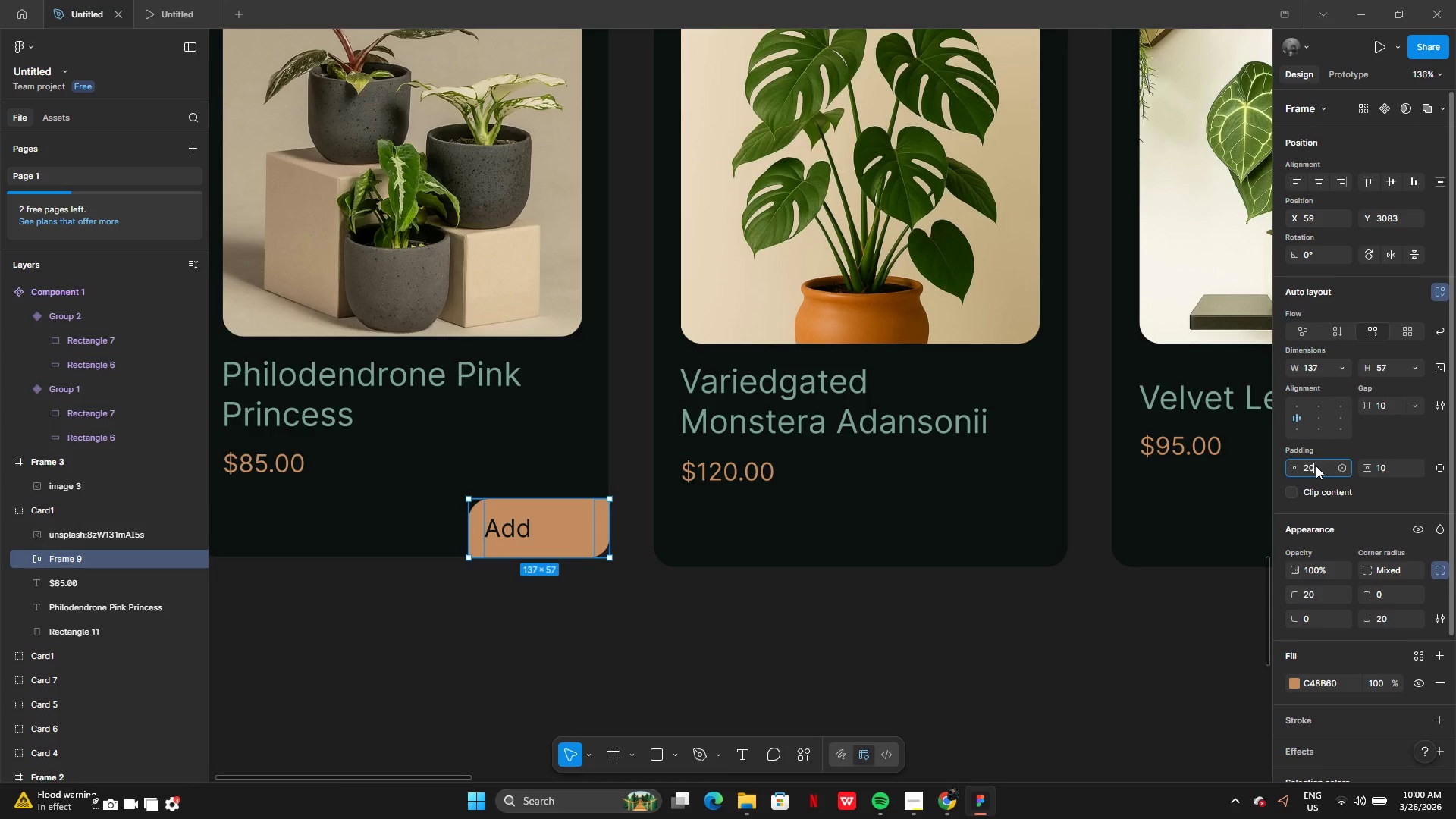 
key(Enter)
 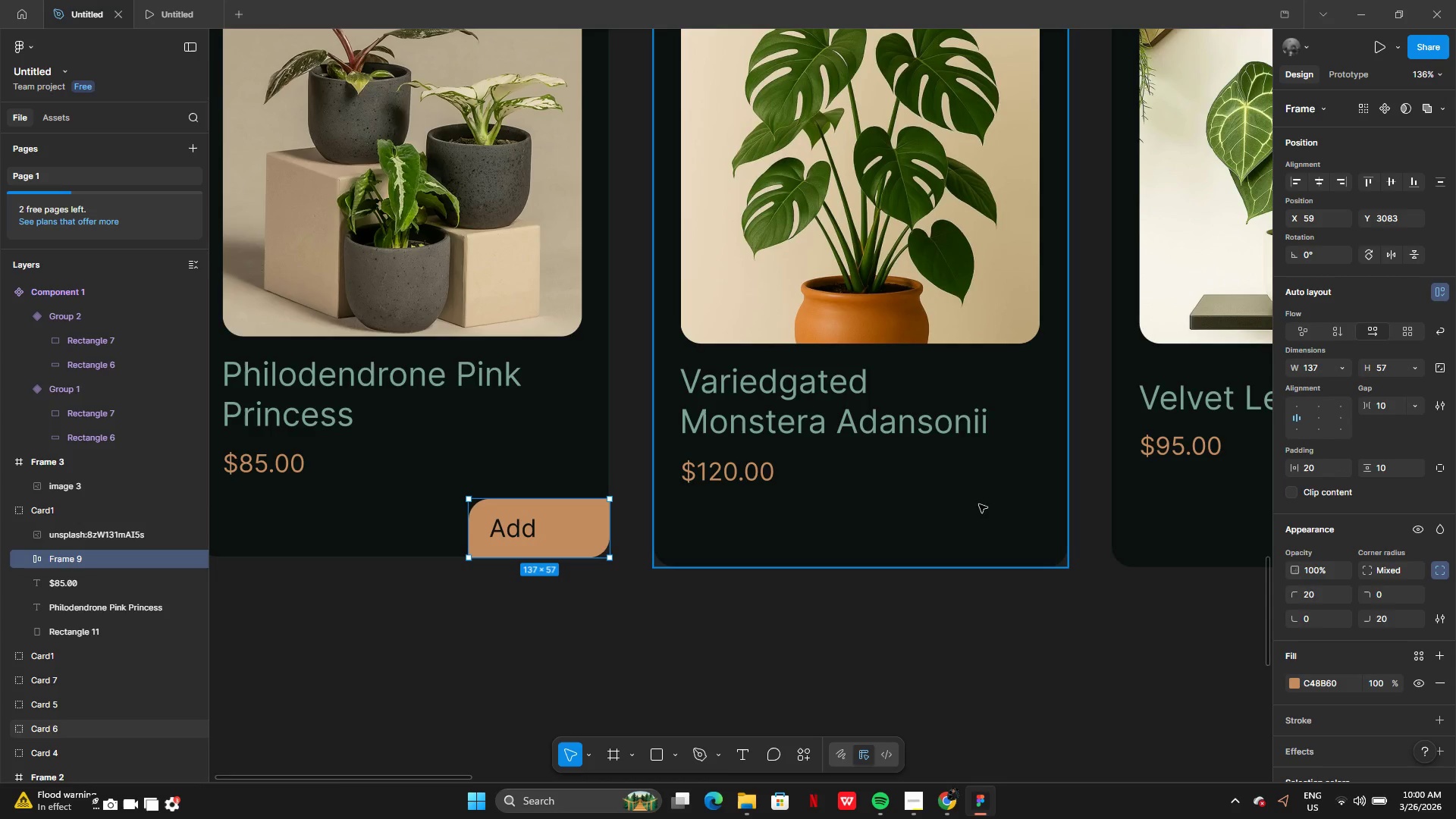 
left_click([624, 642])
 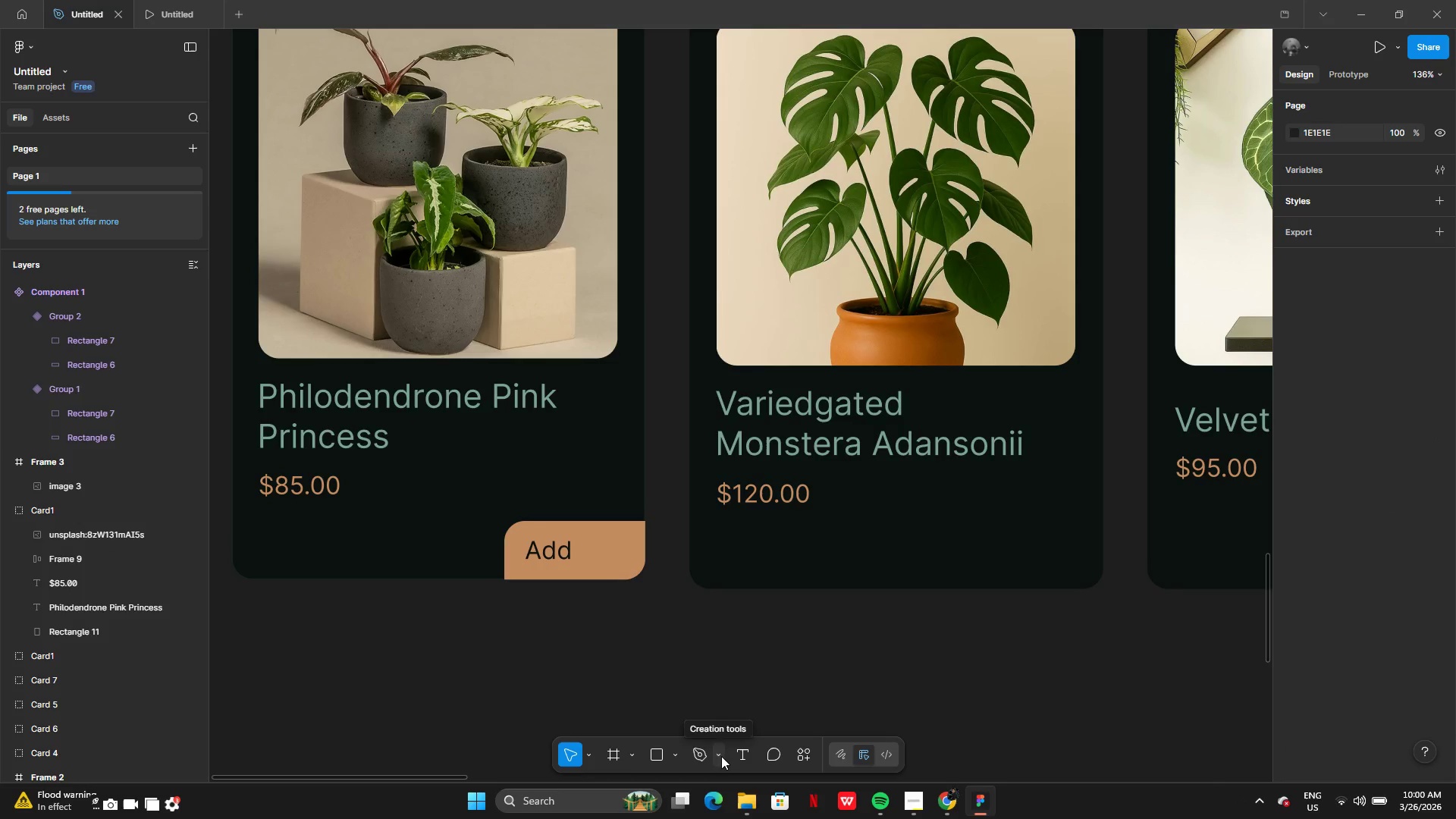 
left_click([721, 755])
 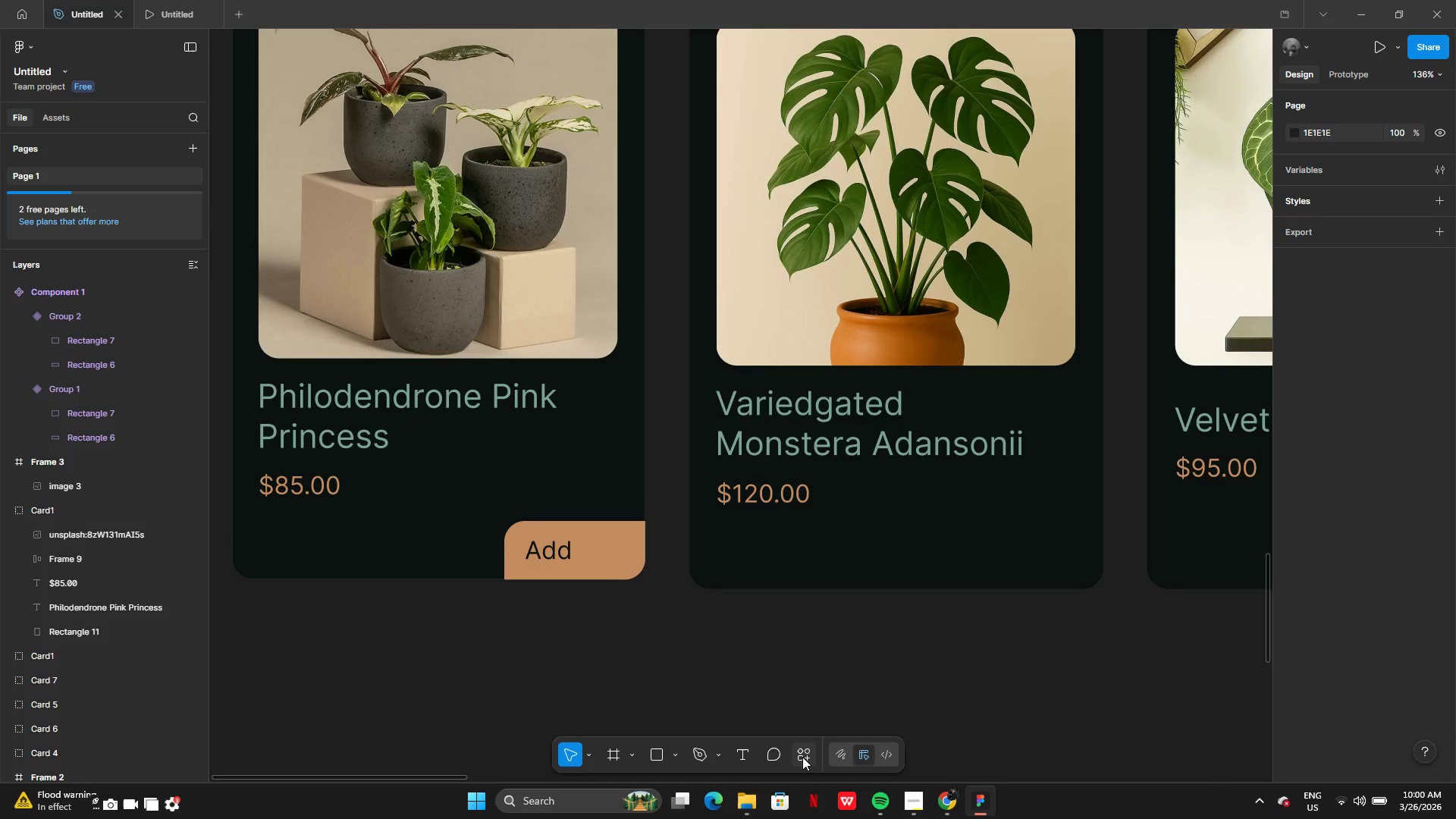 
double_click([806, 757])
 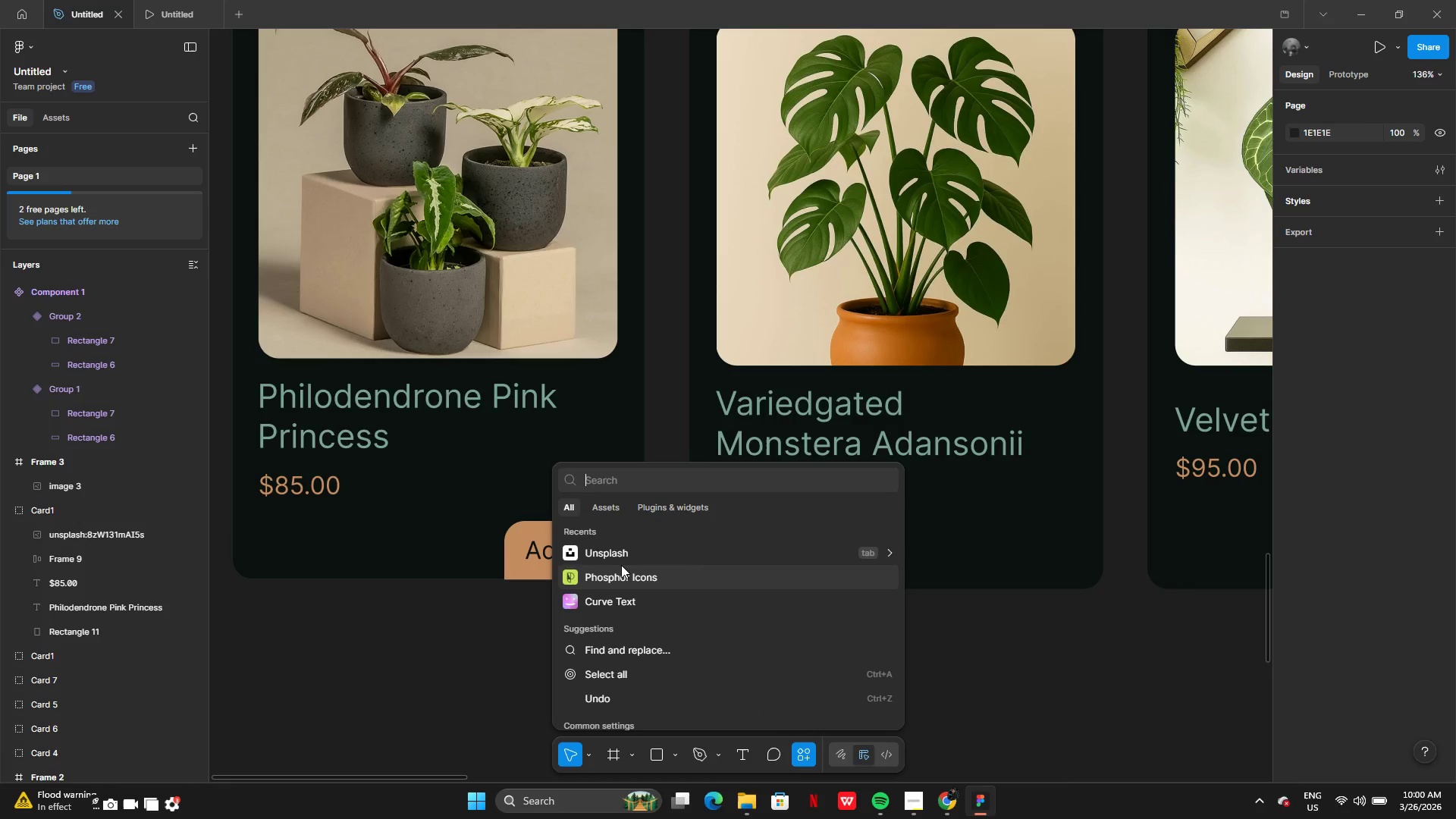 
left_click([624, 577])
 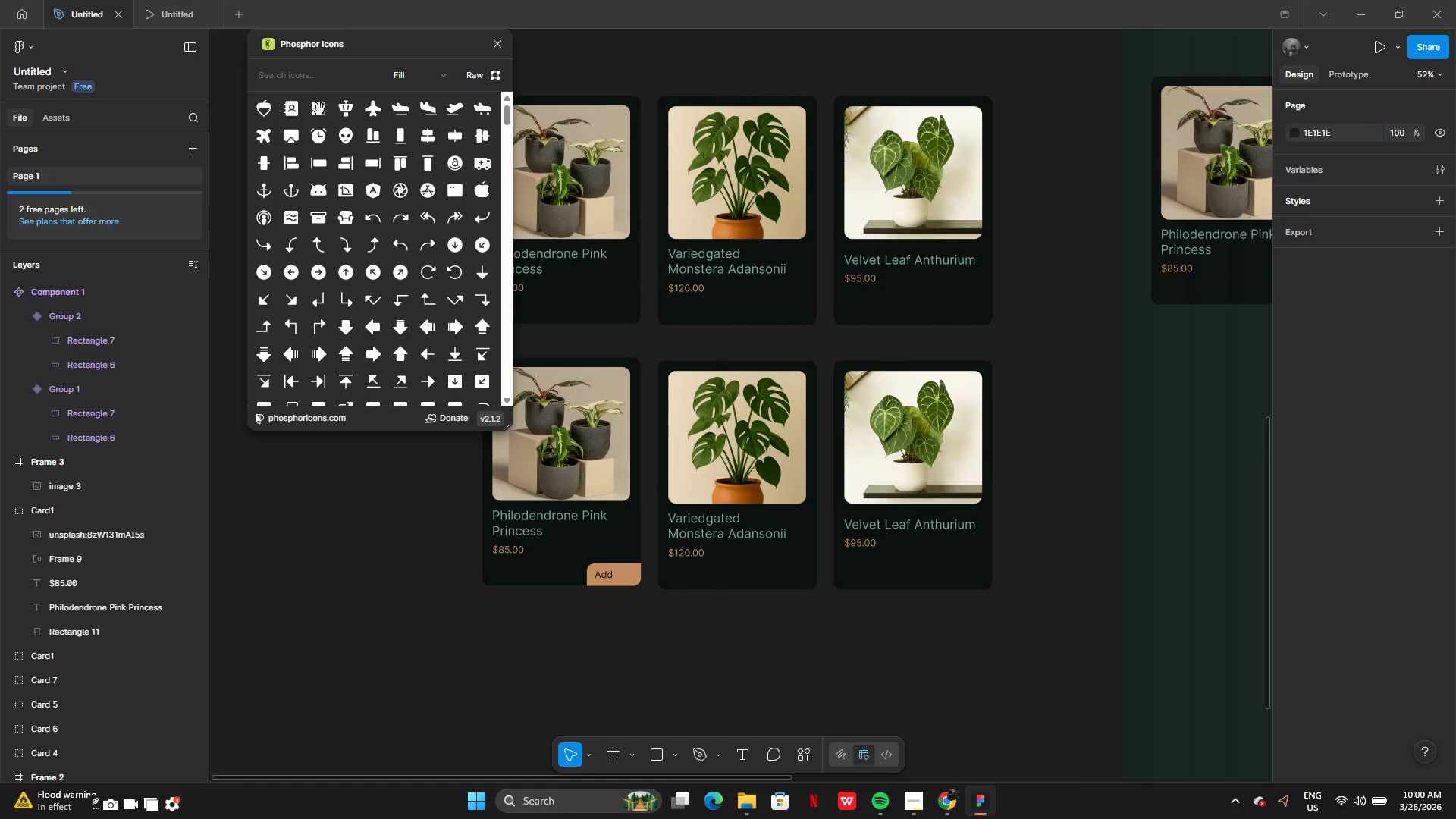 
wait(6.97)
 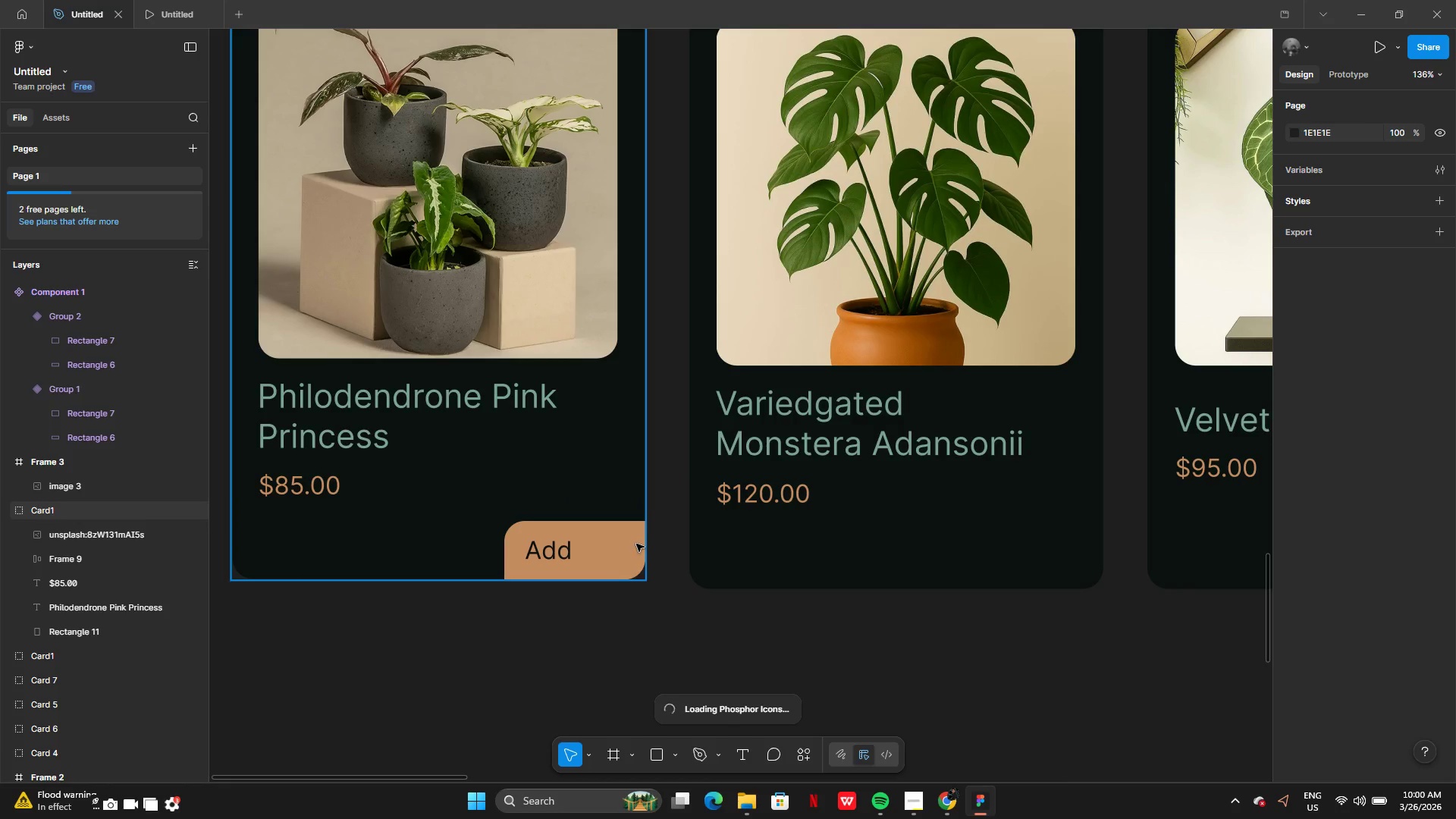 
left_click([344, 76])
 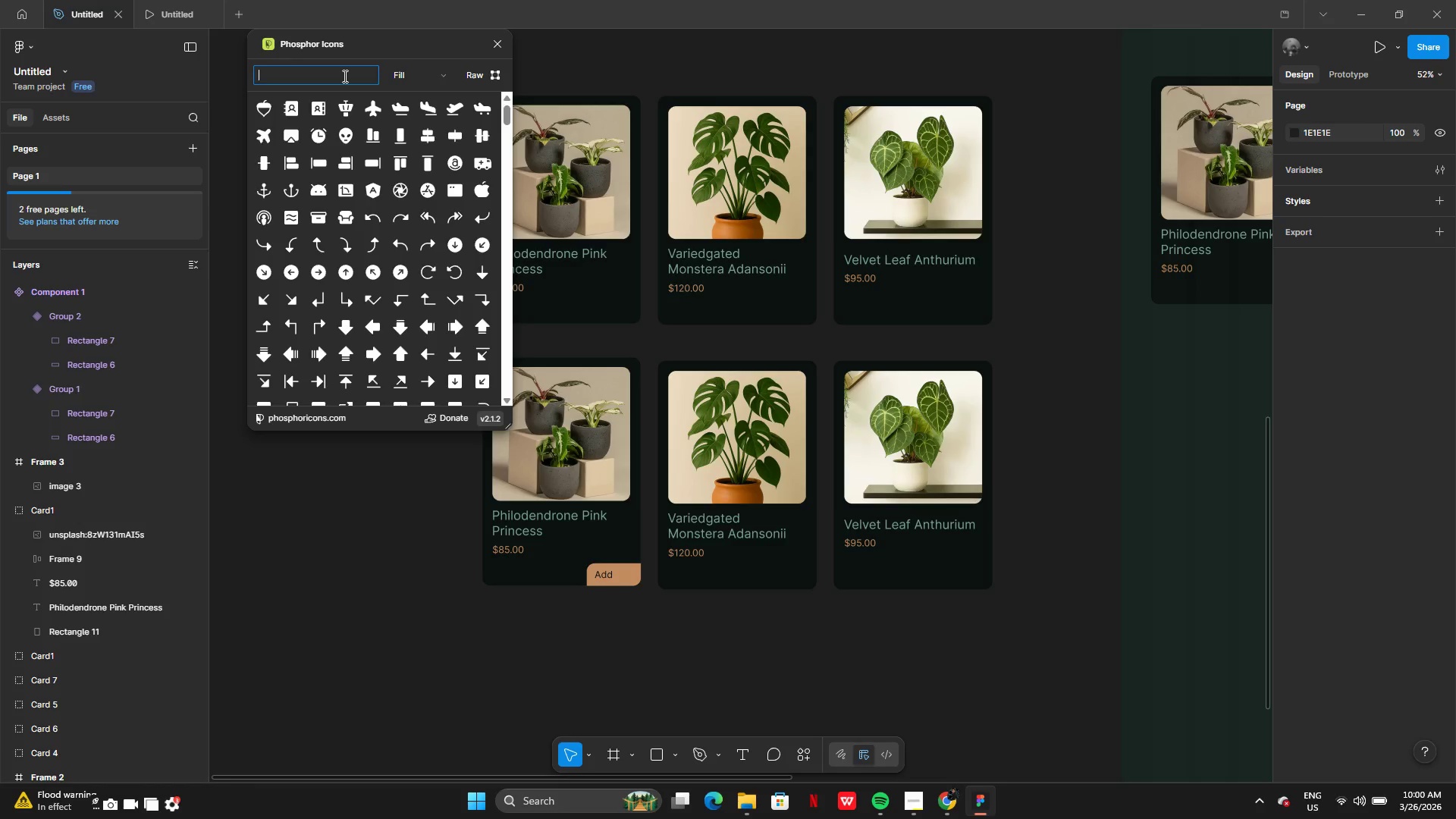 
type(plus)
 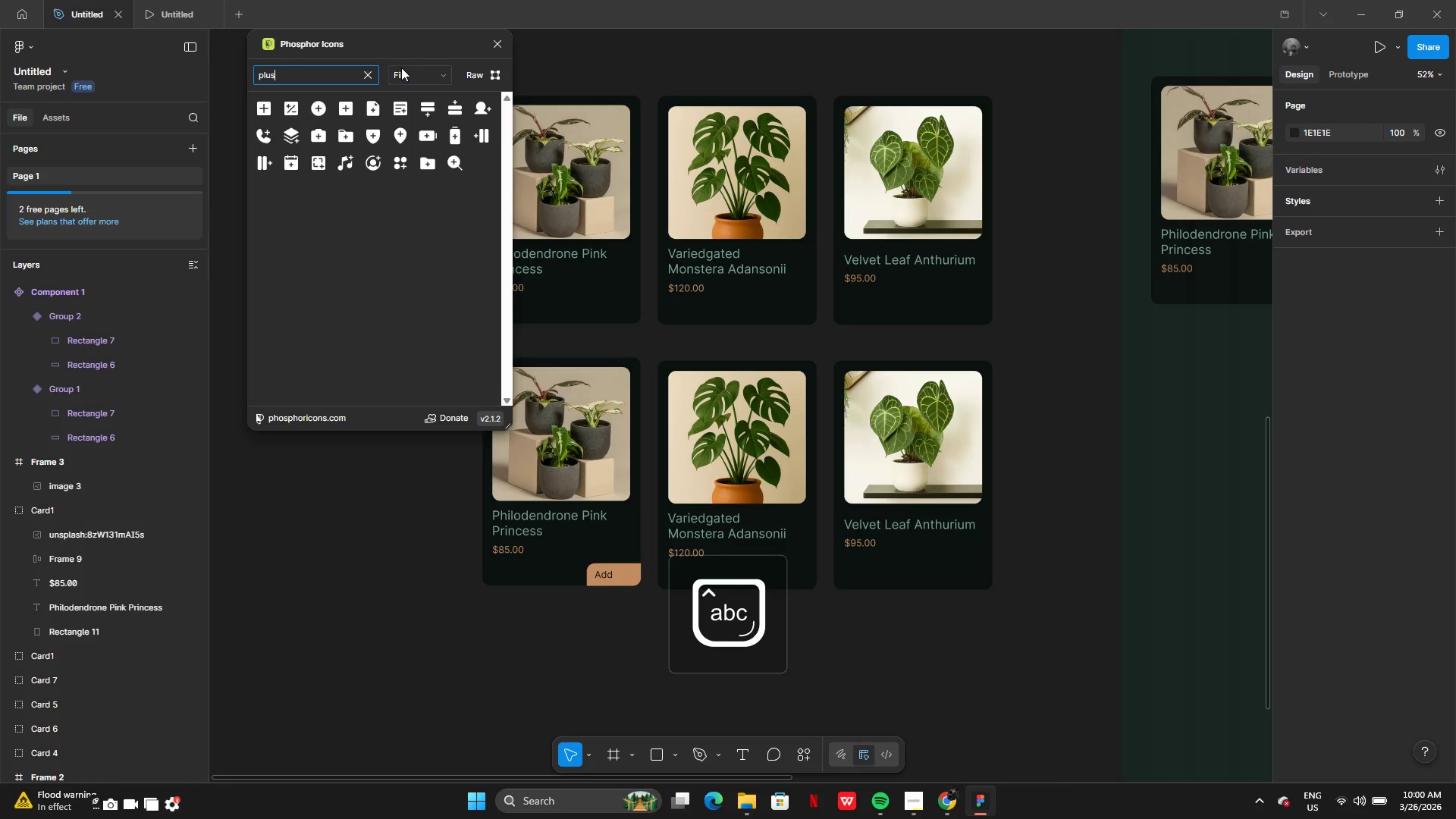 
left_click([402, 70])
 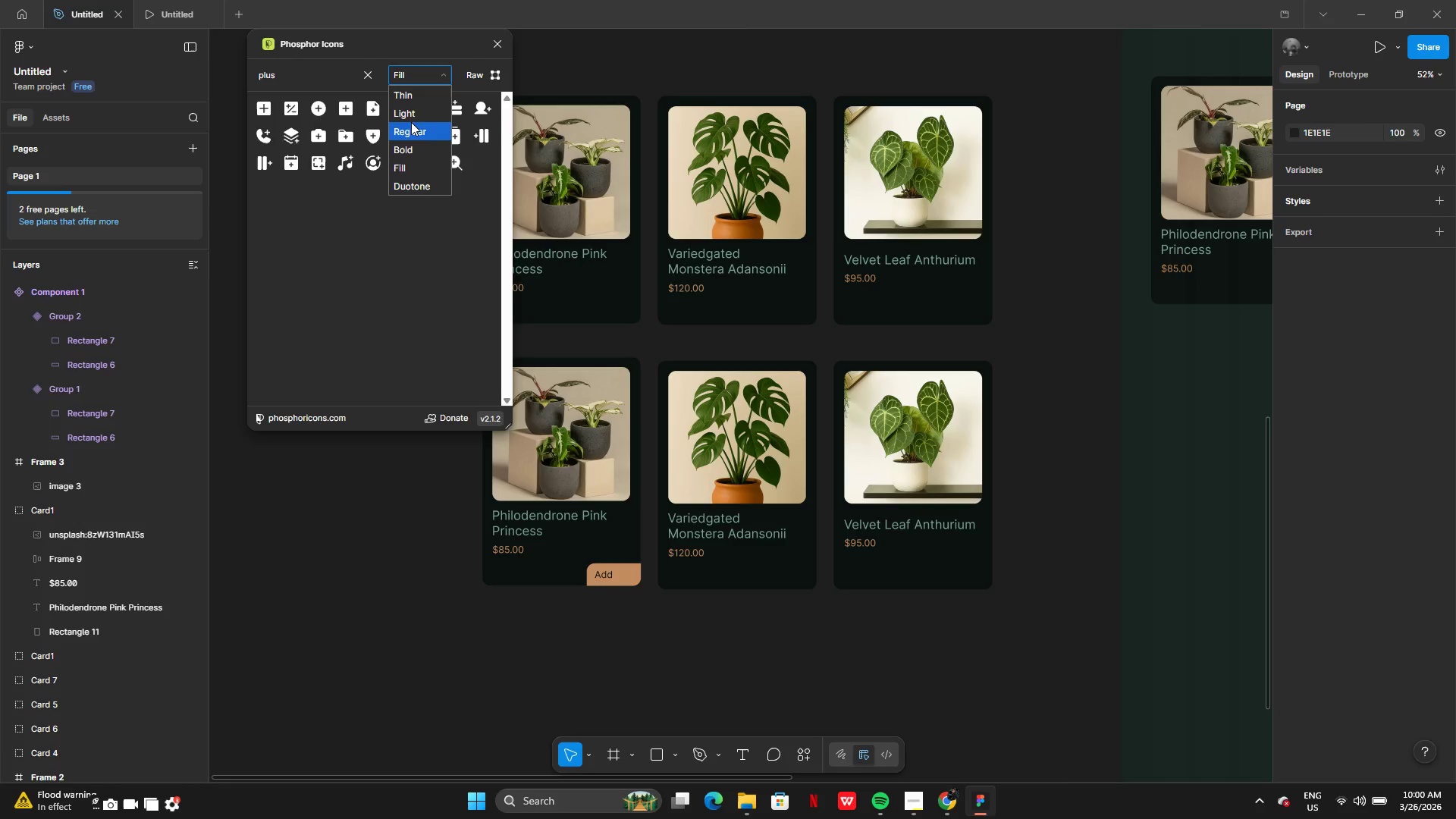 
left_click([411, 130])
 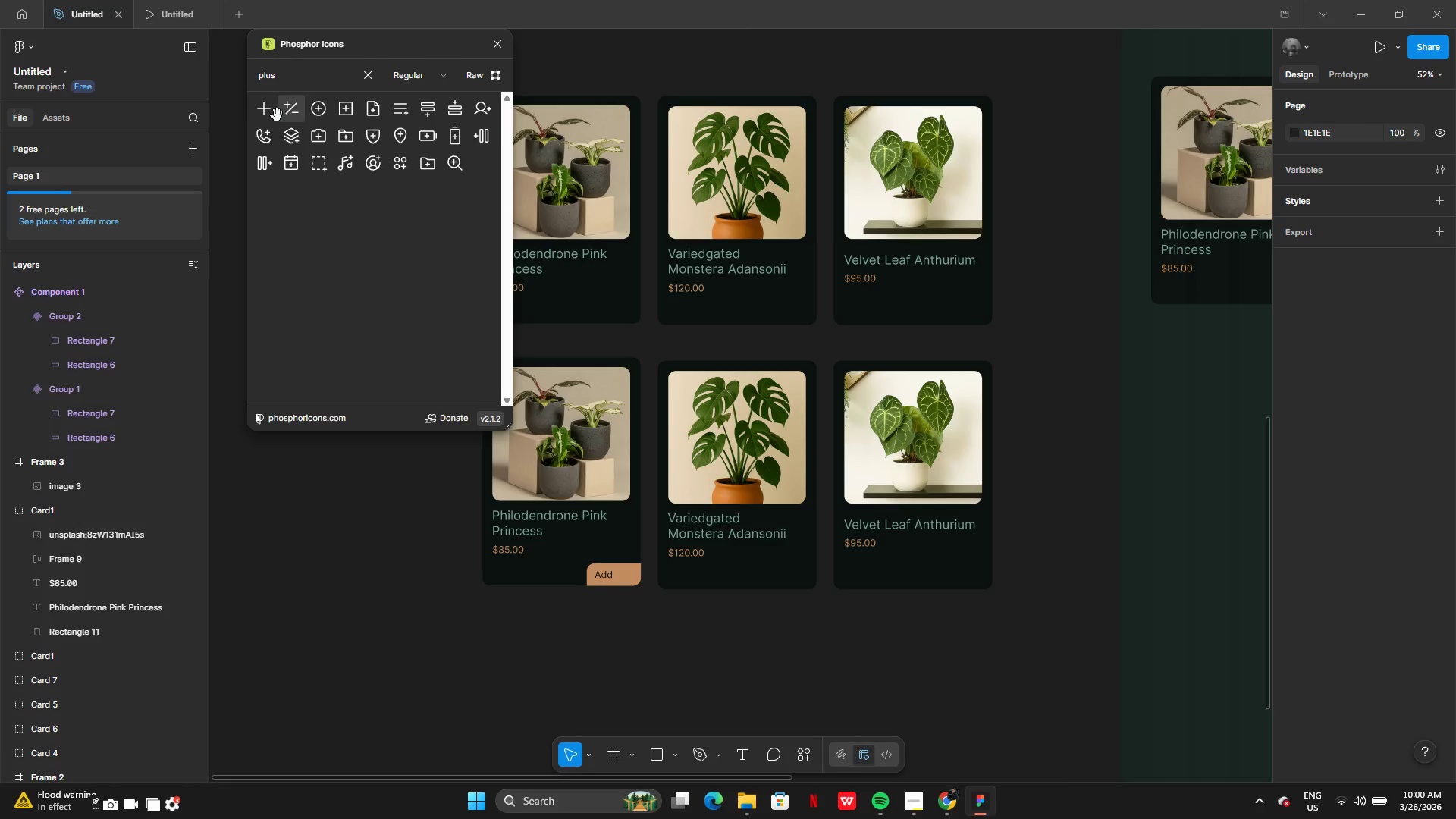 
left_click_drag(start_coordinate=[266, 114], to_coordinate=[645, 626])
 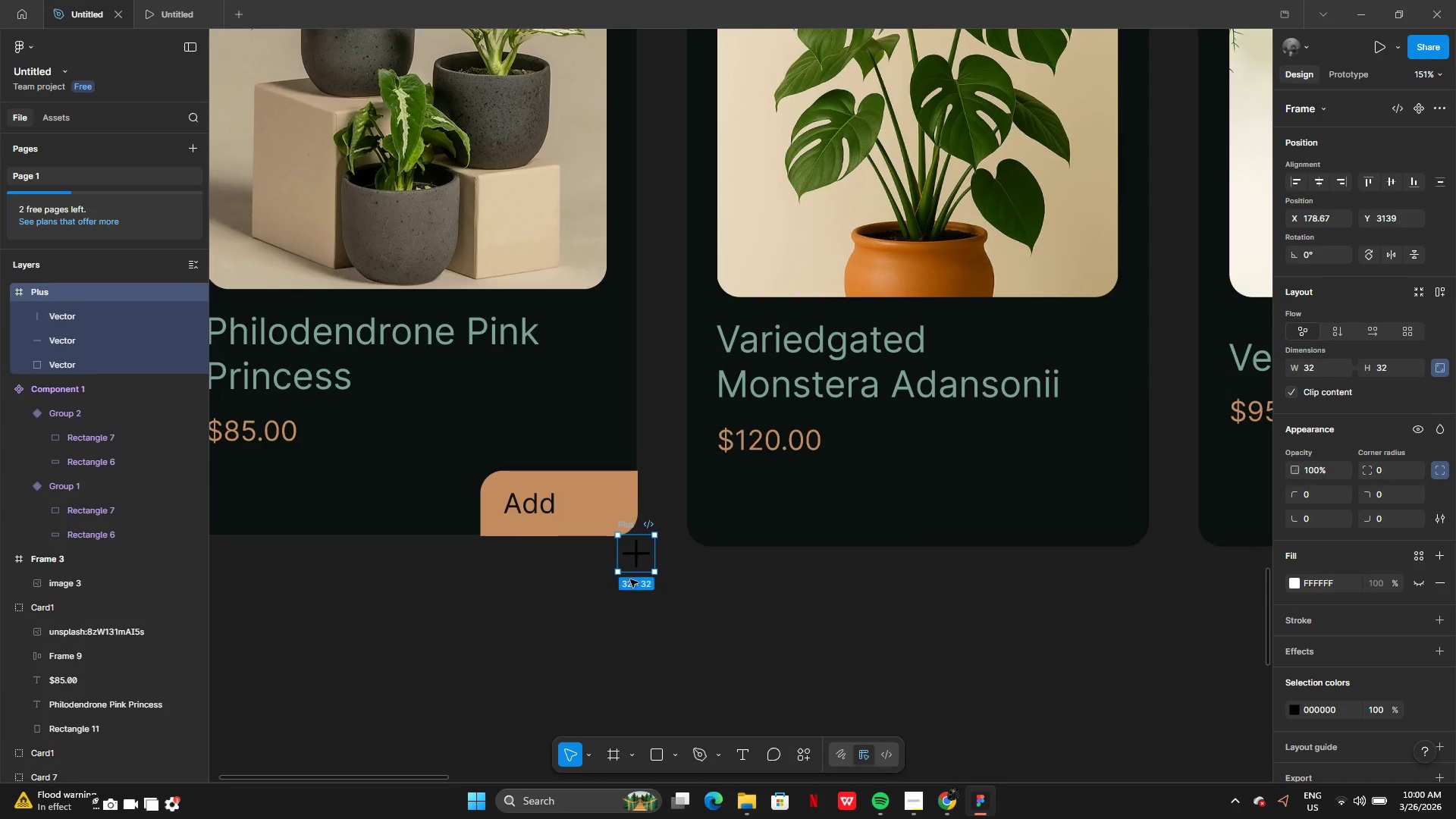 
left_click_drag(start_coordinate=[637, 528], to_coordinate=[465, 612])
 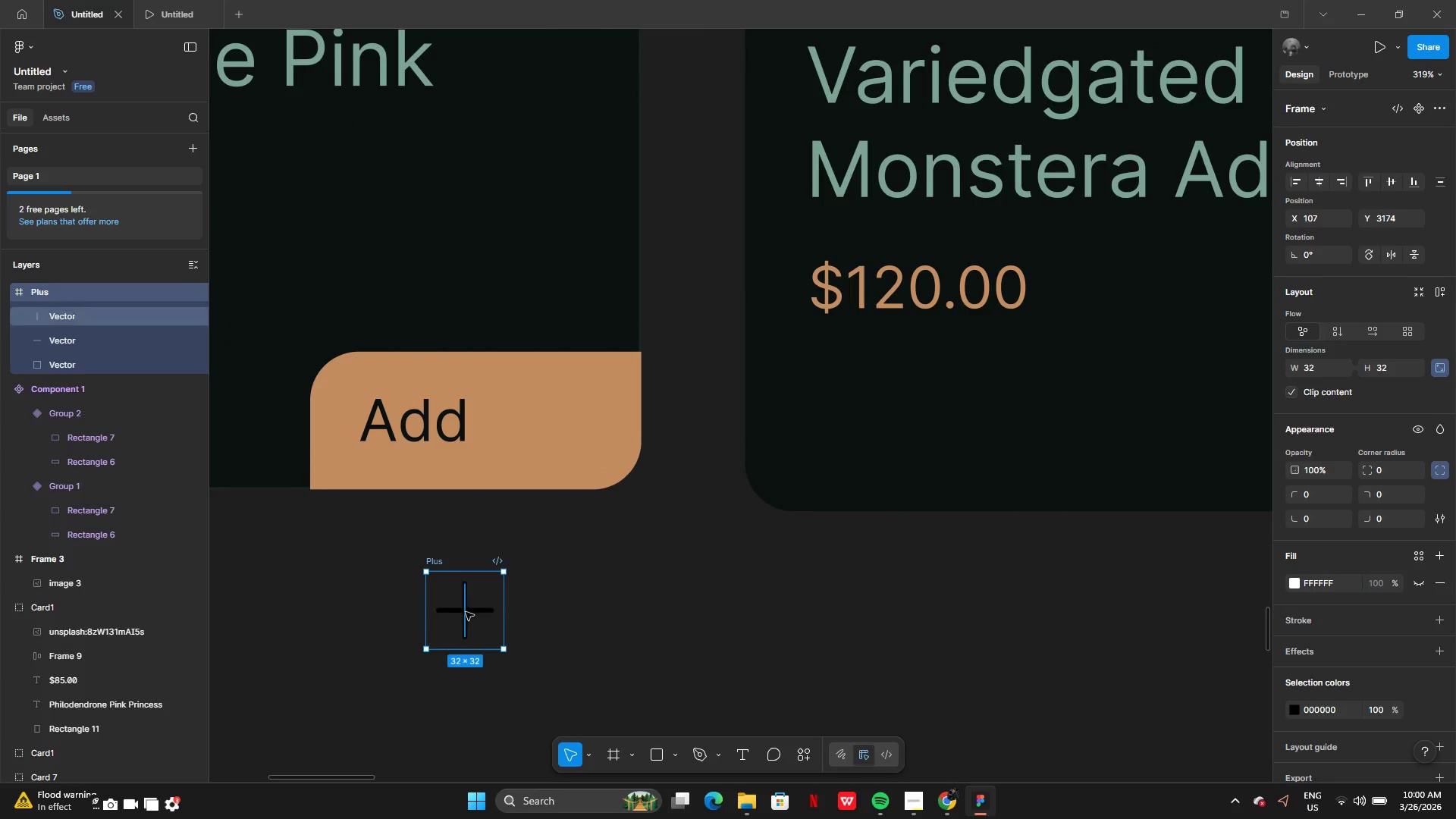 
left_click([466, 612])
 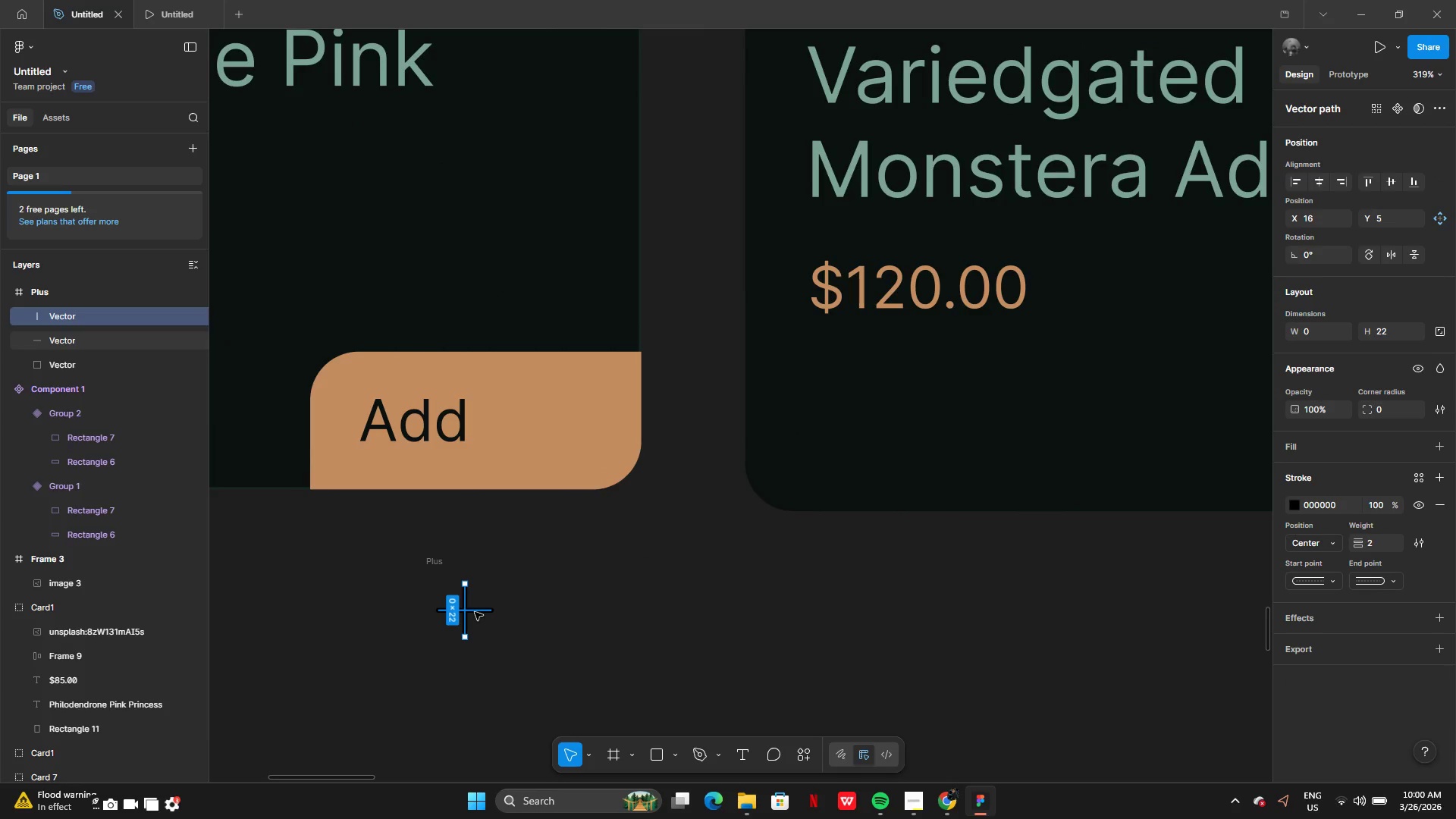 
left_click([476, 612])
 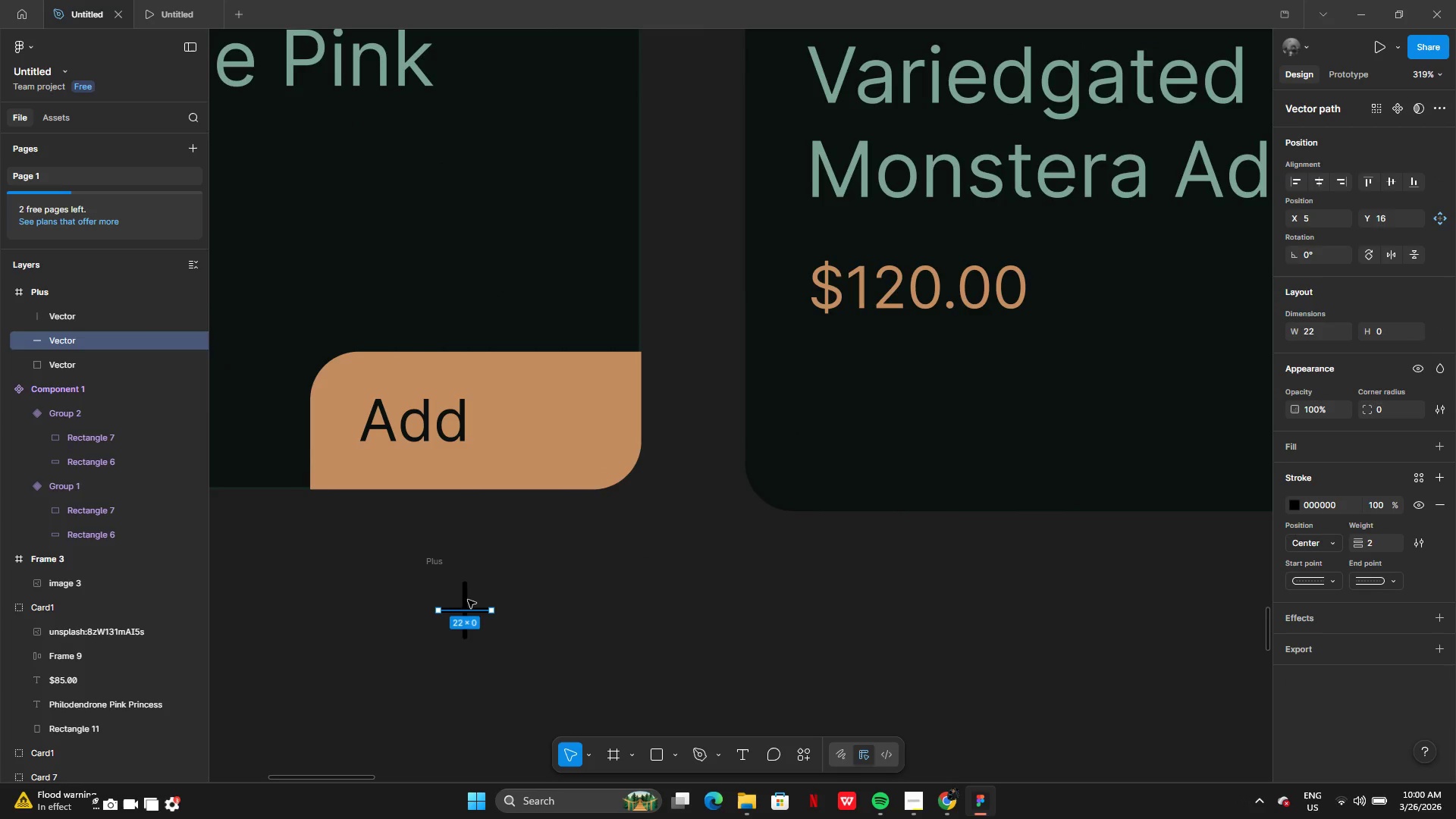 
hold_key(key=ShiftLeft, duration=0.64)
left_click([466, 597])
 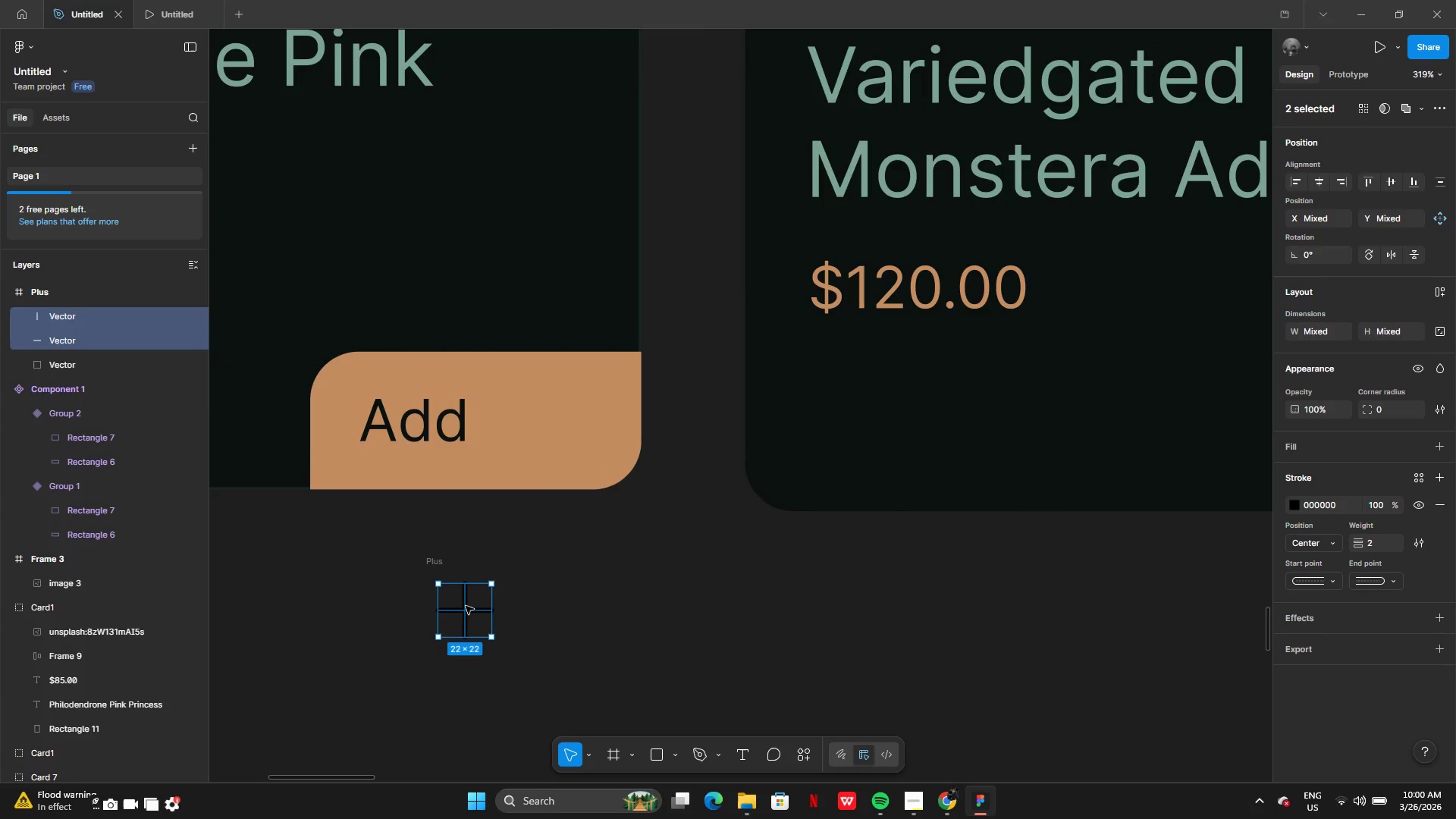 
left_click_drag(start_coordinate=[466, 607], to_coordinate=[637, 601])
 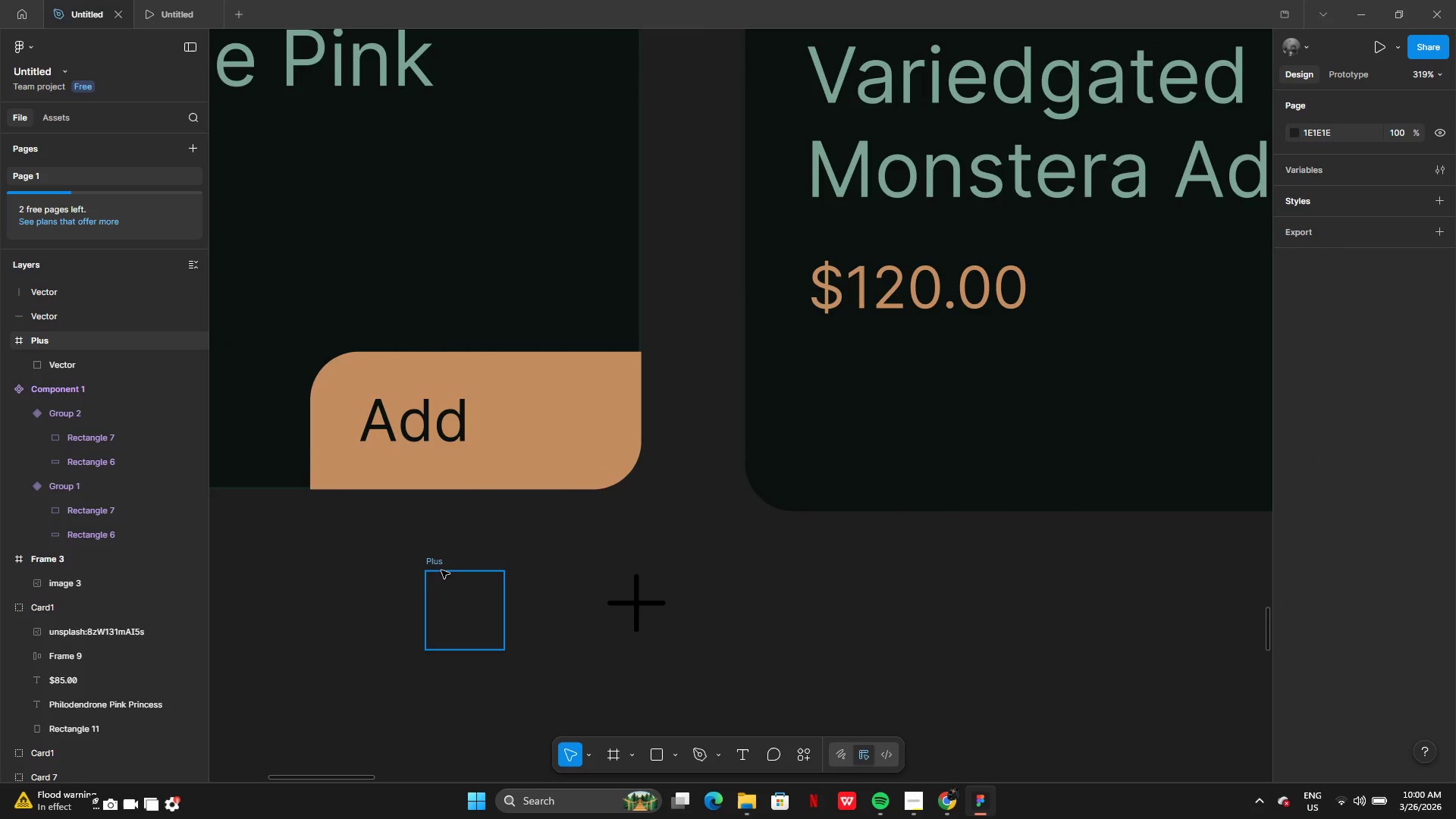 
key(BracketRight)
 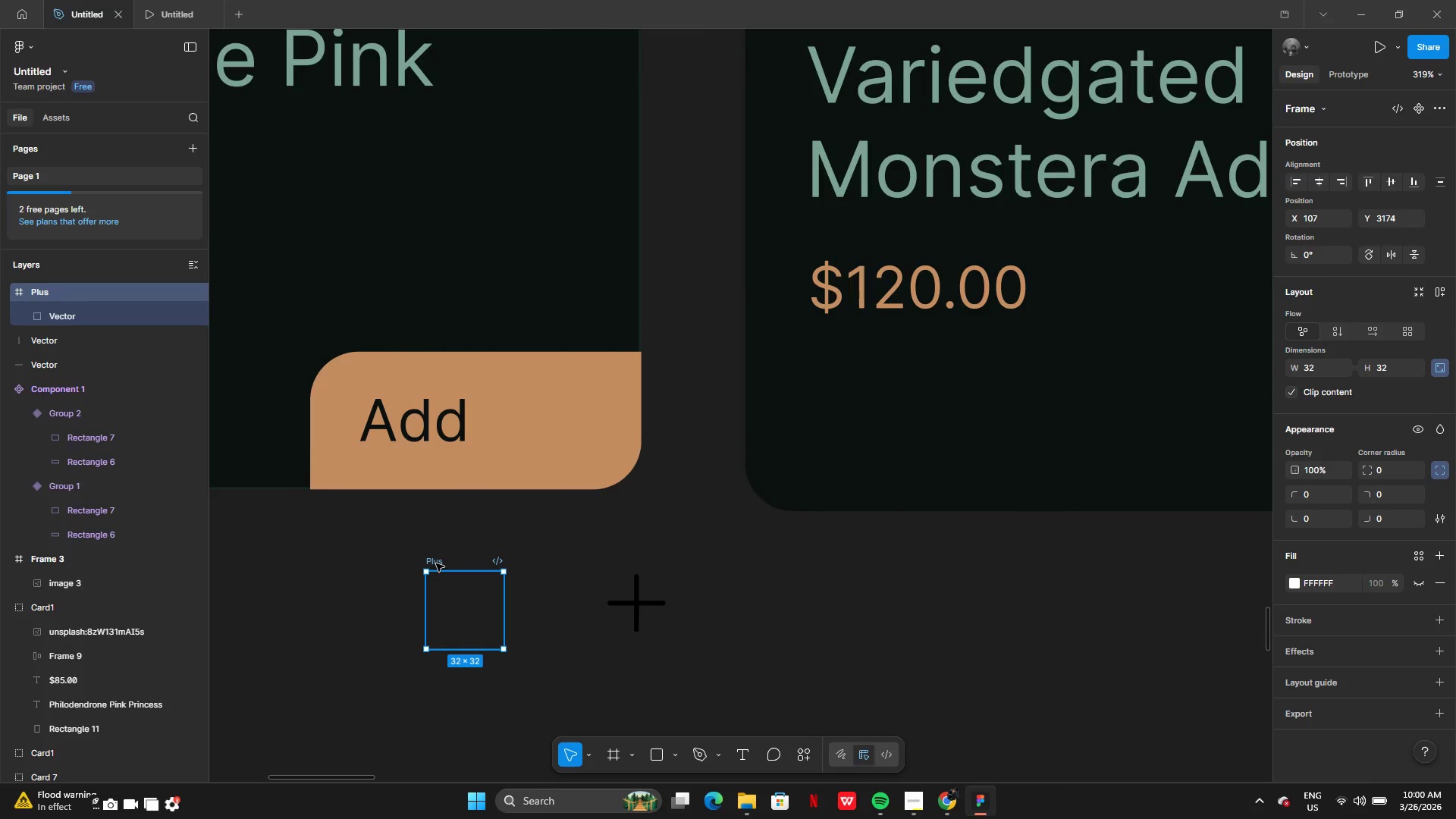 
key(Backspace)
 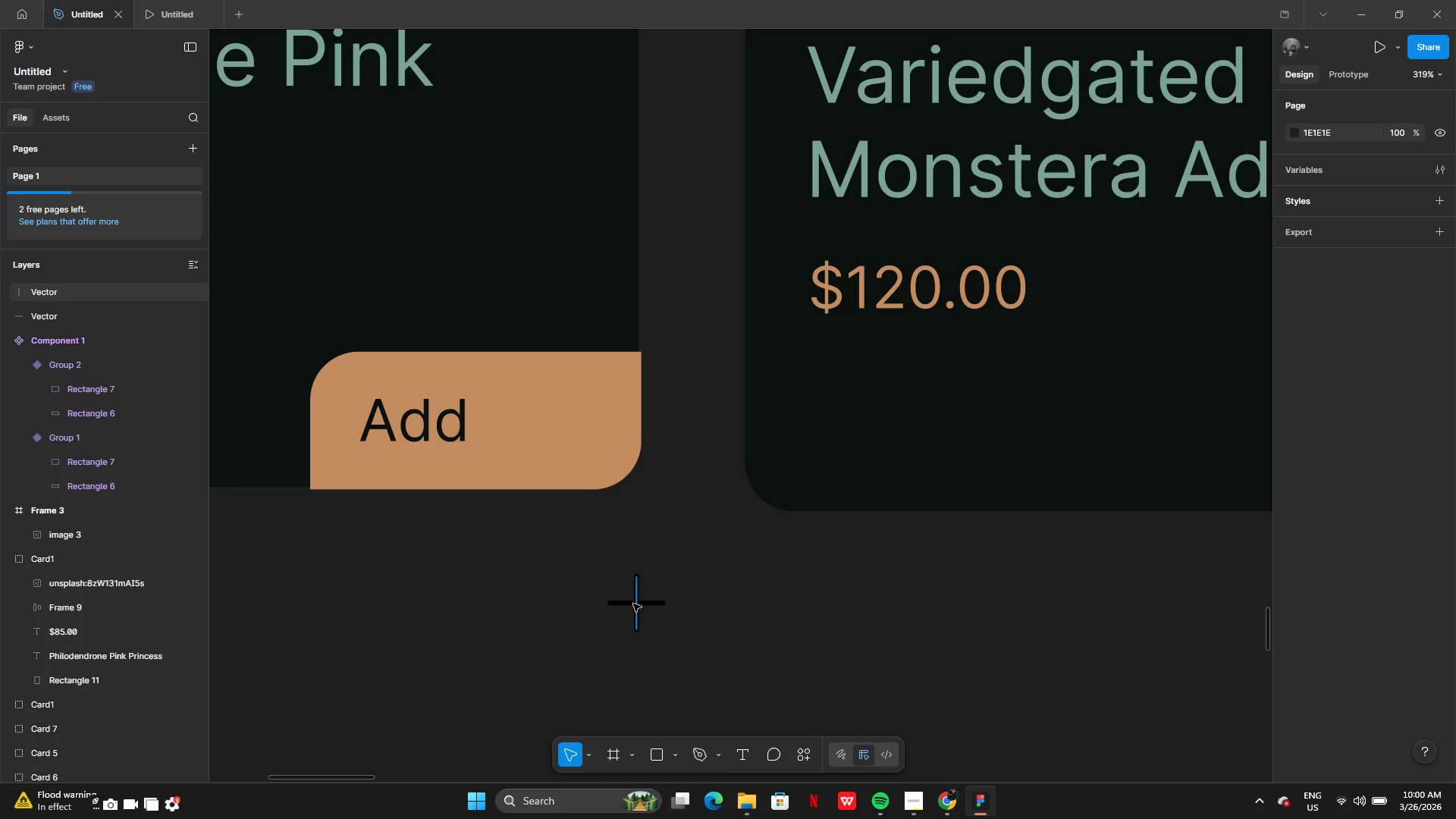 
left_click_drag(start_coordinate=[593, 588], to_coordinate=[654, 629])
 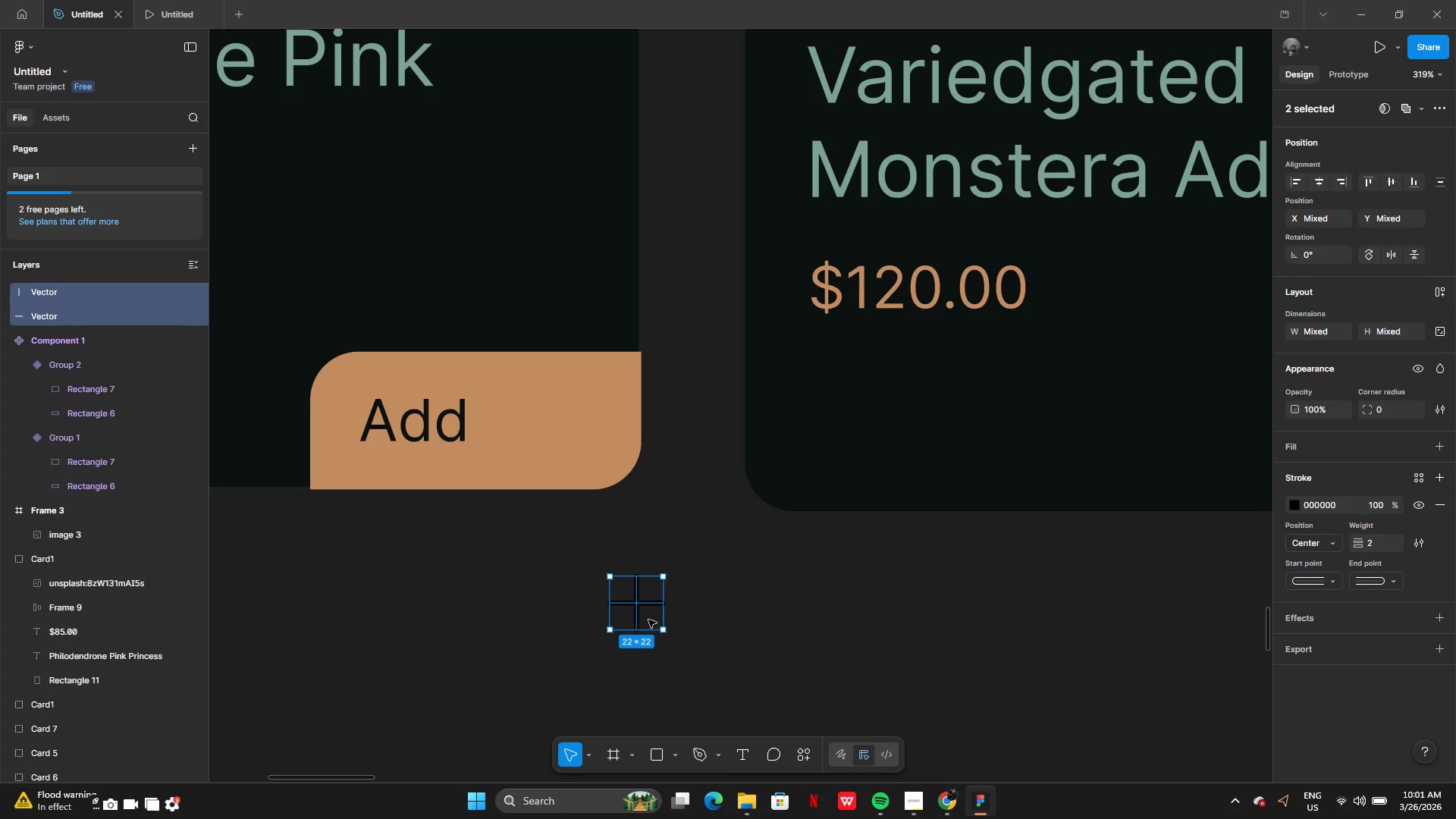 
key(Shift+G)
 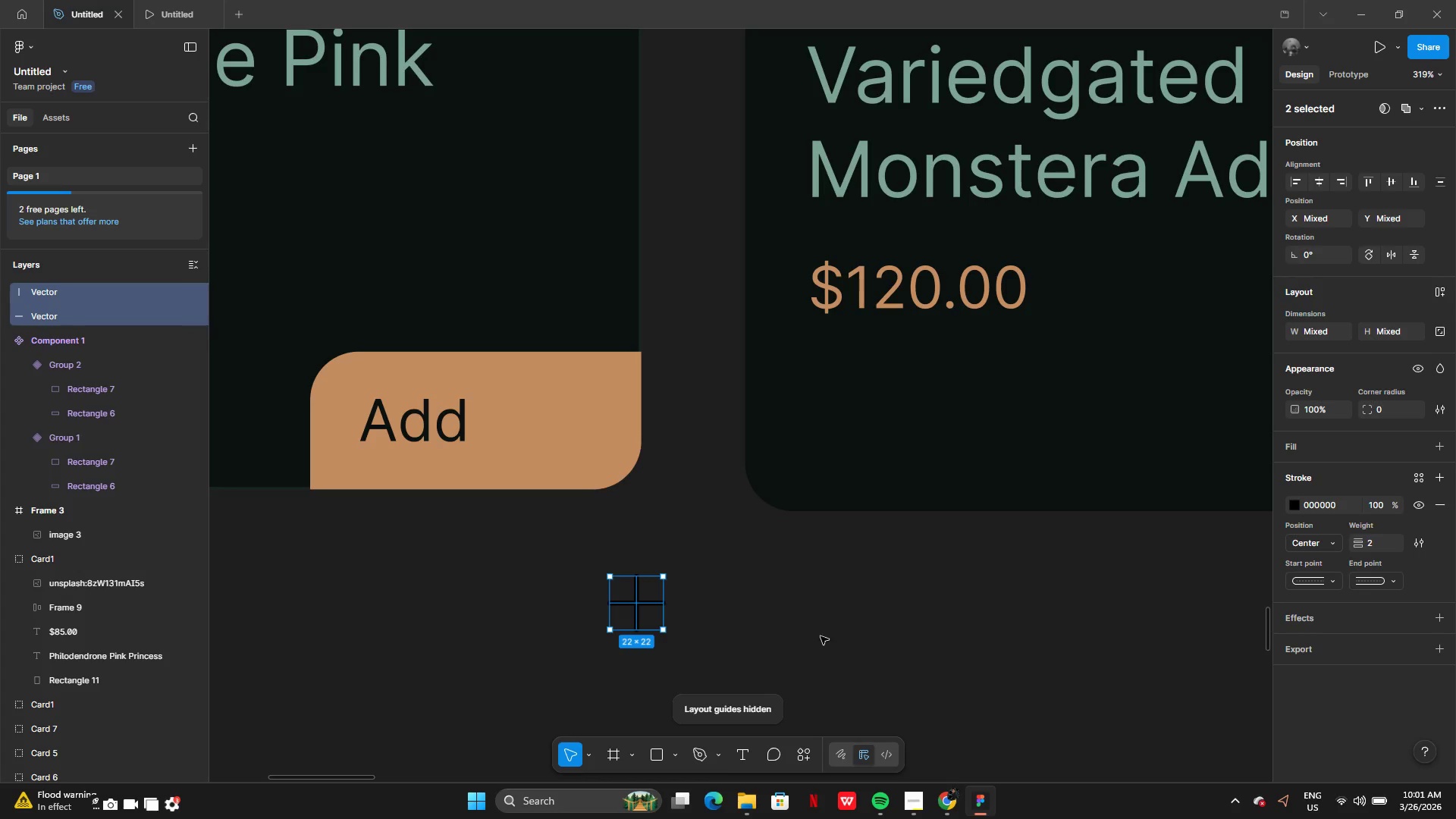 
key(Control+G)
 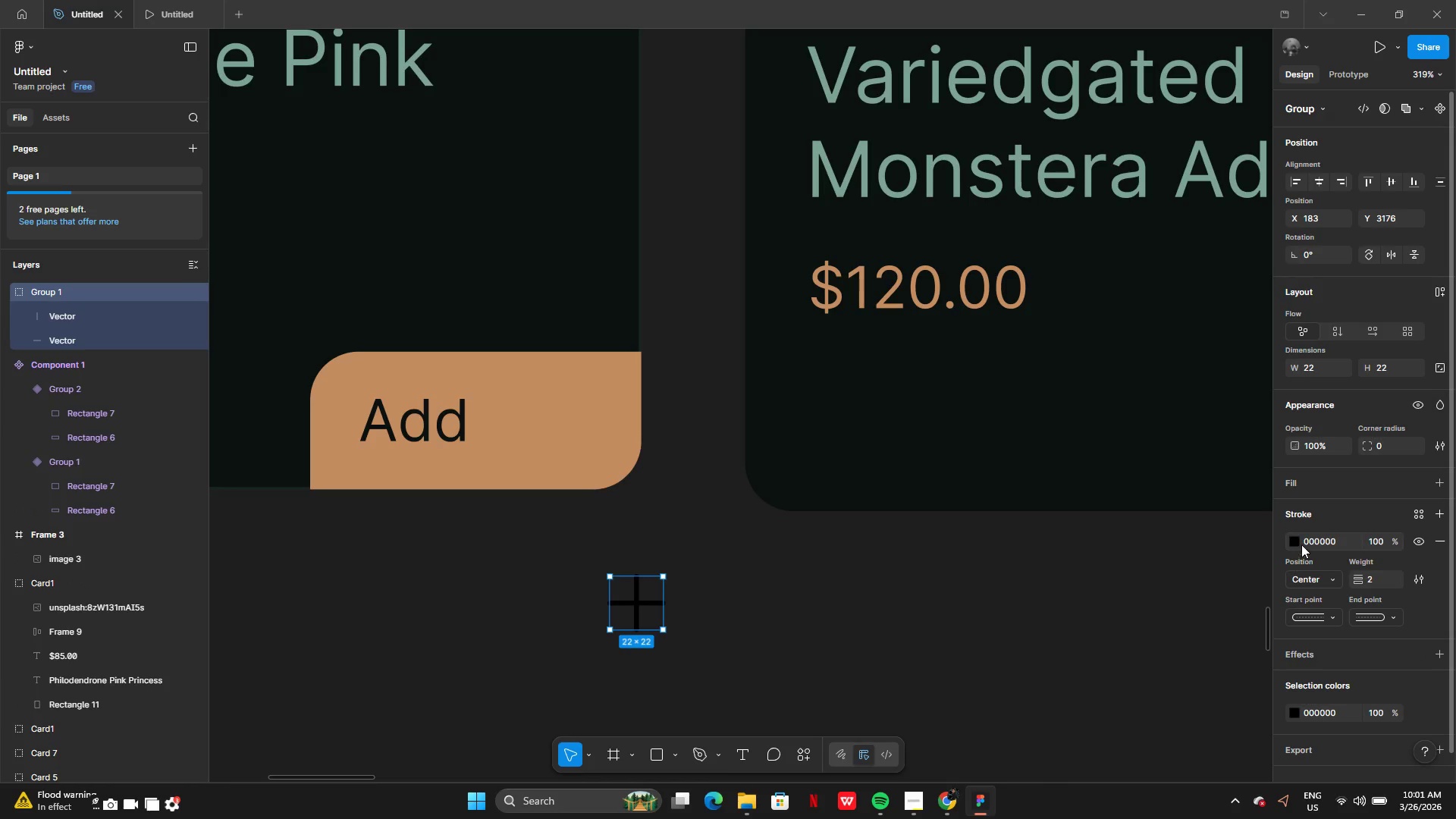 
left_click([1294, 540])
 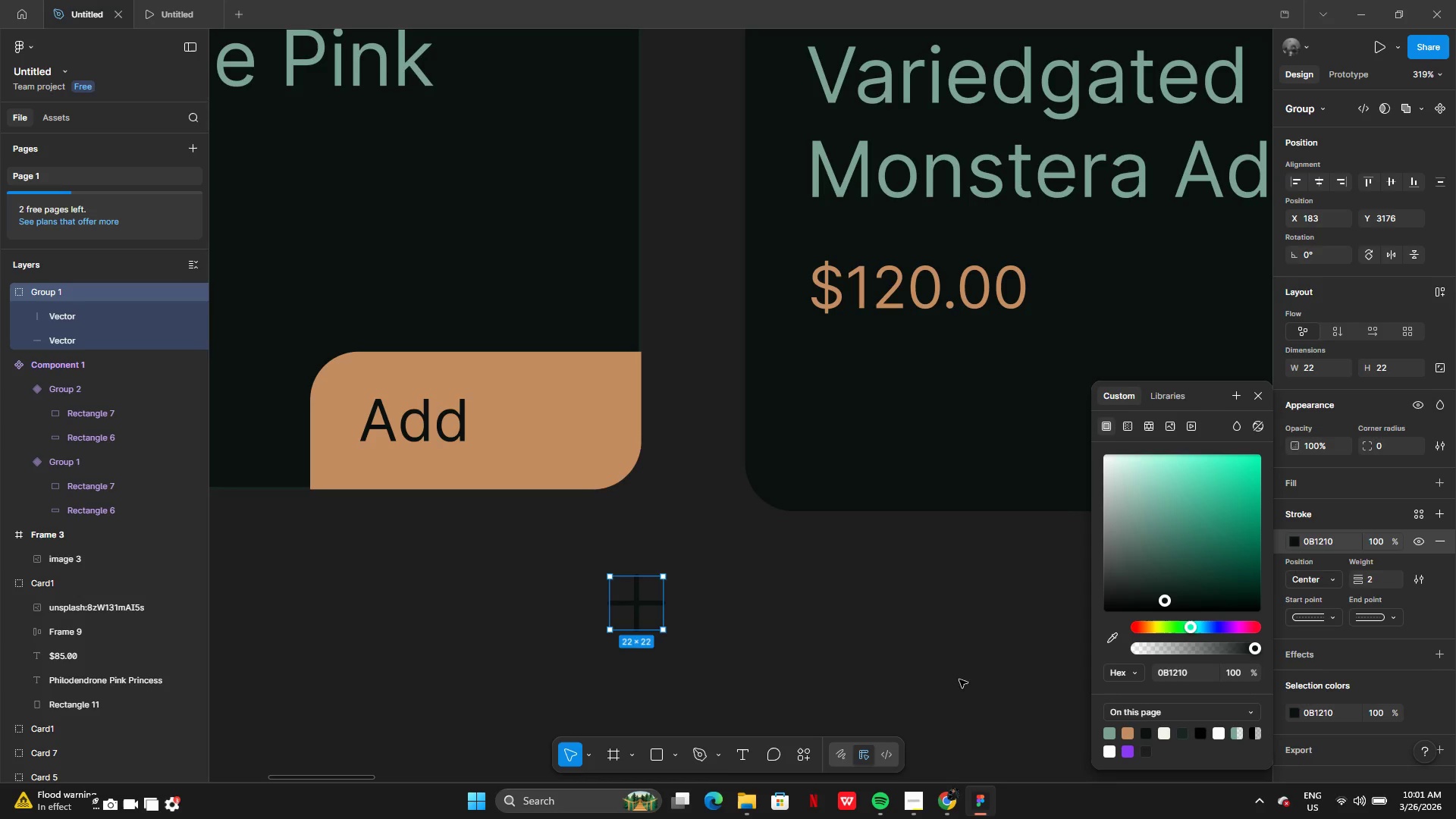 
left_click_drag(start_coordinate=[635, 609], to_coordinate=[545, 428])
 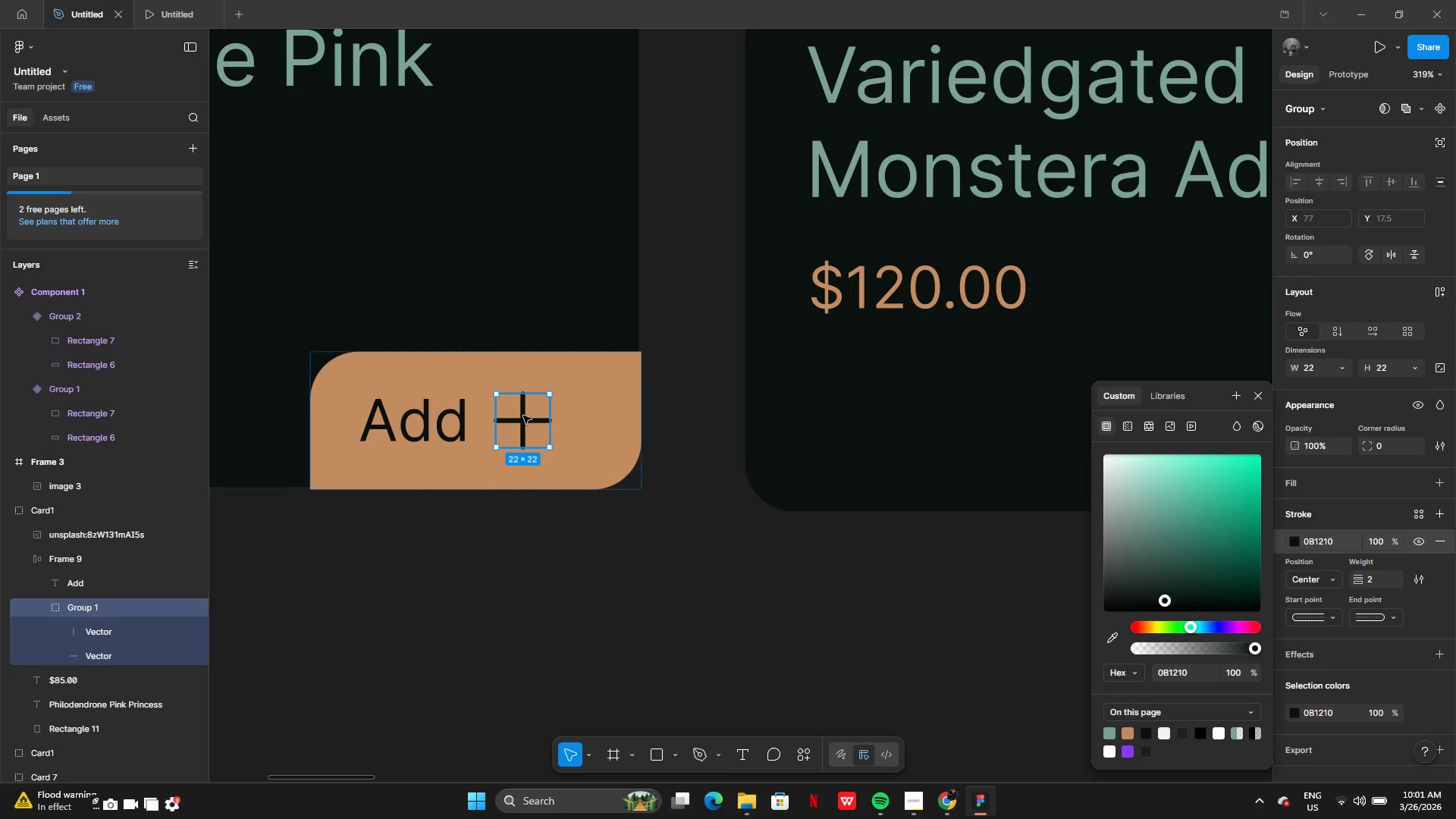 
left_click_drag(start_coordinate=[522, 416], to_coordinate=[544, 418])
 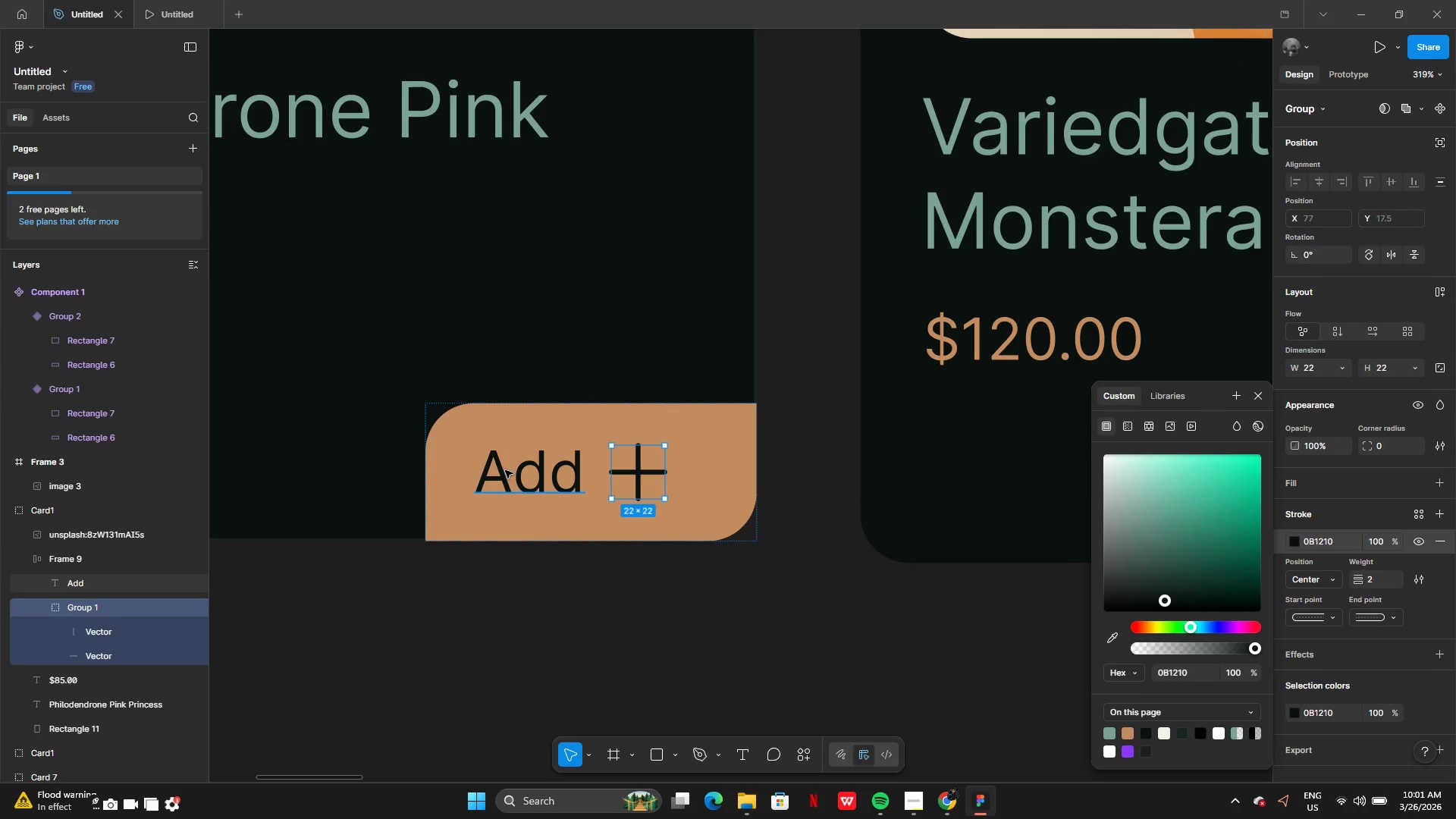 
left_click([499, 436])
 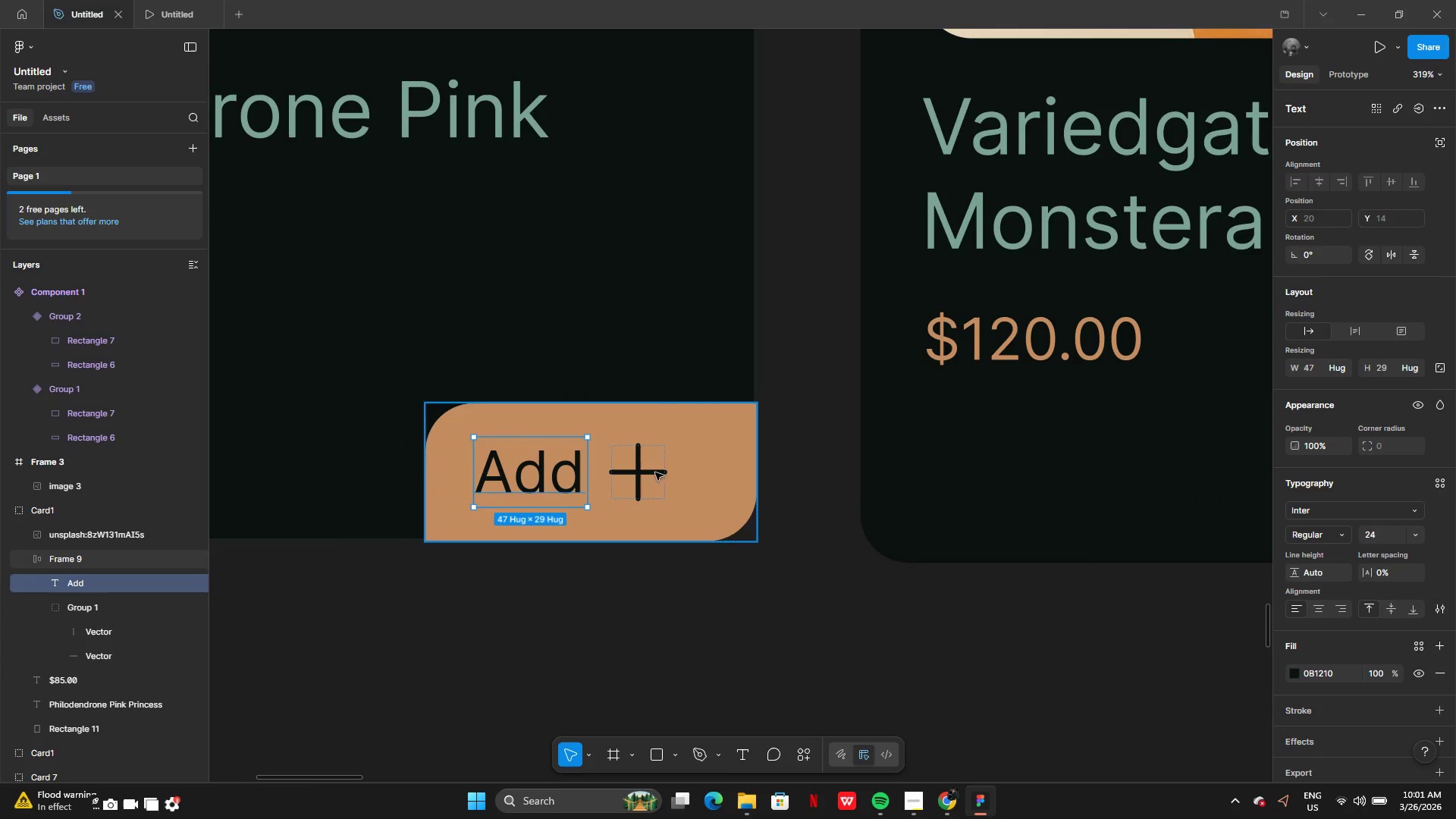 
left_click([644, 468])
 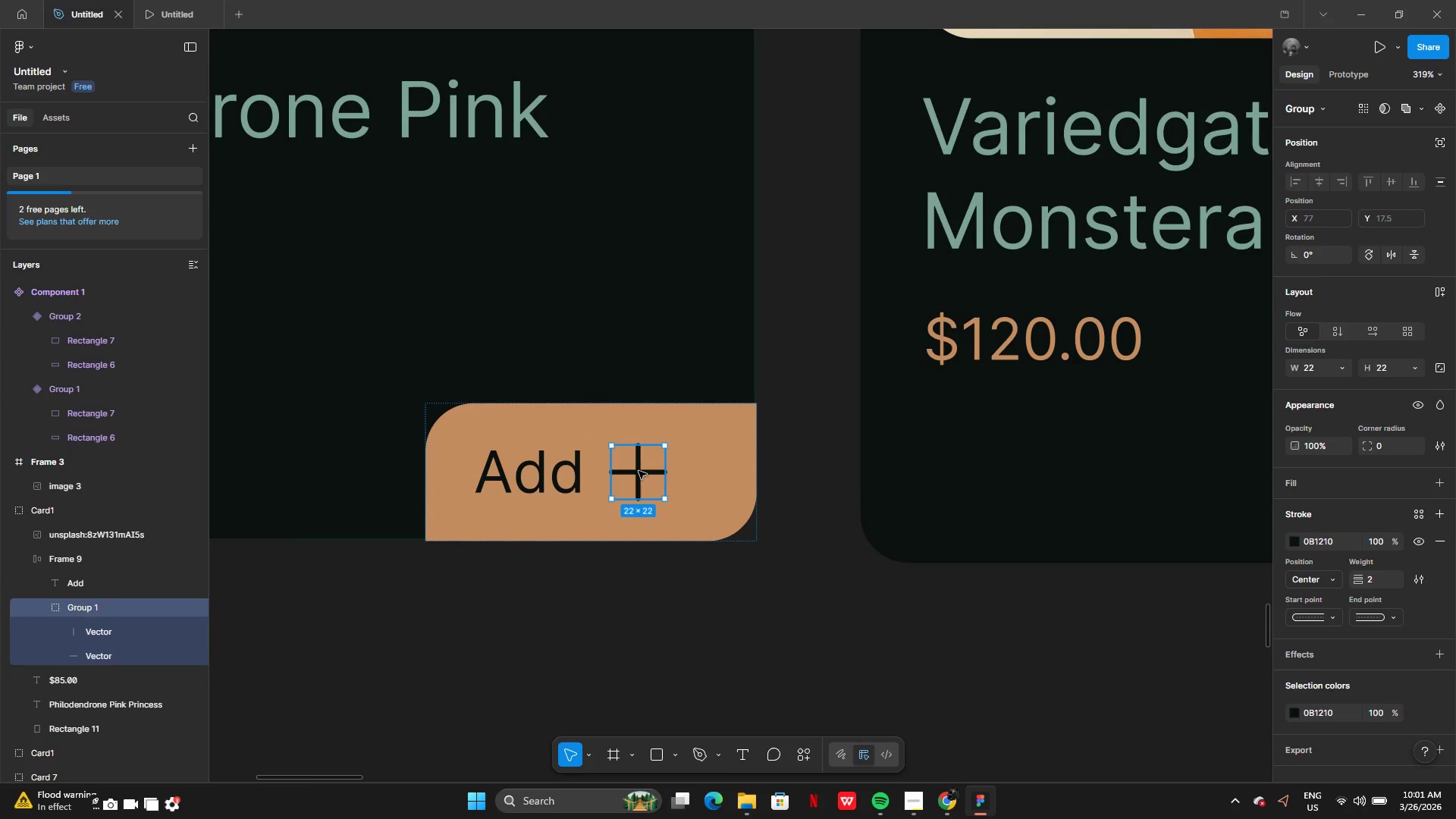 
left_click_drag(start_coordinate=[639, 471], to_coordinate=[714, 470])
 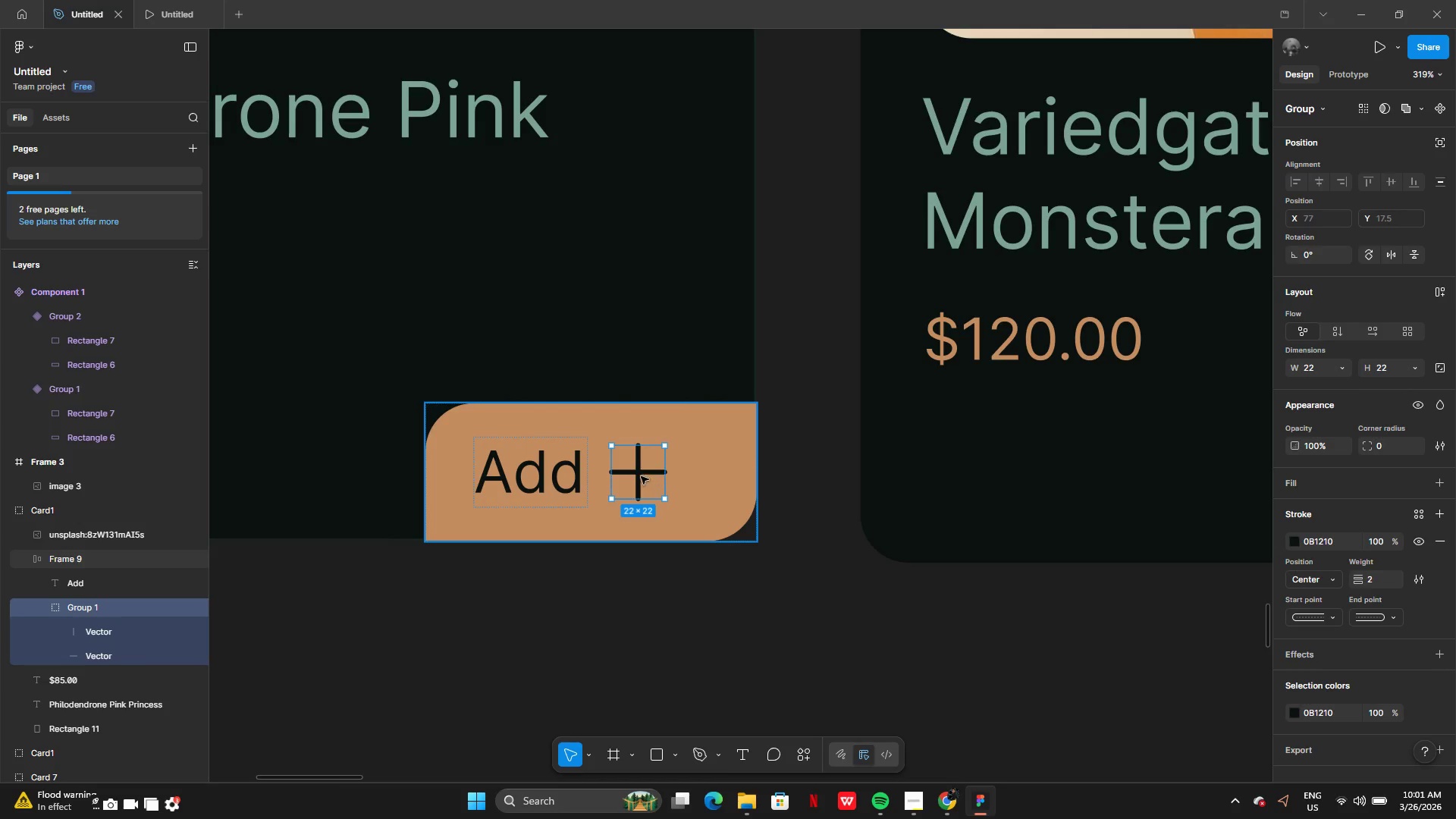 
left_click_drag(start_coordinate=[637, 473], to_coordinate=[764, 631])
 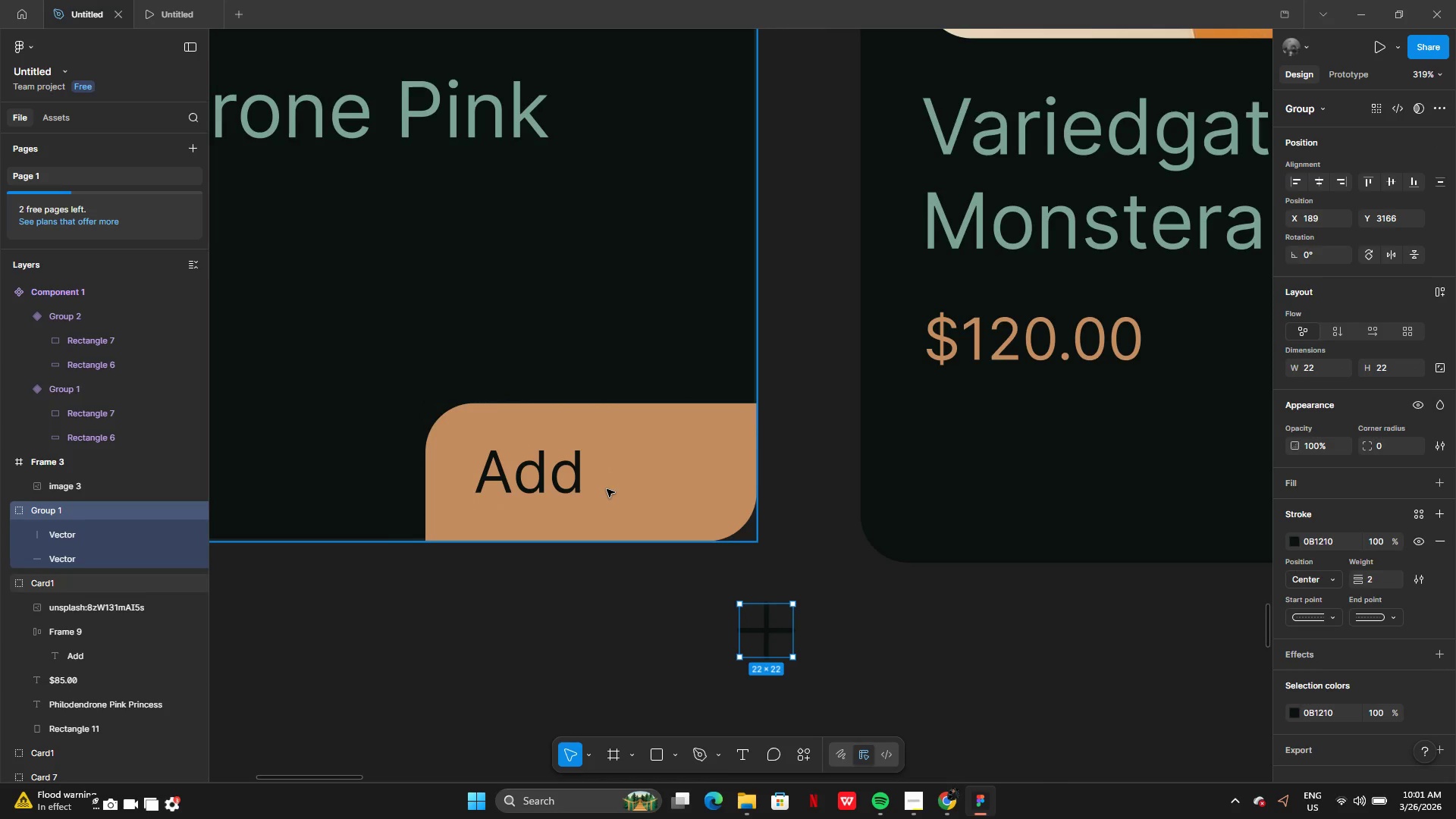 
double_click([606, 489])
 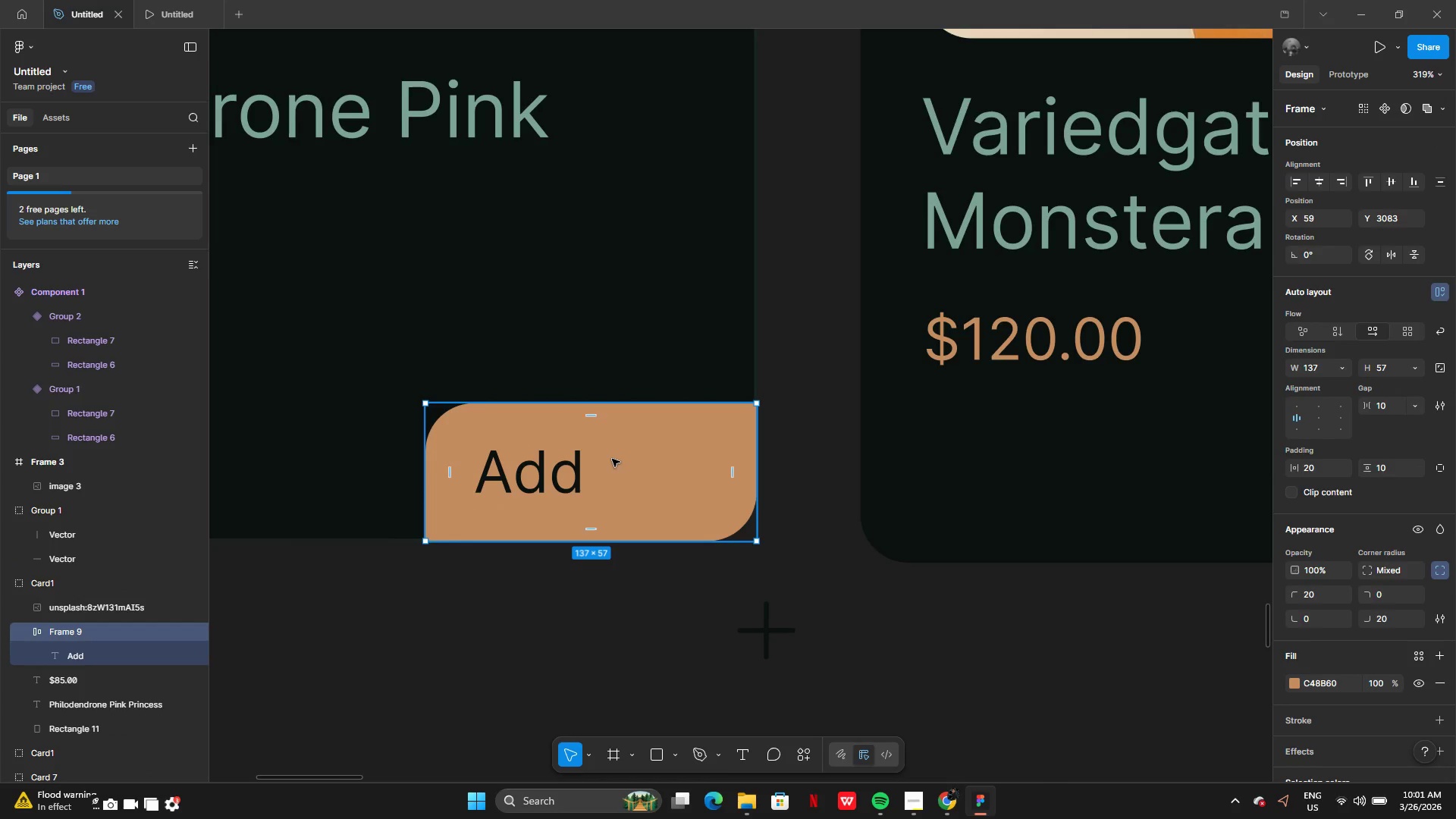 
right_click([612, 460])
 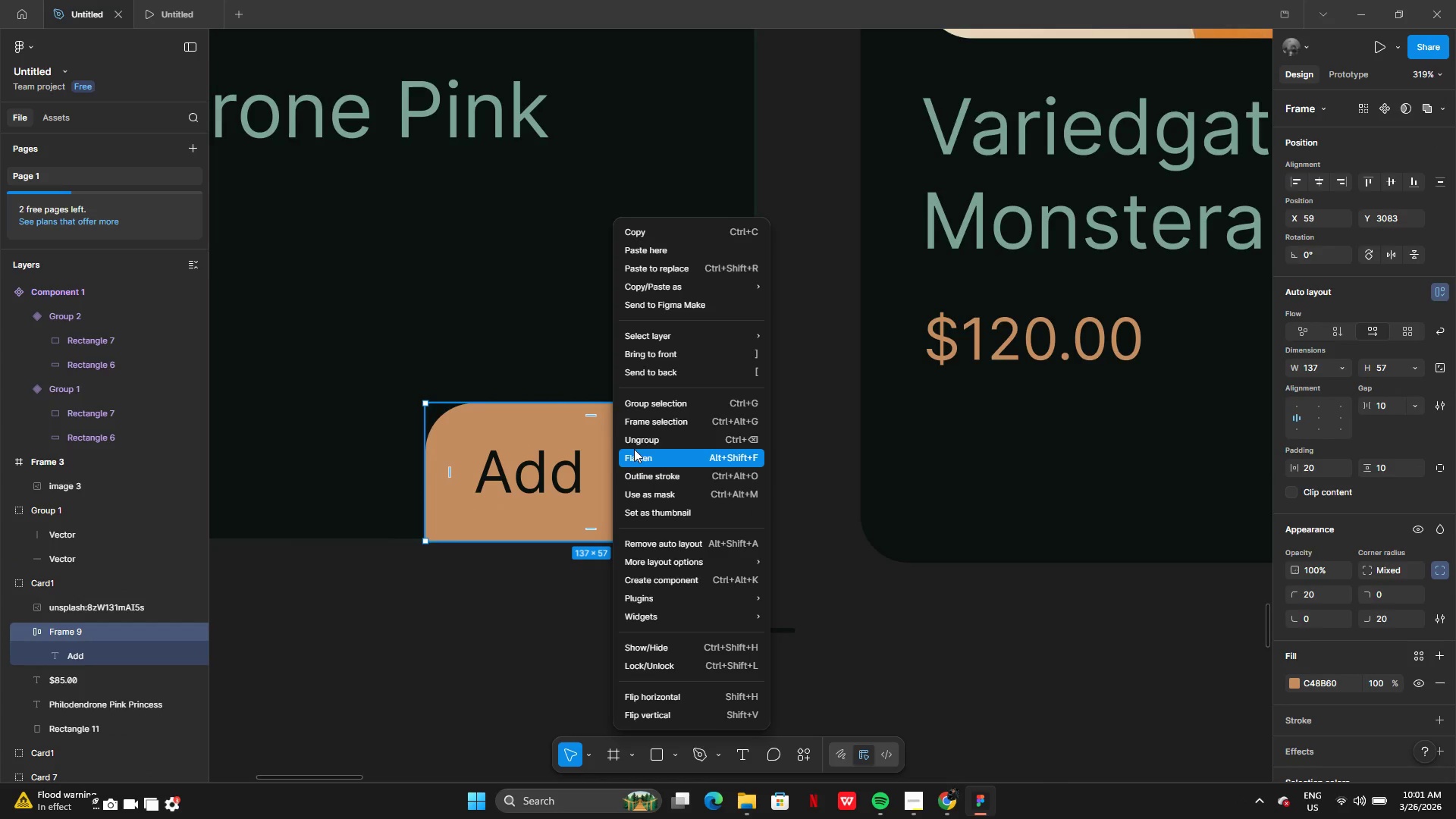 
left_click([635, 447])
 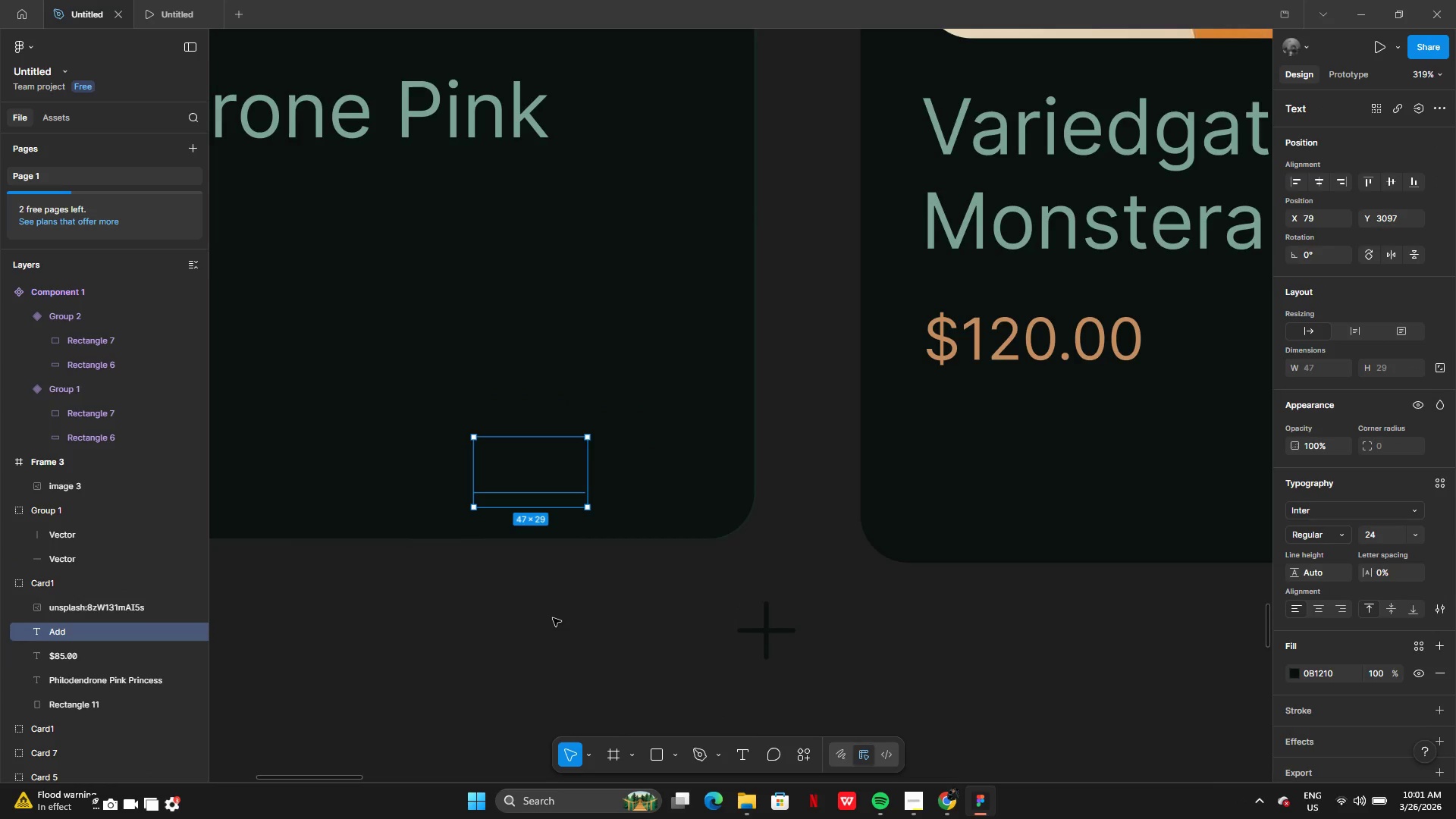 
key(Control+Z)
 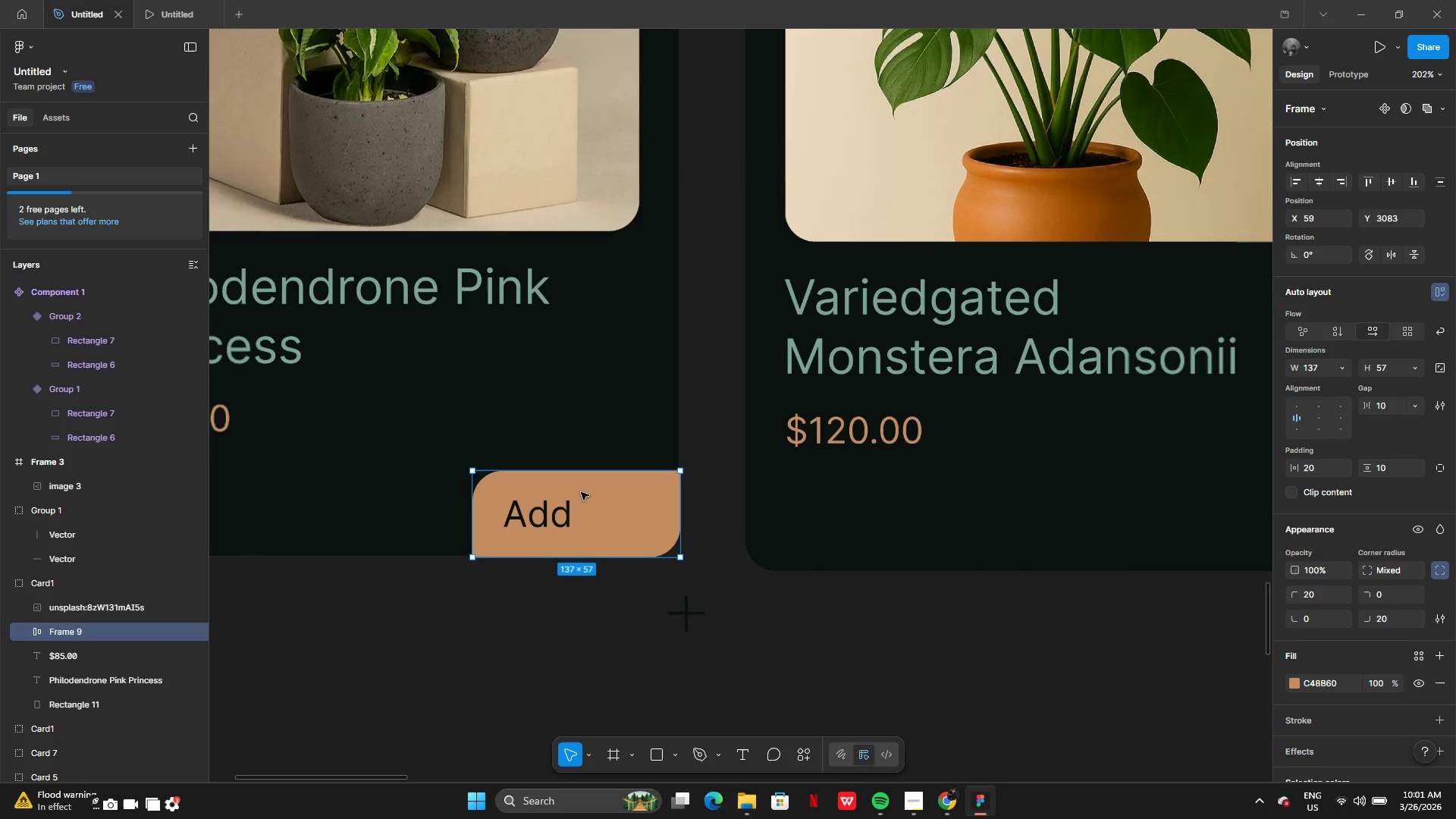 
left_click_drag(start_coordinate=[603, 504], to_coordinate=[564, 686])
 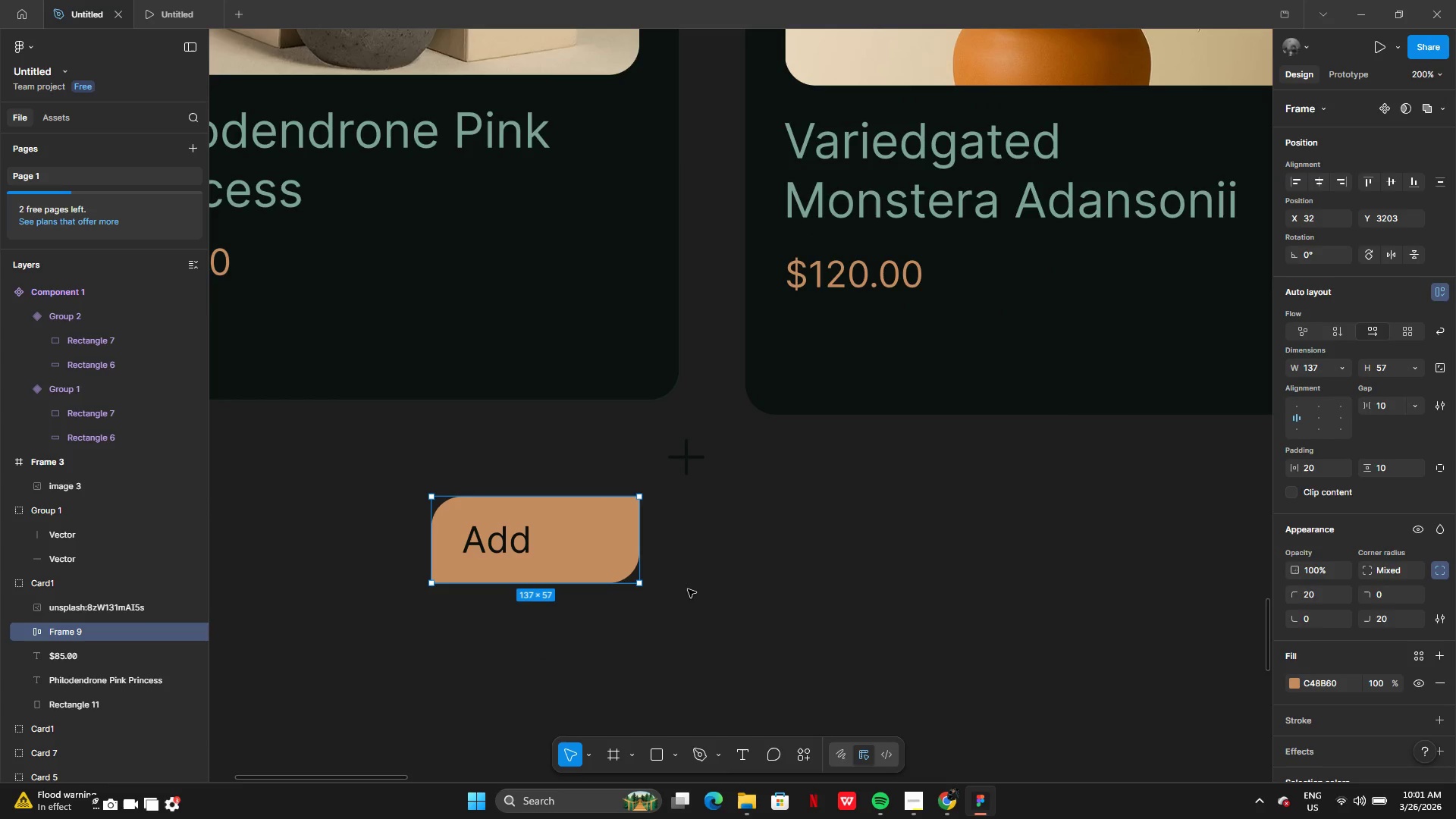 
left_click([686, 573])
 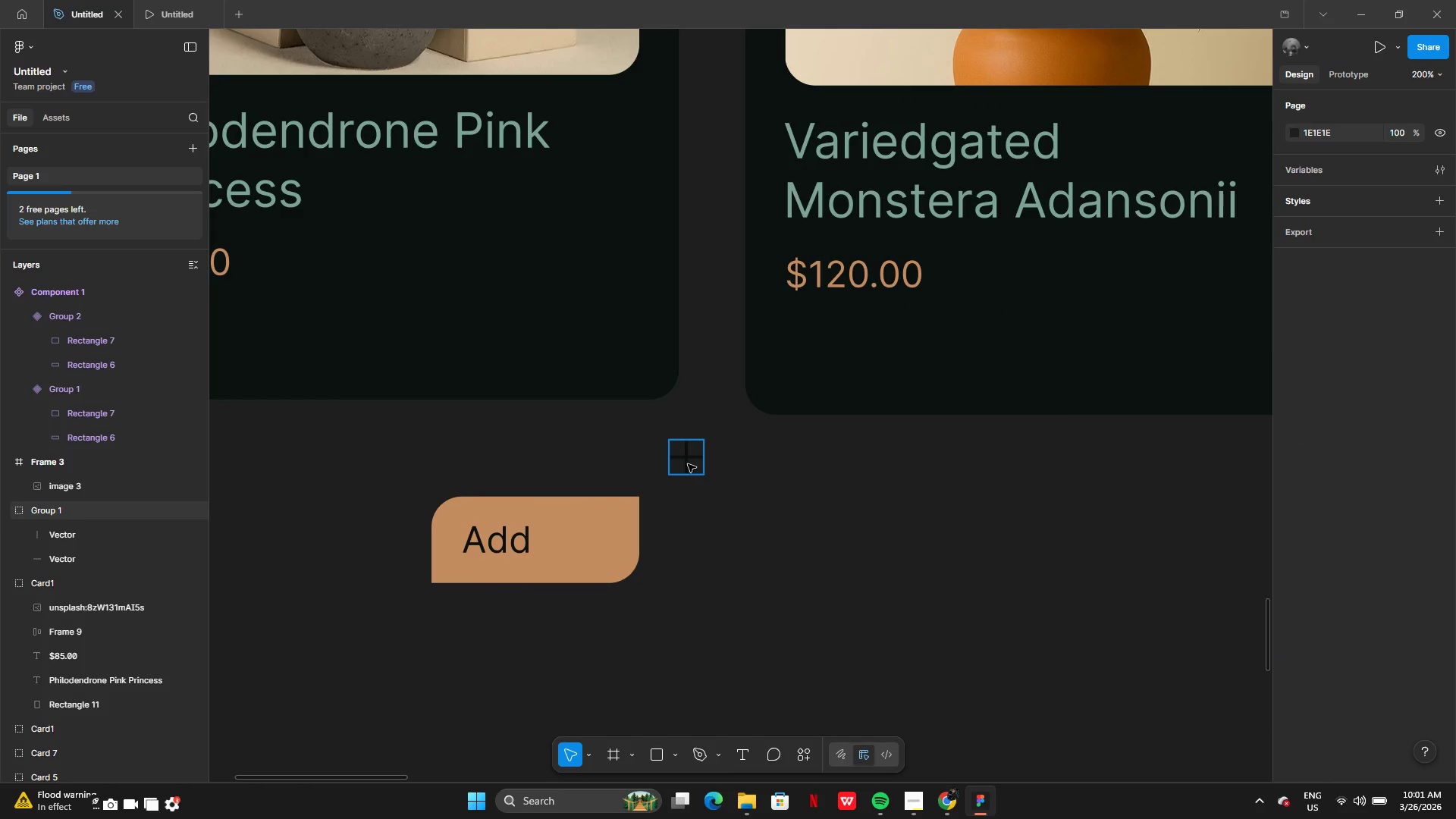 
left_click_drag(start_coordinate=[687, 460], to_coordinate=[592, 538])
 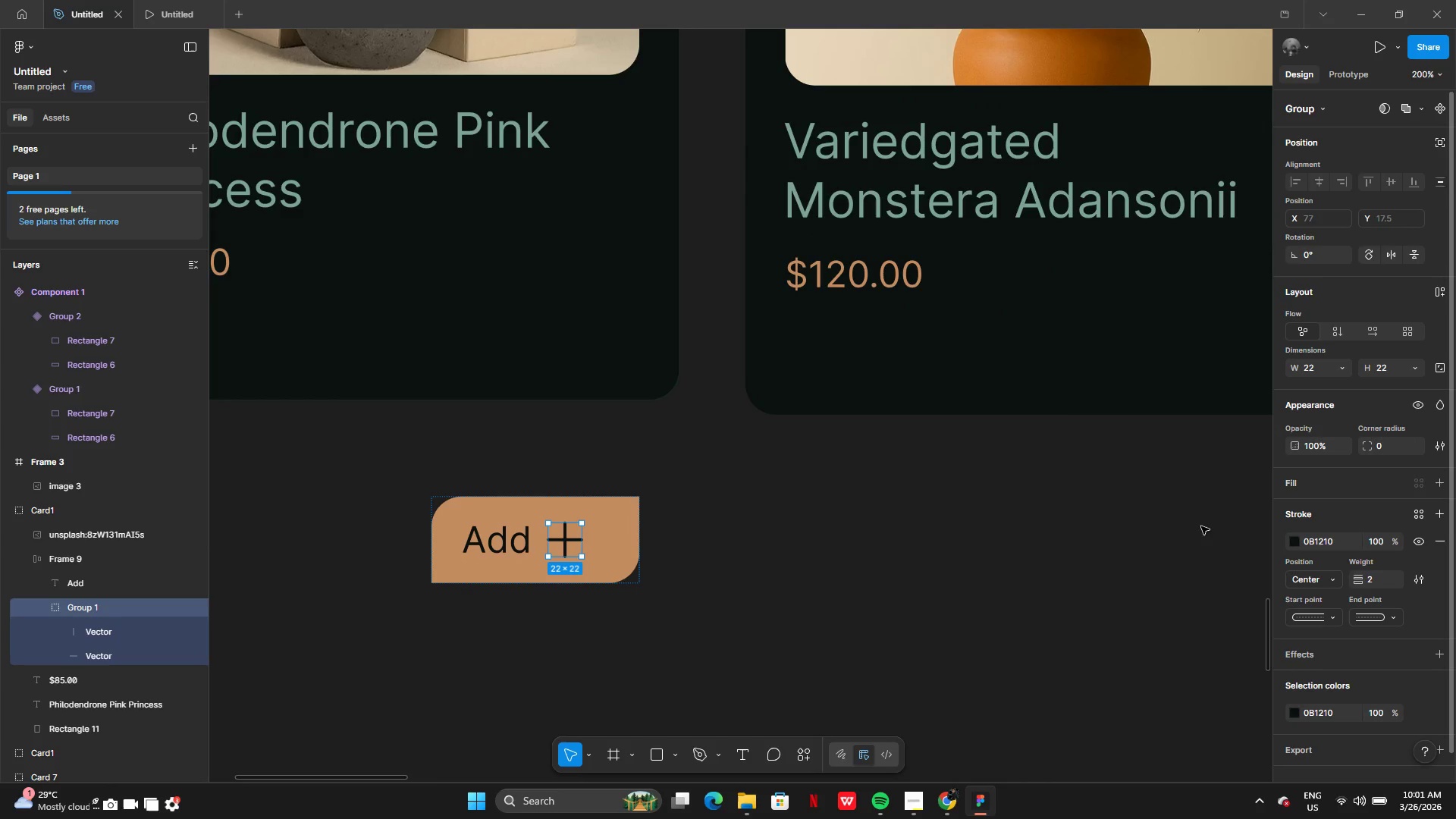 
wait(5.28)
 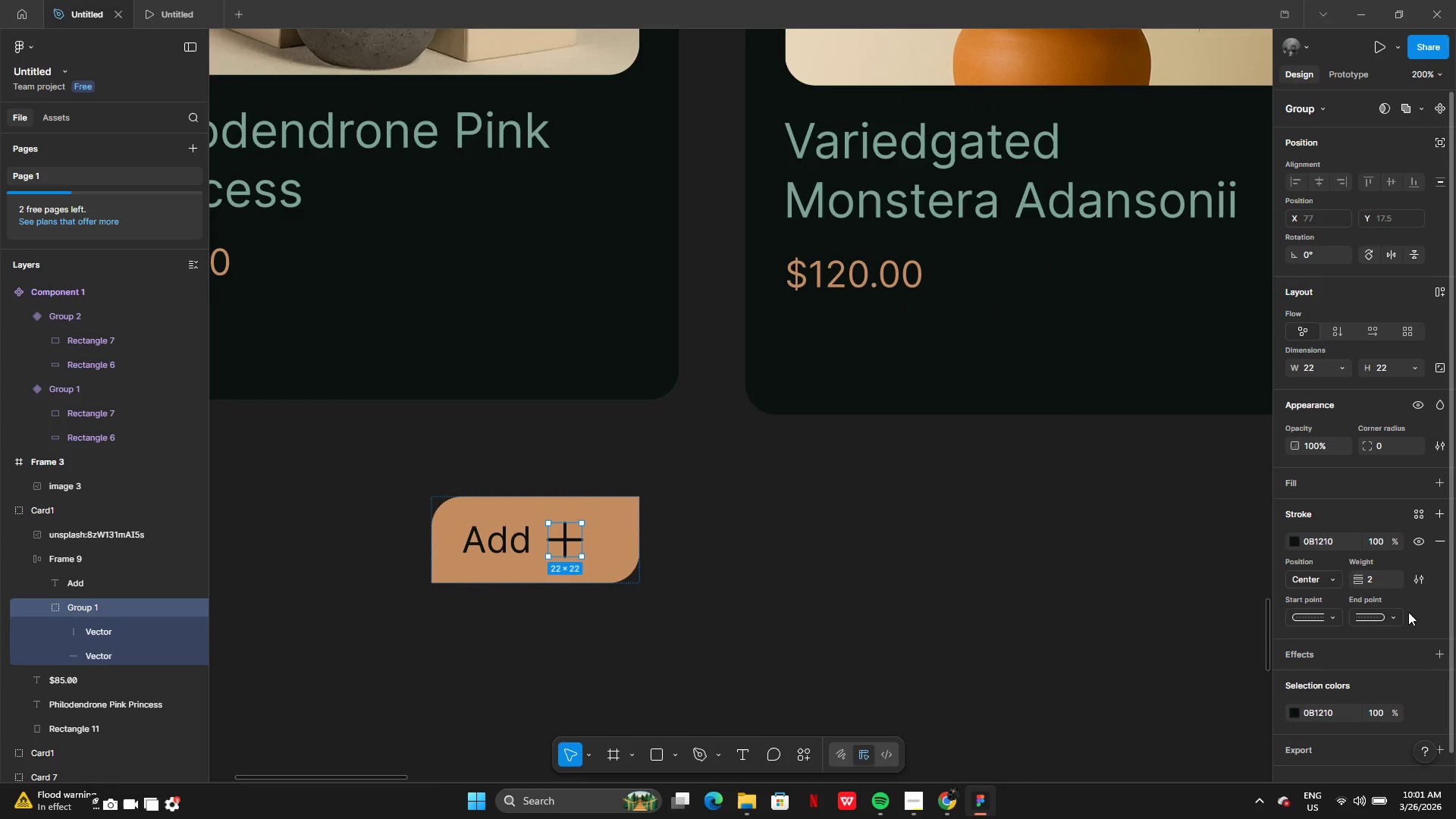 
double_click([473, 598])
 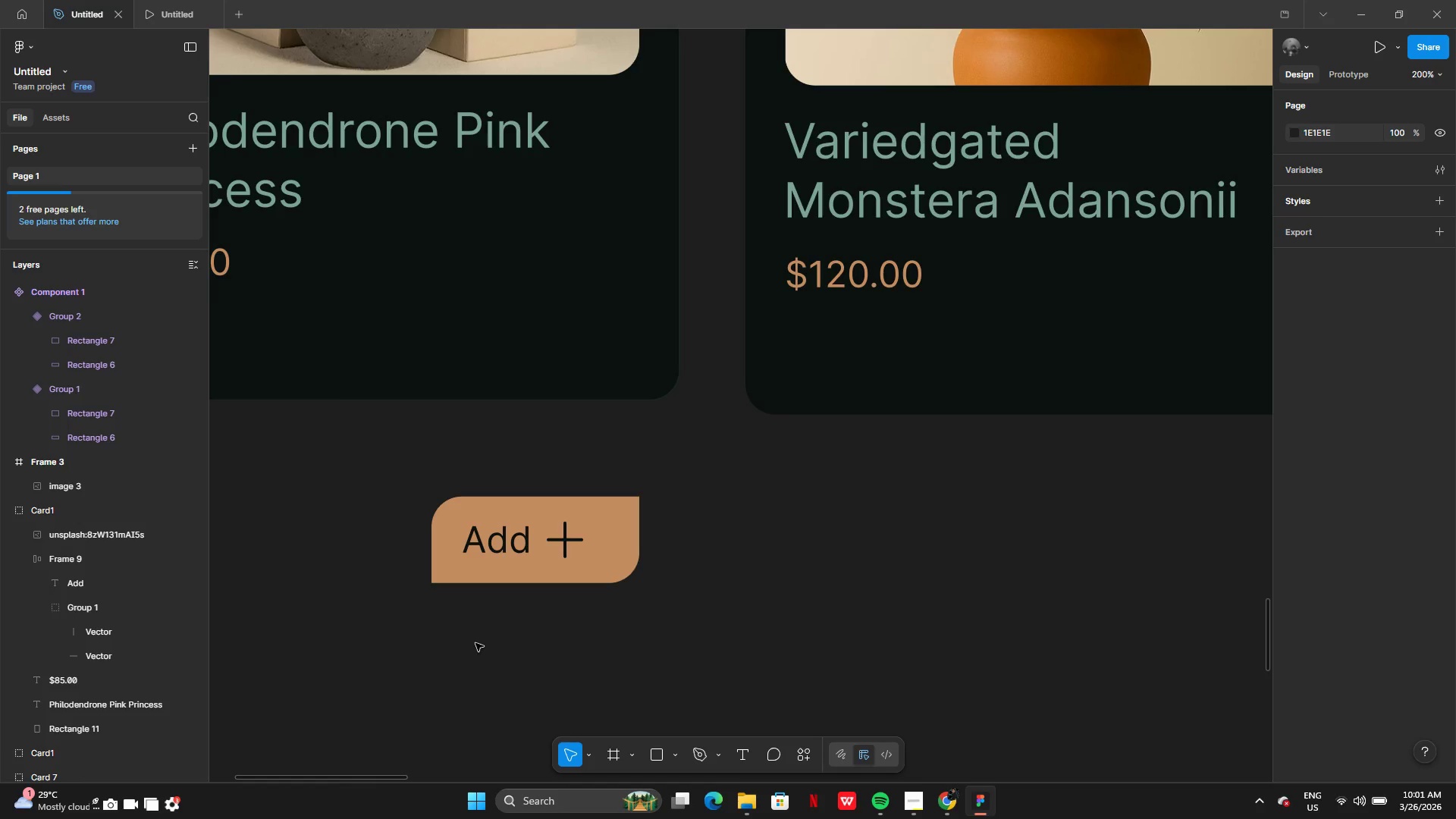 
left_click([475, 643])
 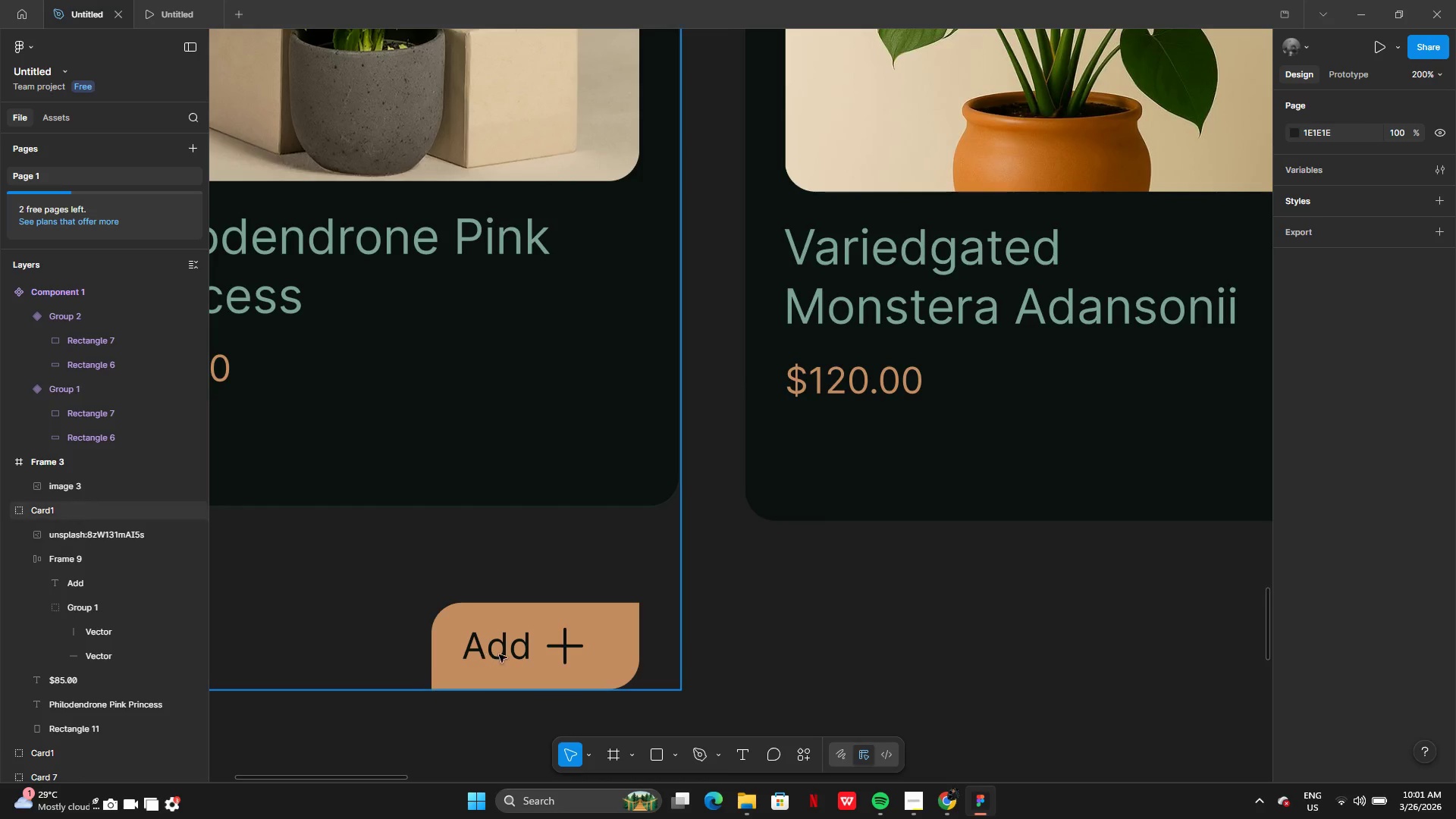 
double_click([507, 652])
 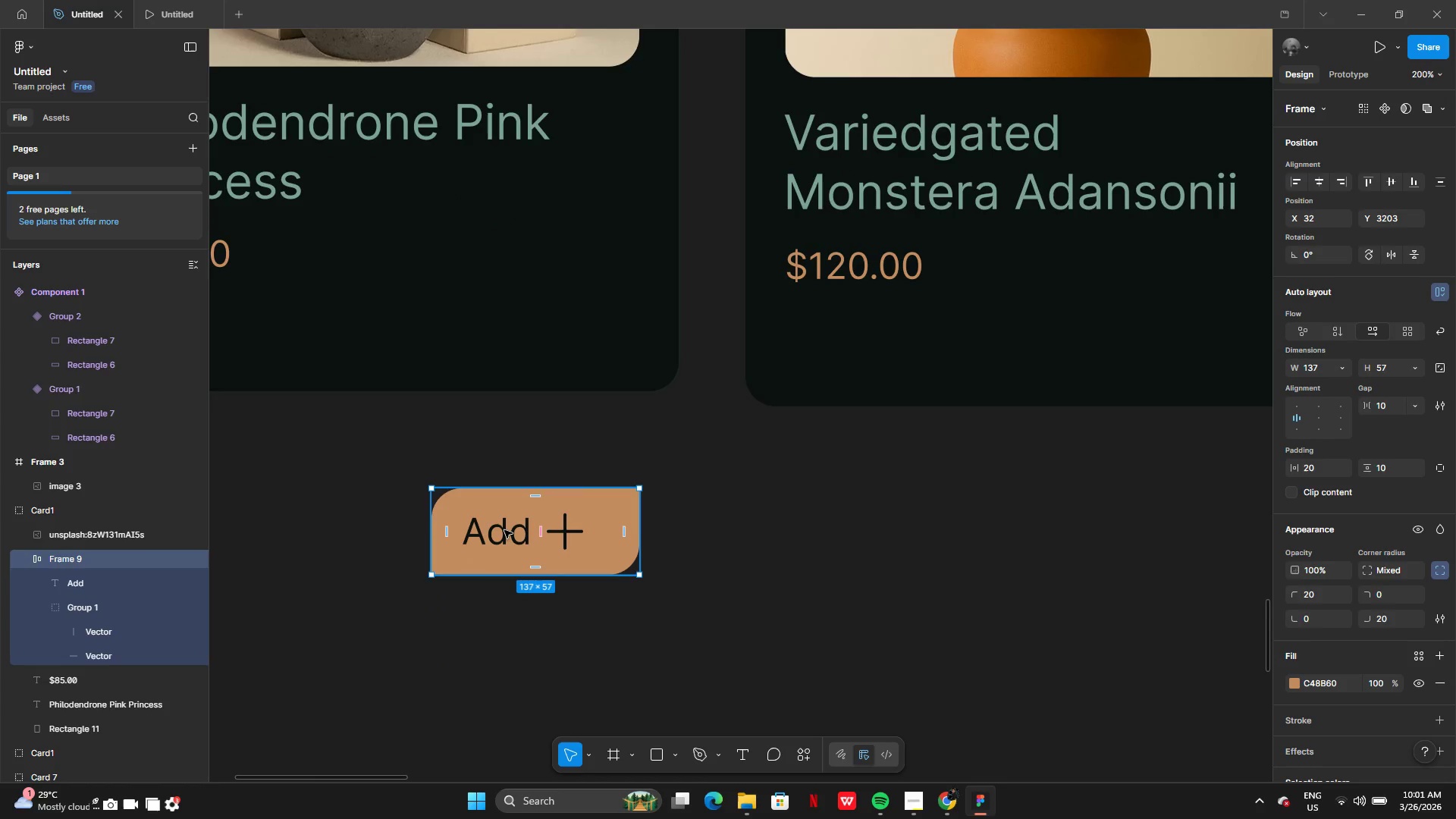 
double_click([504, 530])
 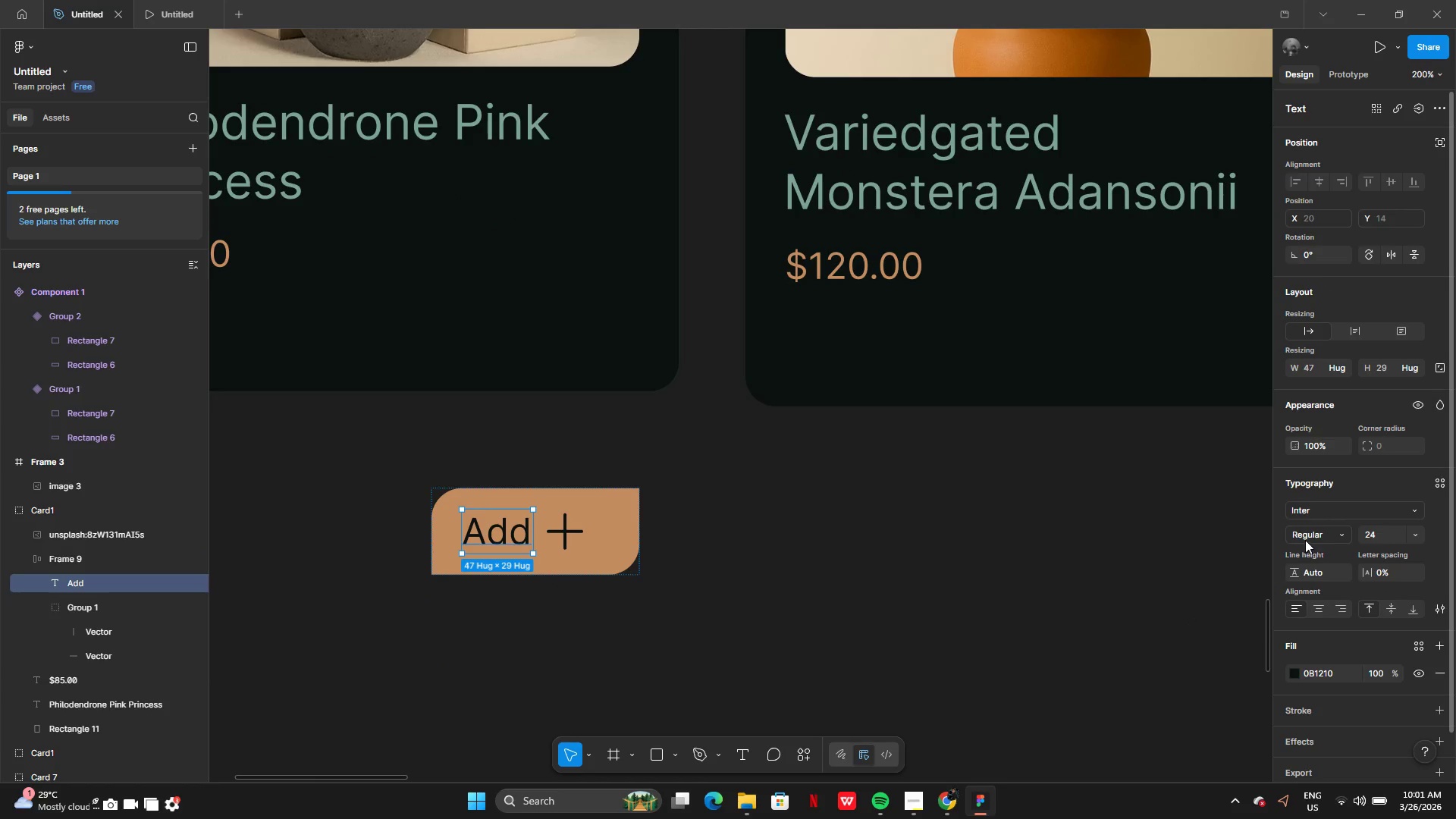 
left_click([644, 585])
 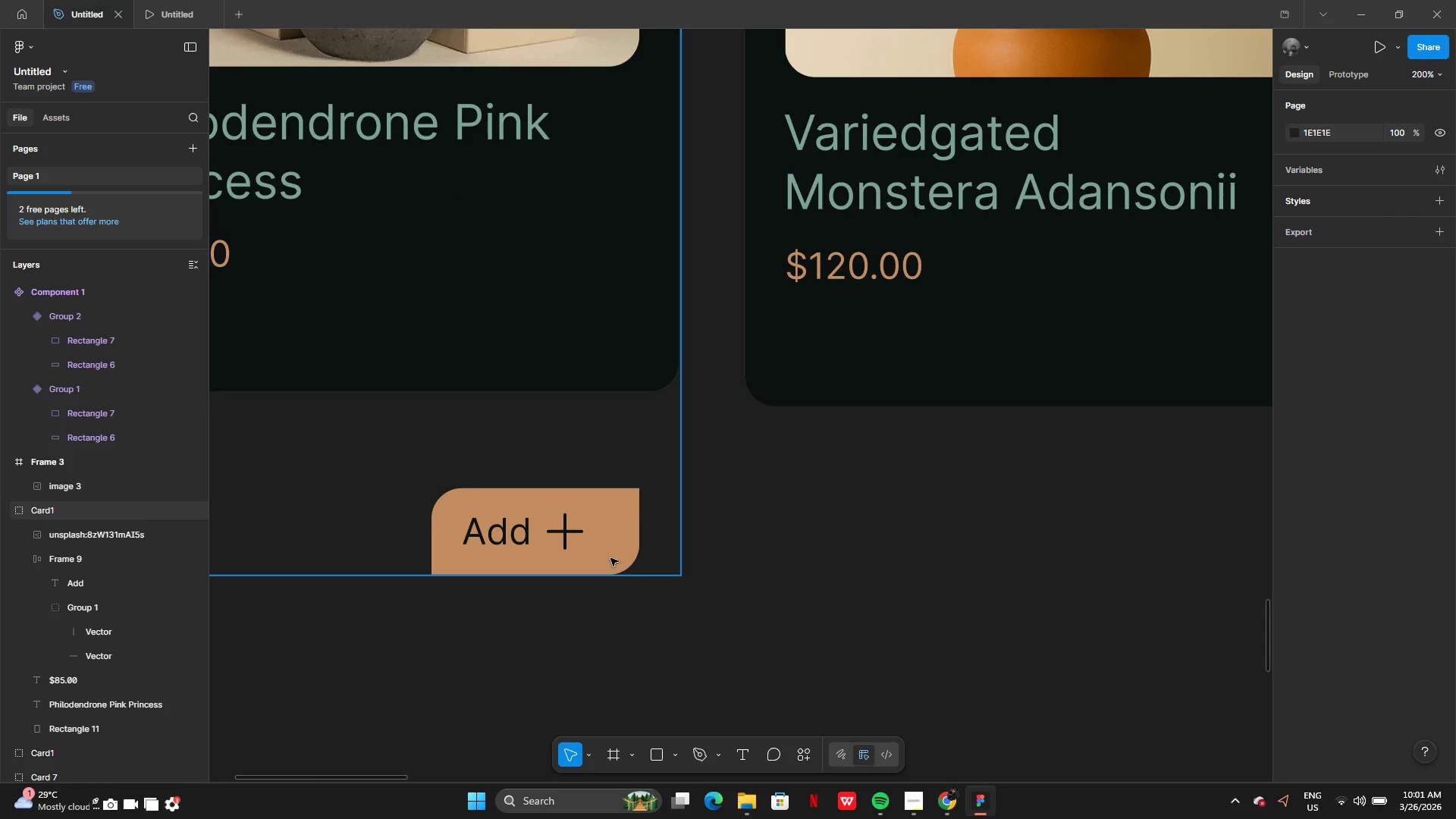 
left_click([610, 557])
 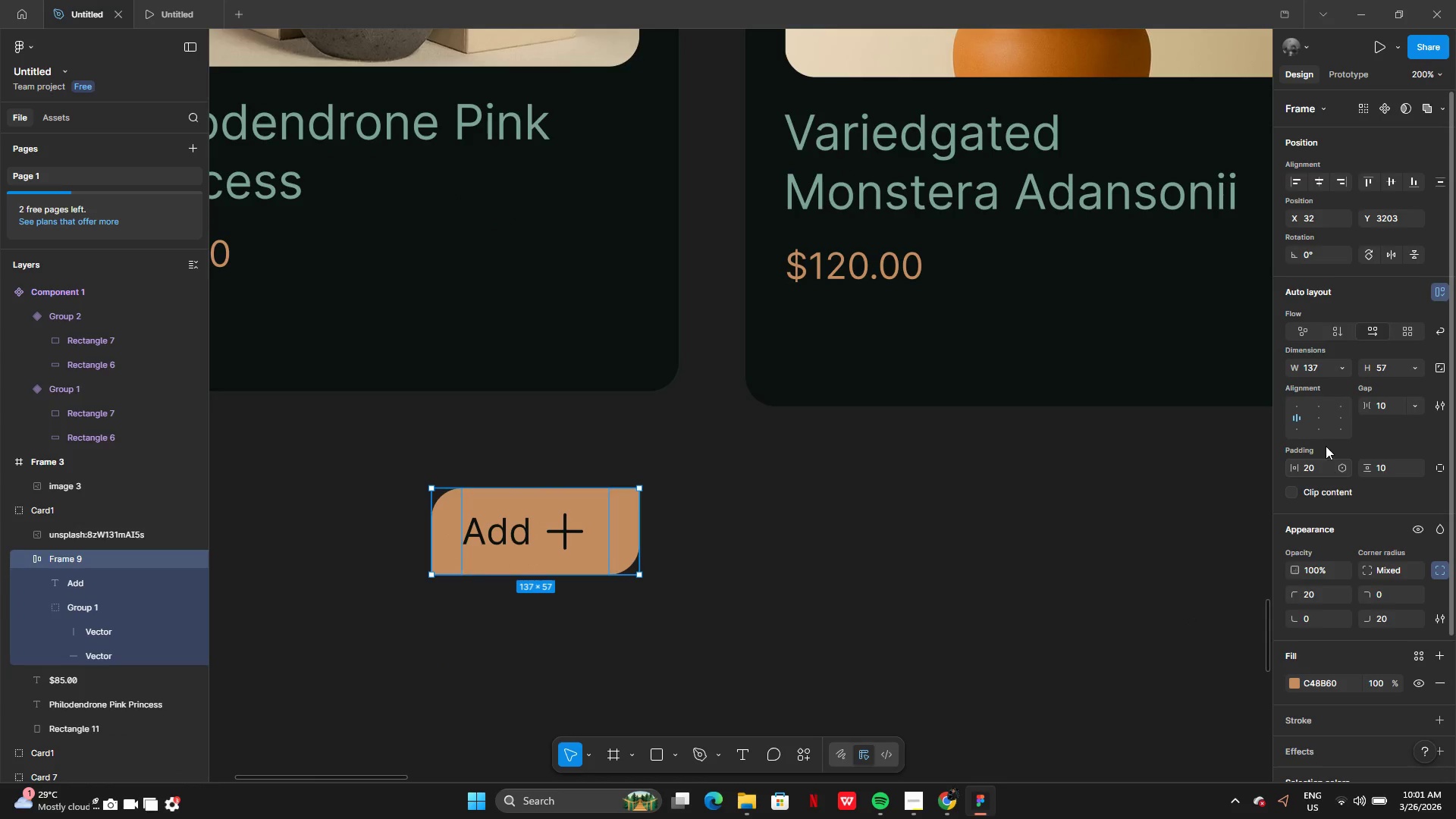 
left_click([1316, 419])
 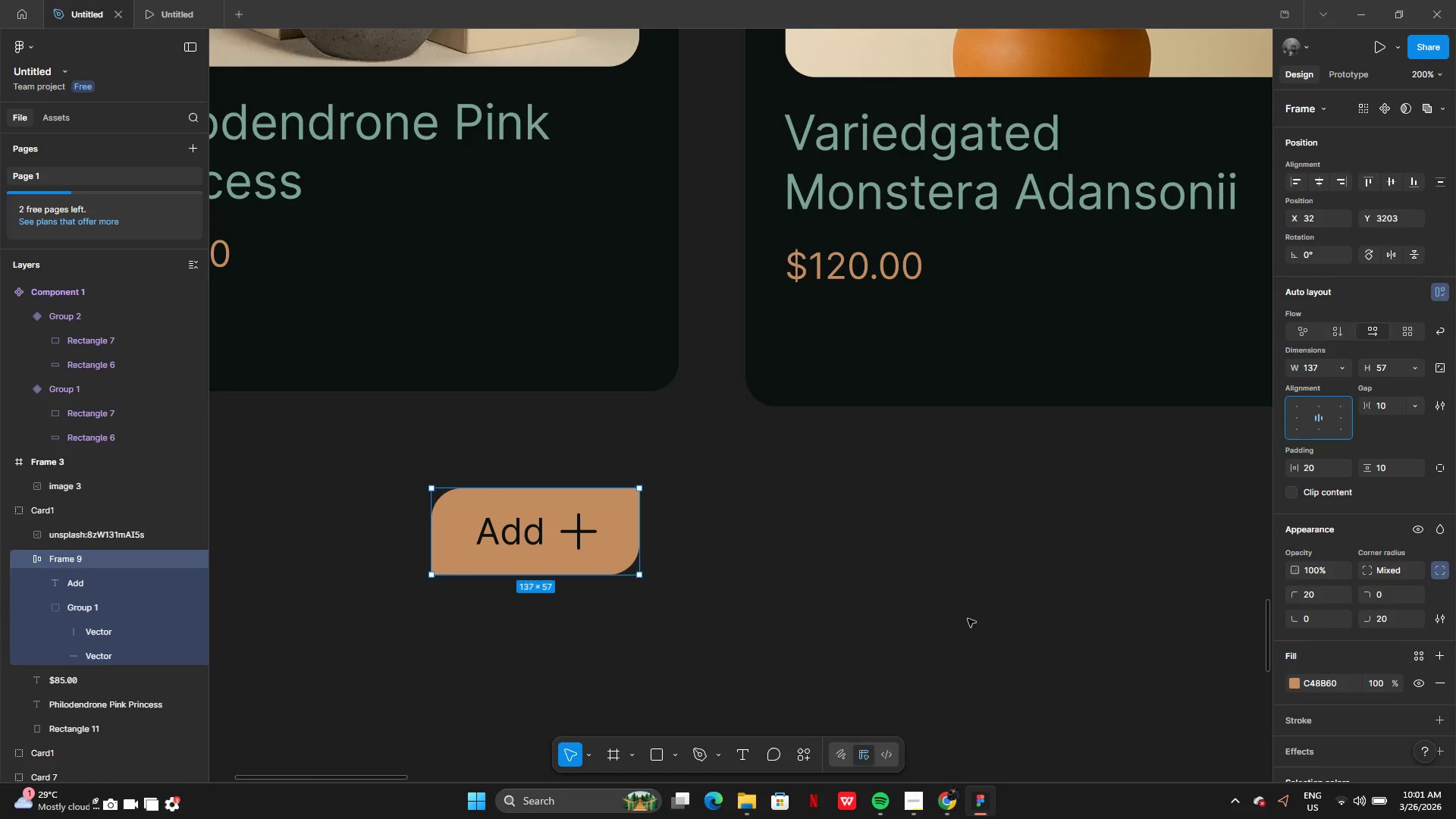 
left_click([887, 642])
 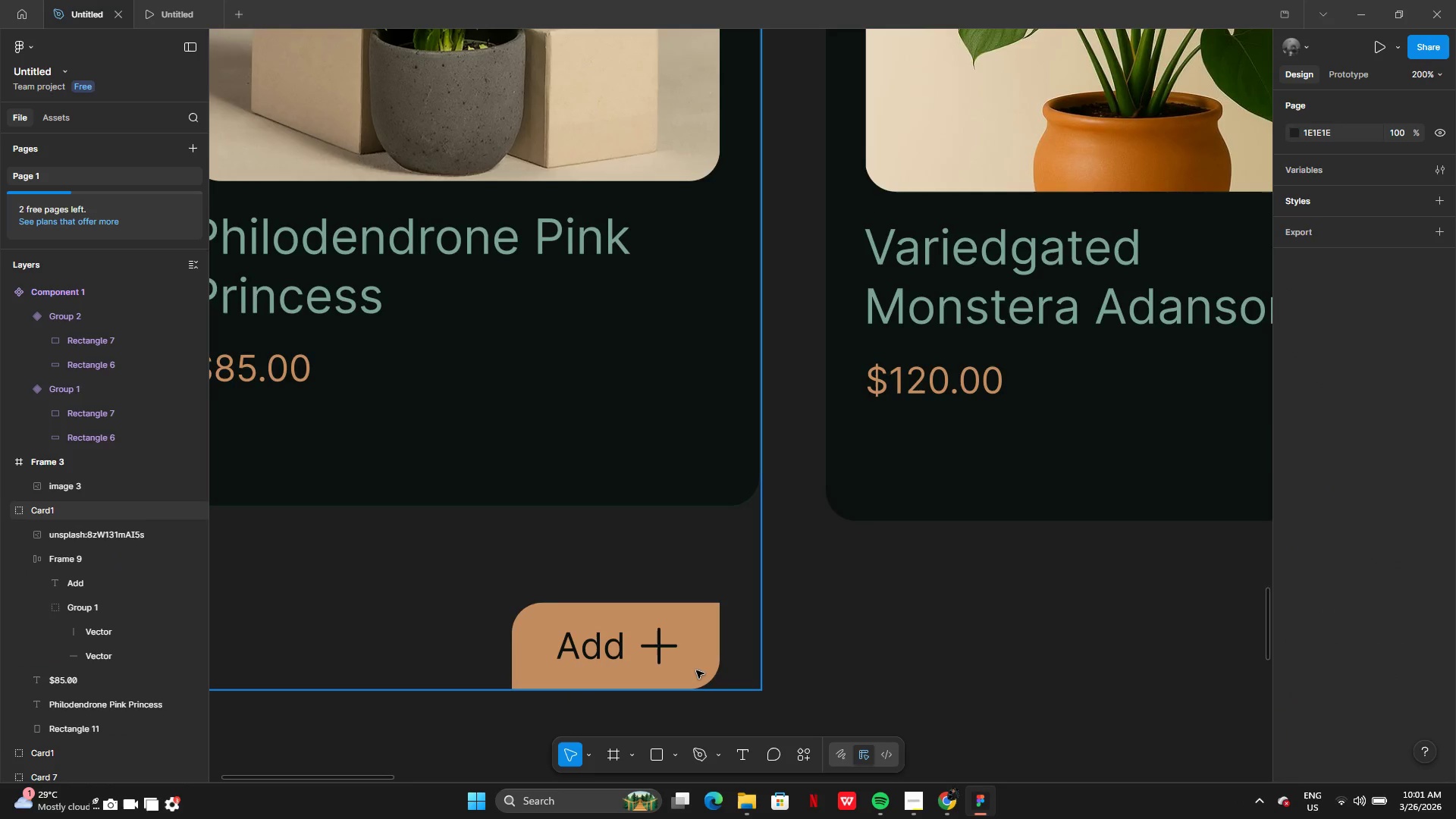 
double_click([693, 664])
 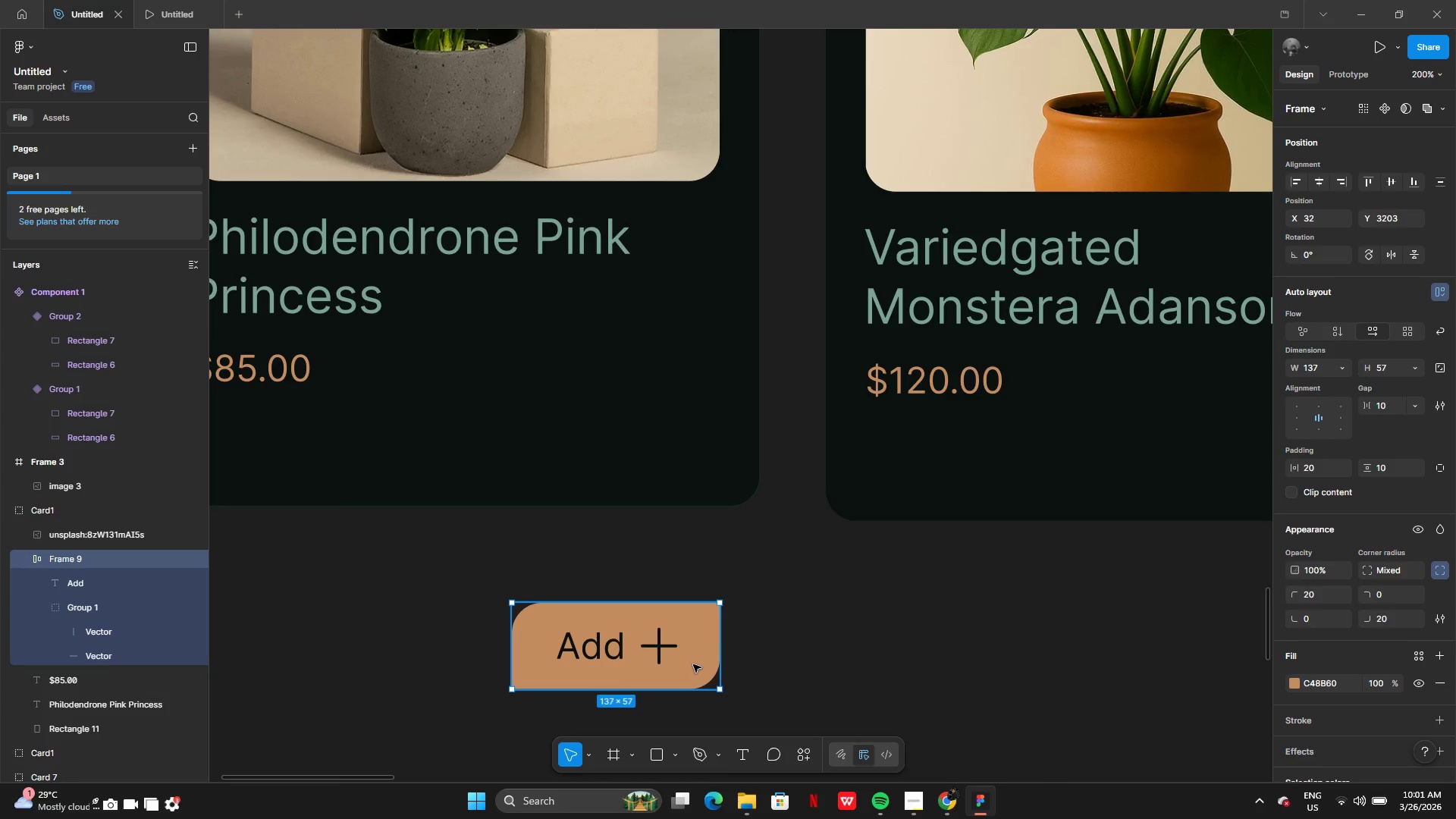 
left_click_drag(start_coordinate=[693, 664], to_coordinate=[733, 484])
 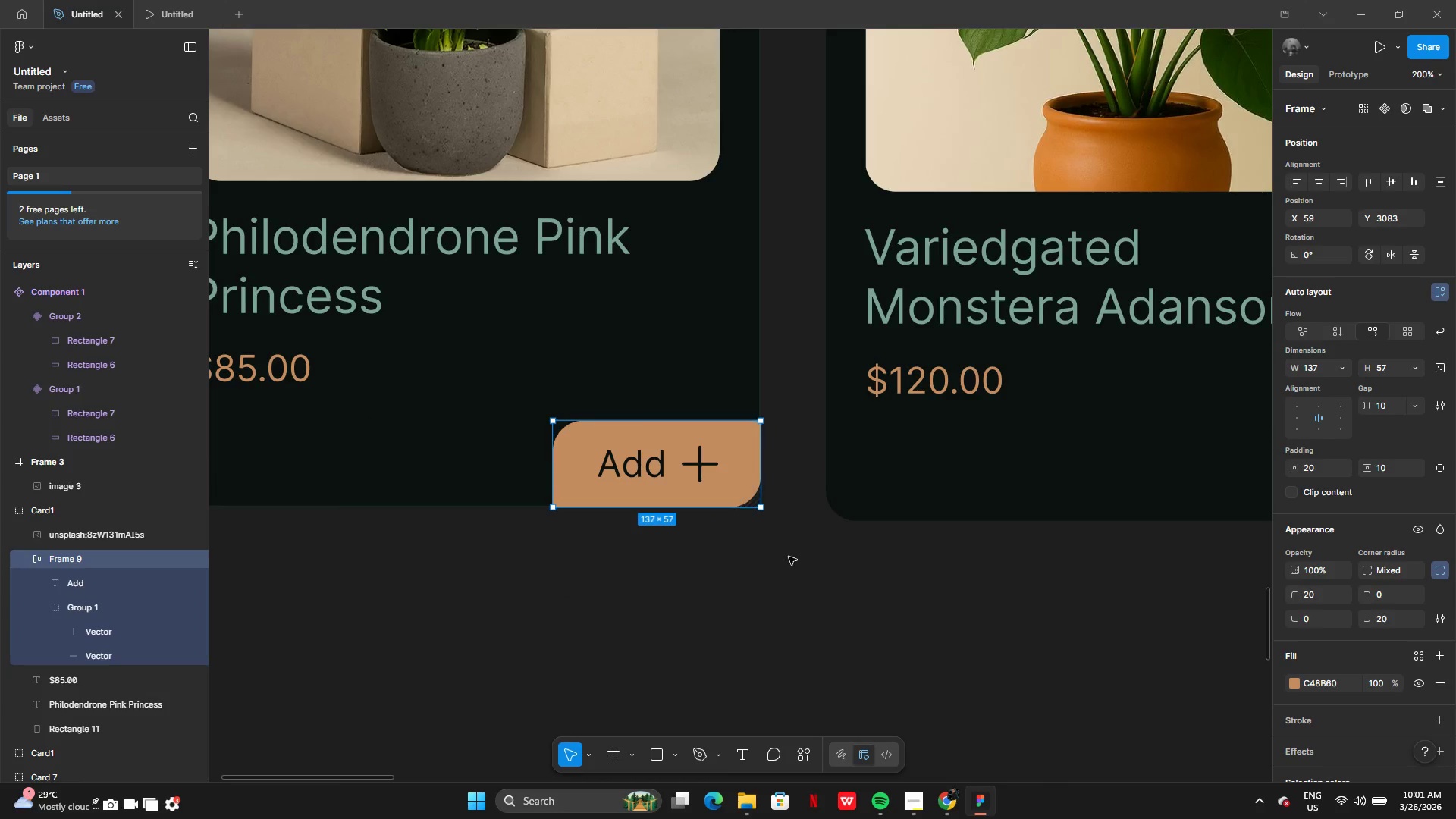 
left_click([791, 560])
 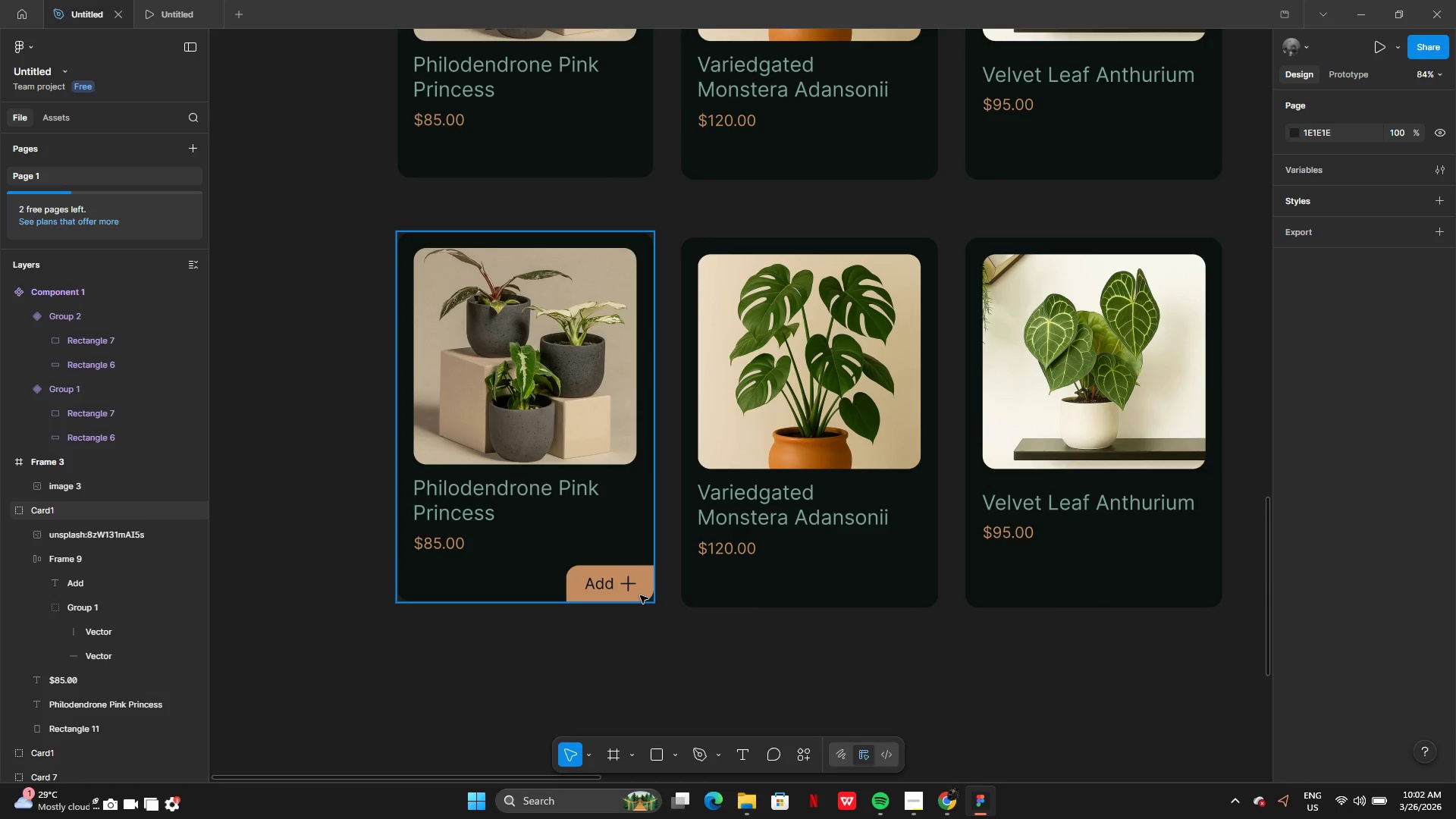 
left_click([639, 593])
 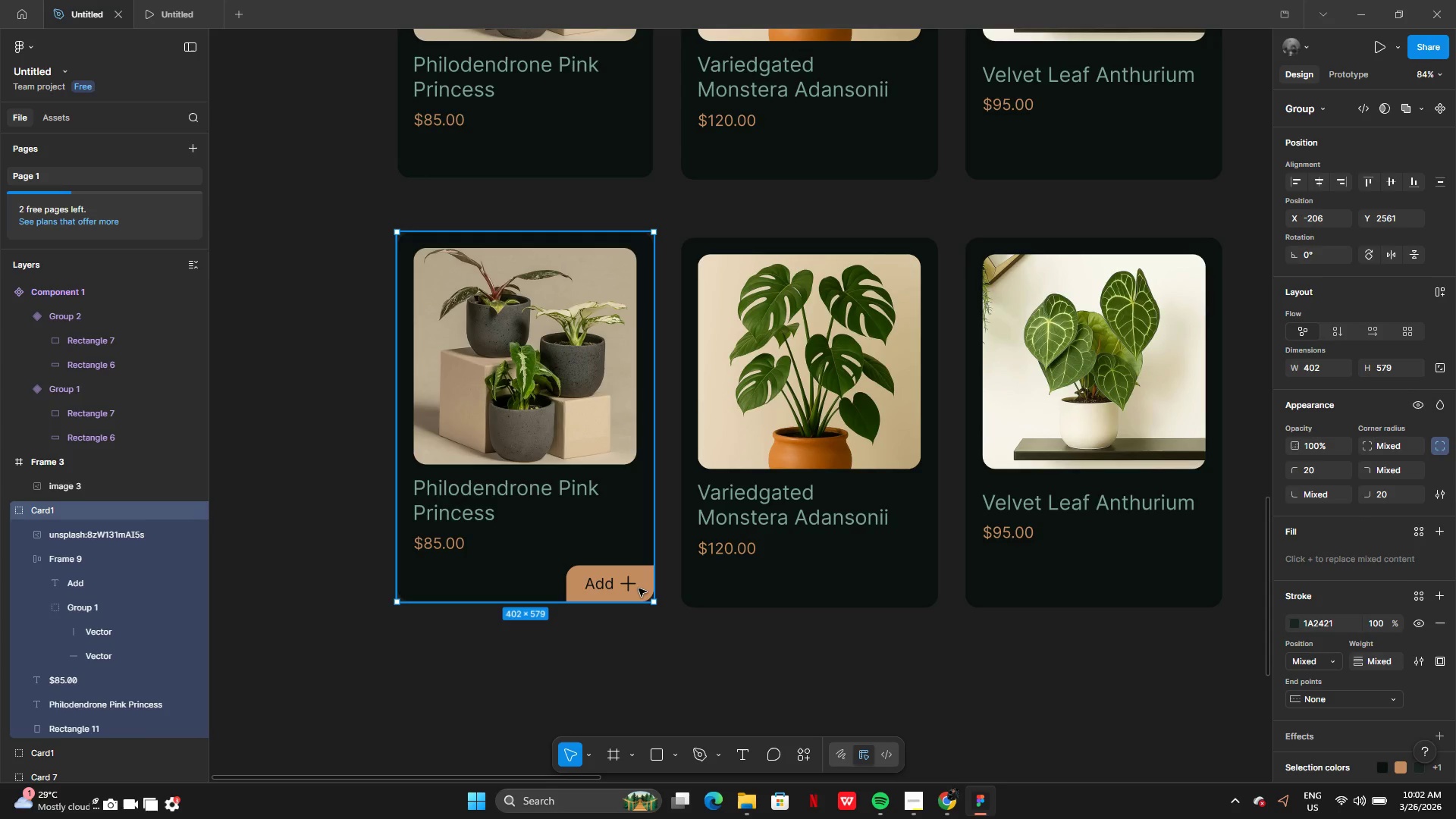 
double_click([639, 588])
 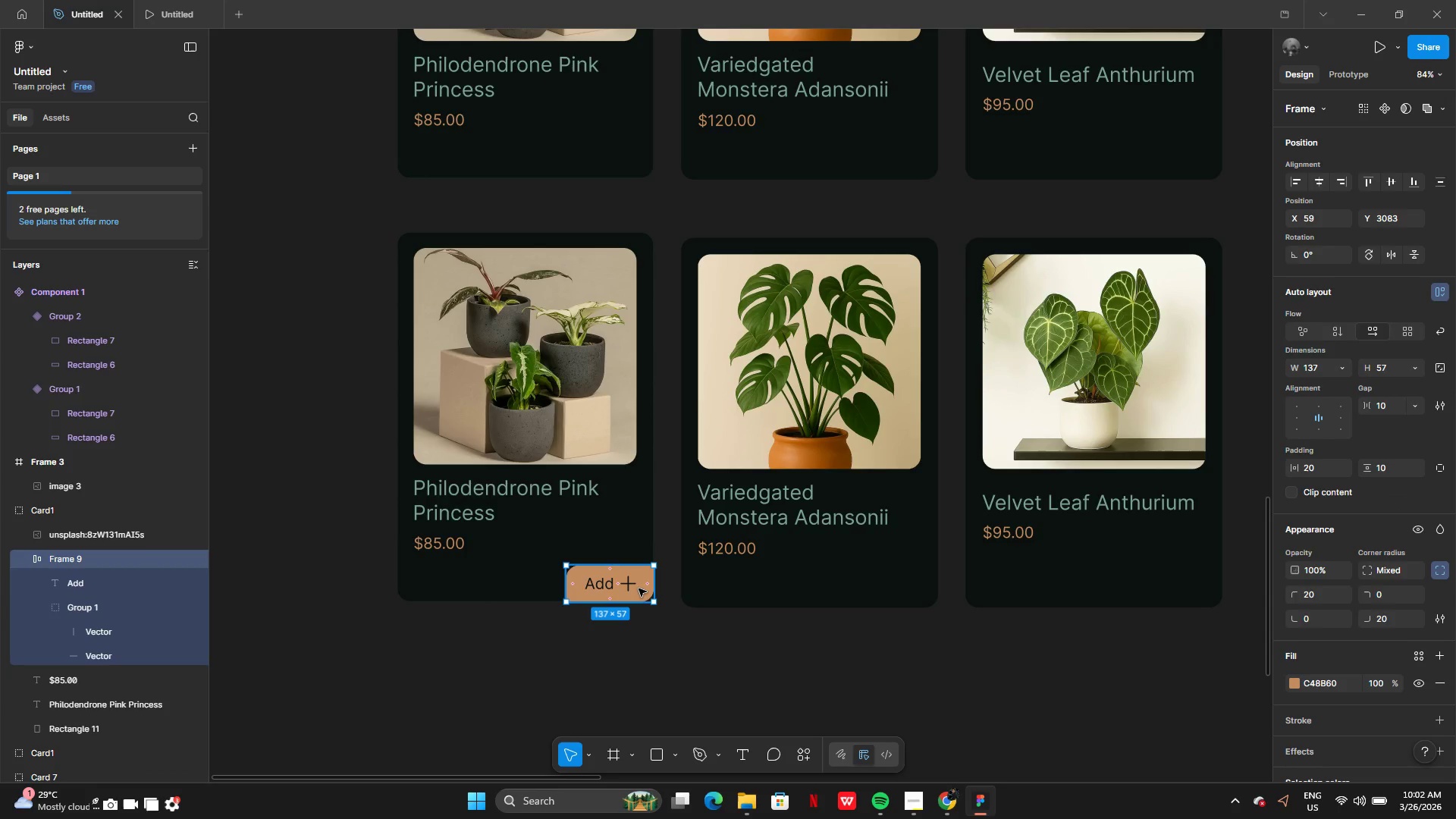 
hold_key(key=AltLeft, duration=0.72)
left_click_drag(start_coordinate=[639, 588], to_coordinate=[808, 703])
 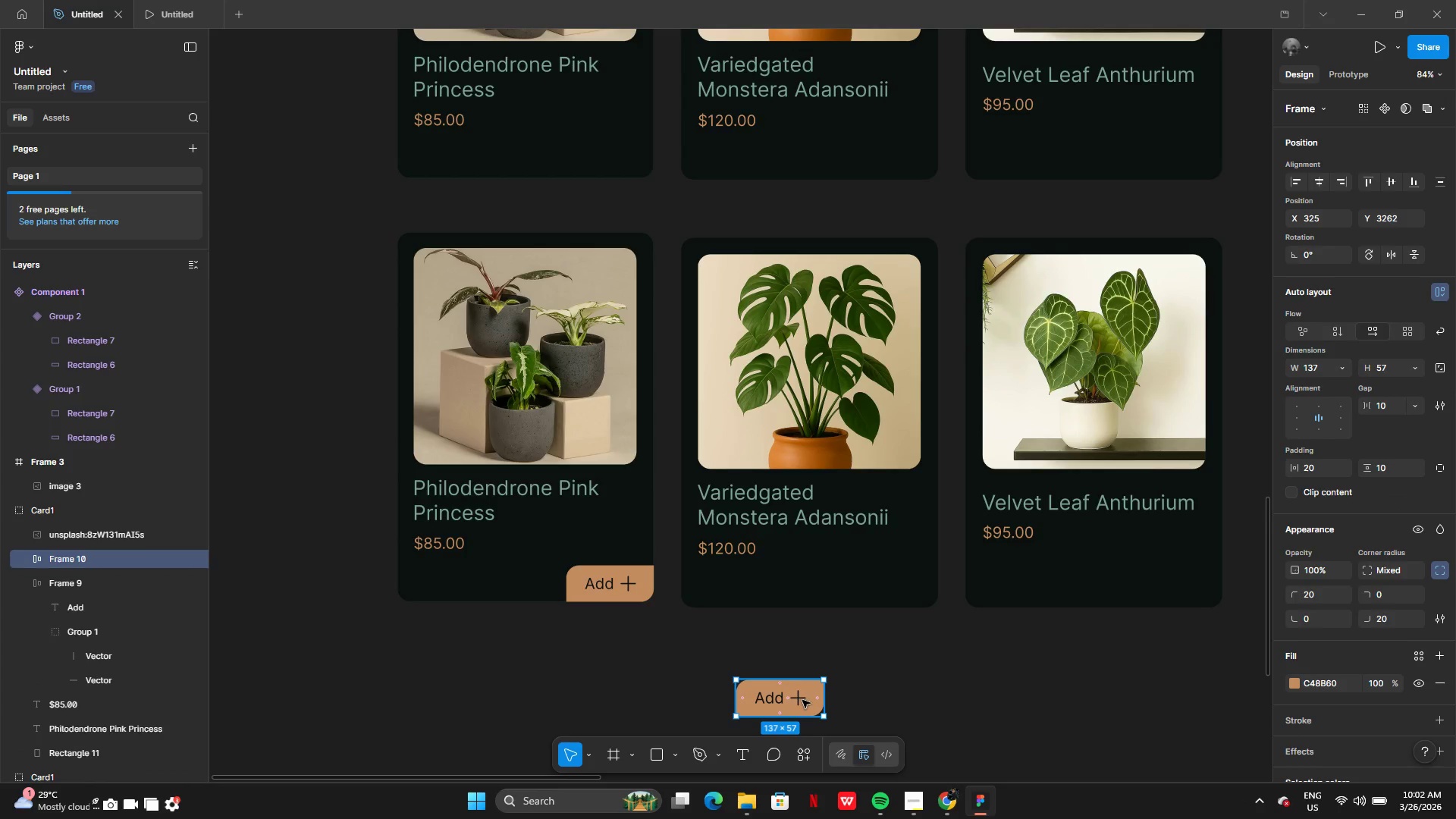 
left_click_drag(start_coordinate=[803, 704], to_coordinate=[916, 595])
 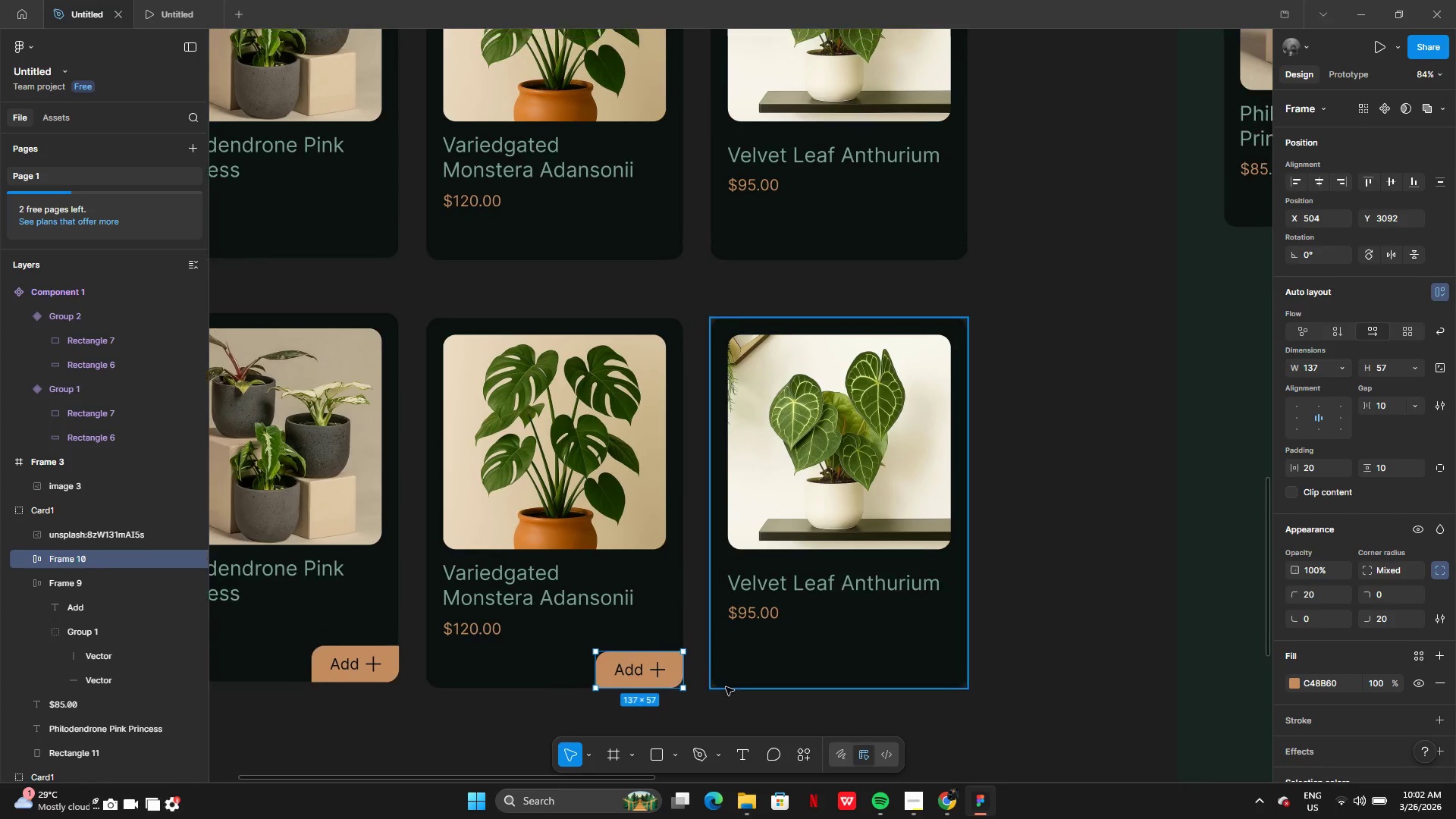 
left_click([707, 715])
 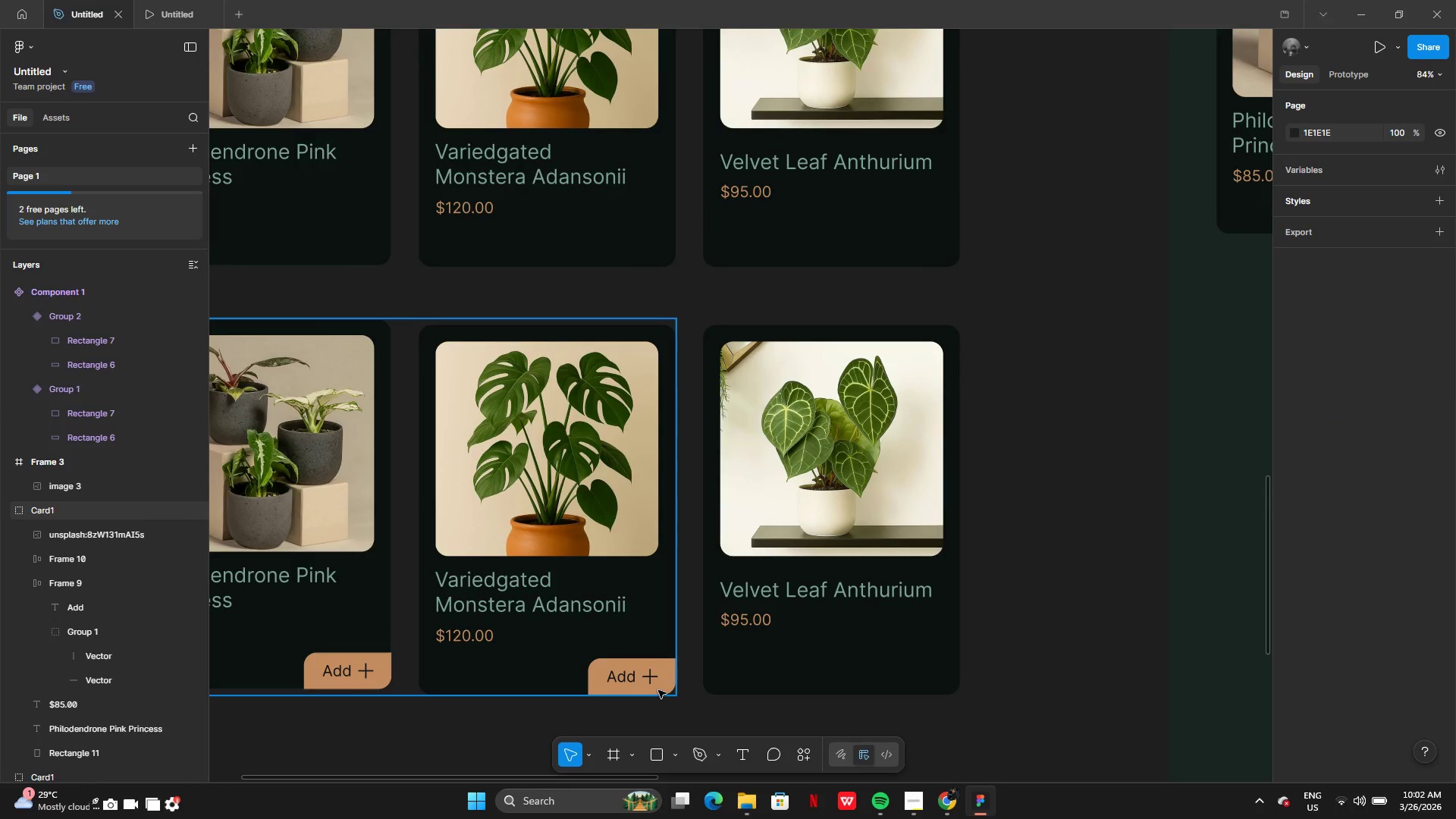 
double_click([657, 690])
 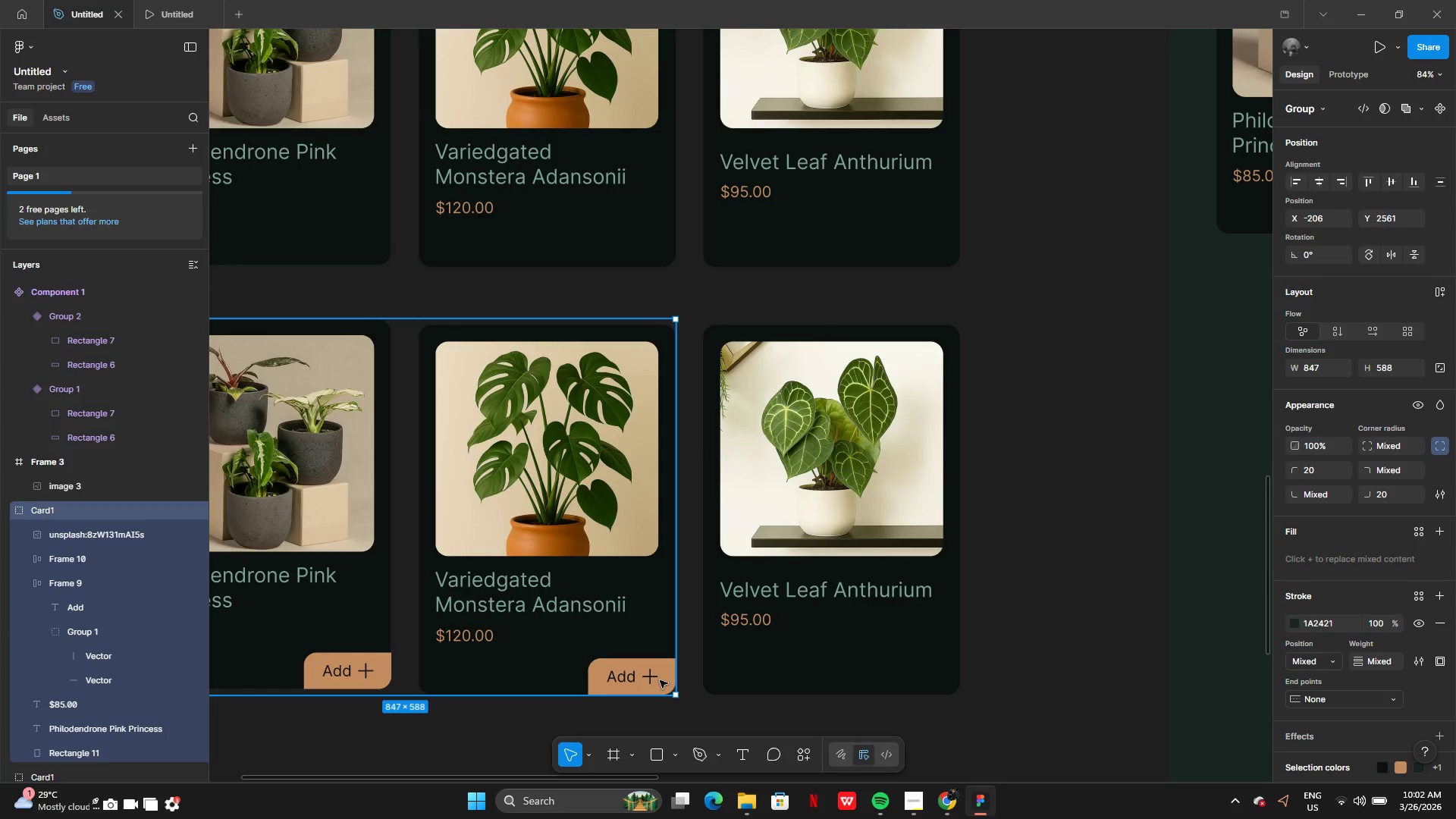 
hold_key(key=AltLeft, duration=0.5)
left_click([660, 680])
 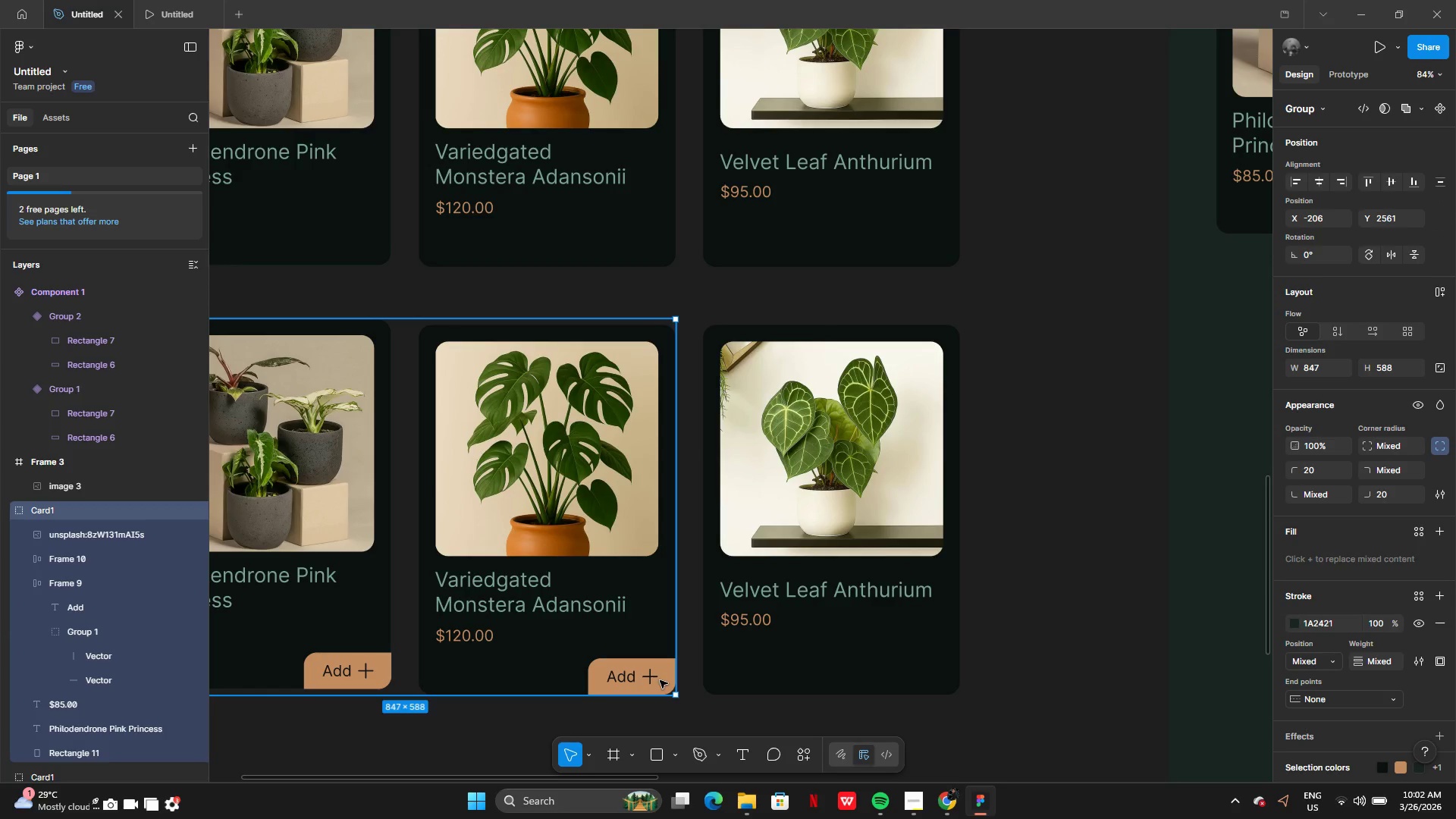 
double_click([660, 680])
 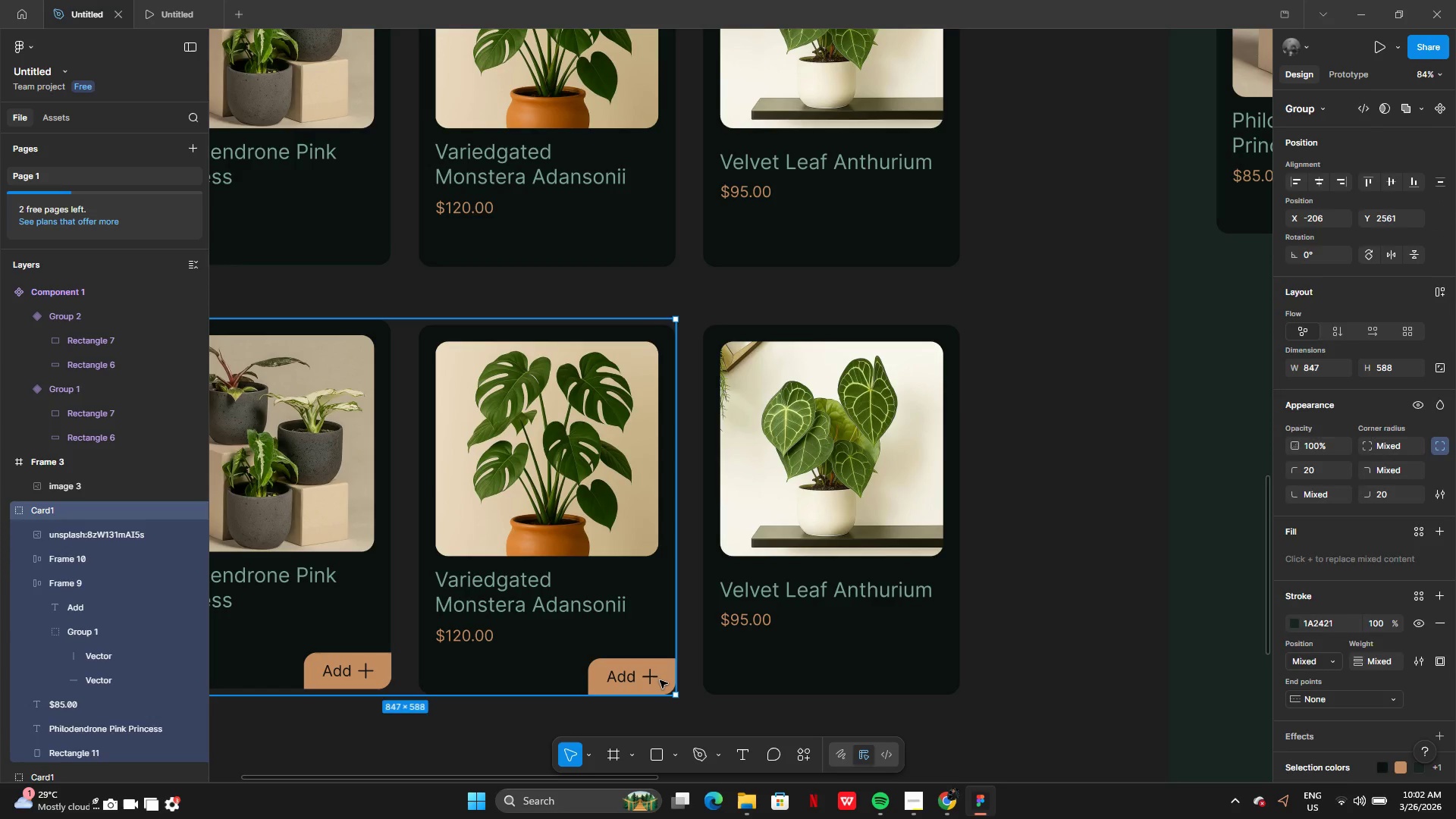 
triple_click([660, 680])
 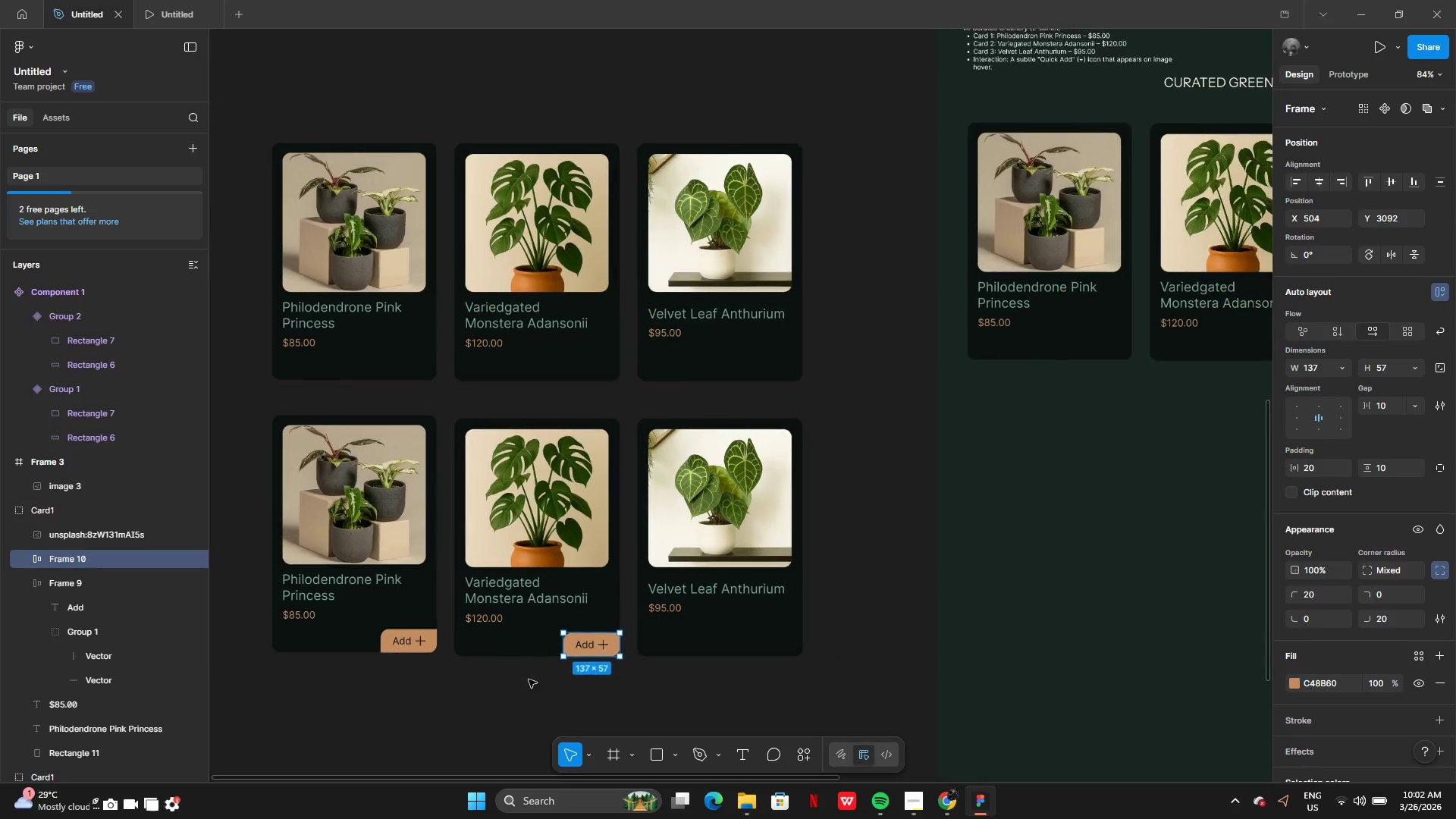 
left_click([576, 517])
 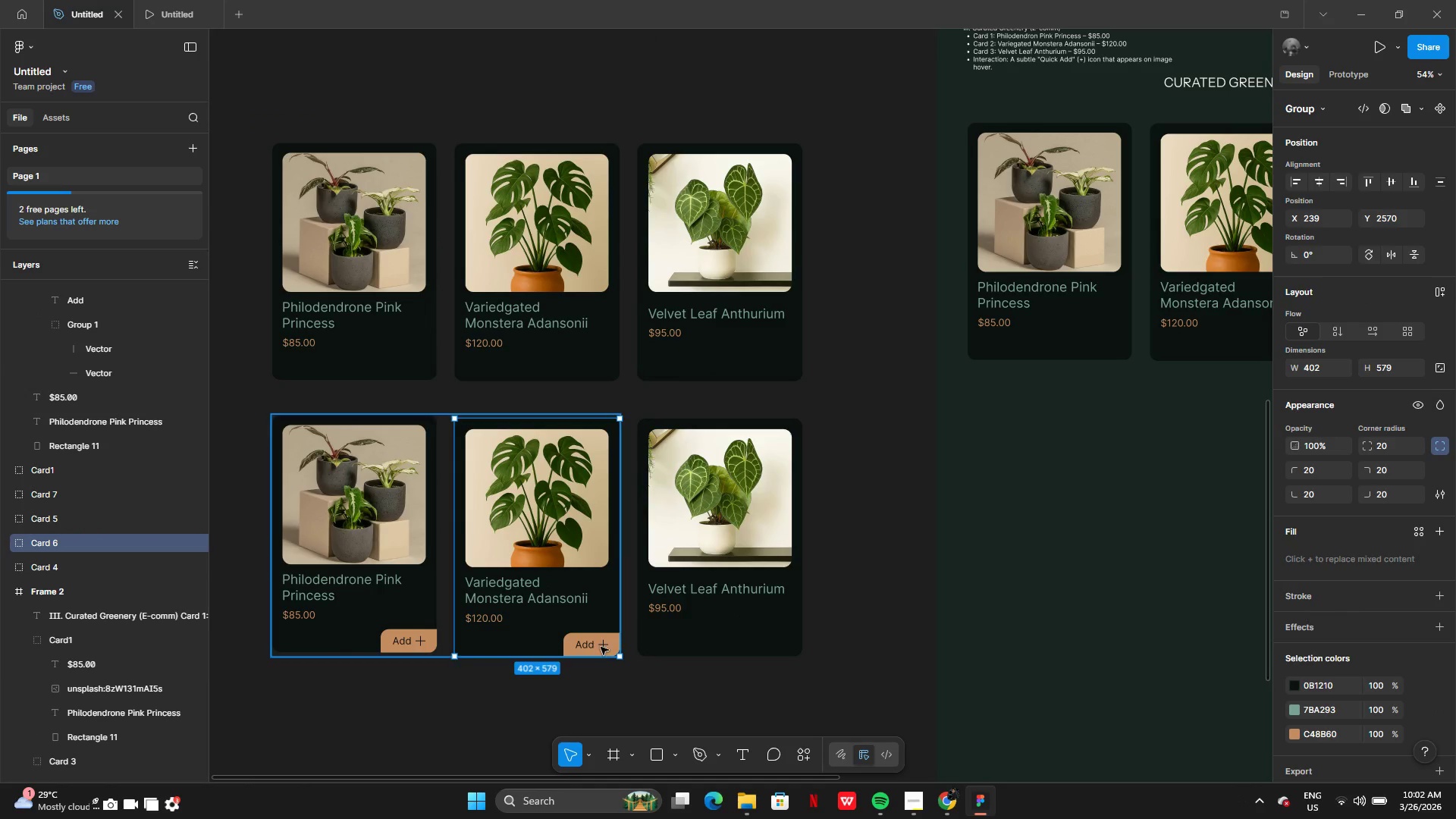 
double_click([601, 647])
 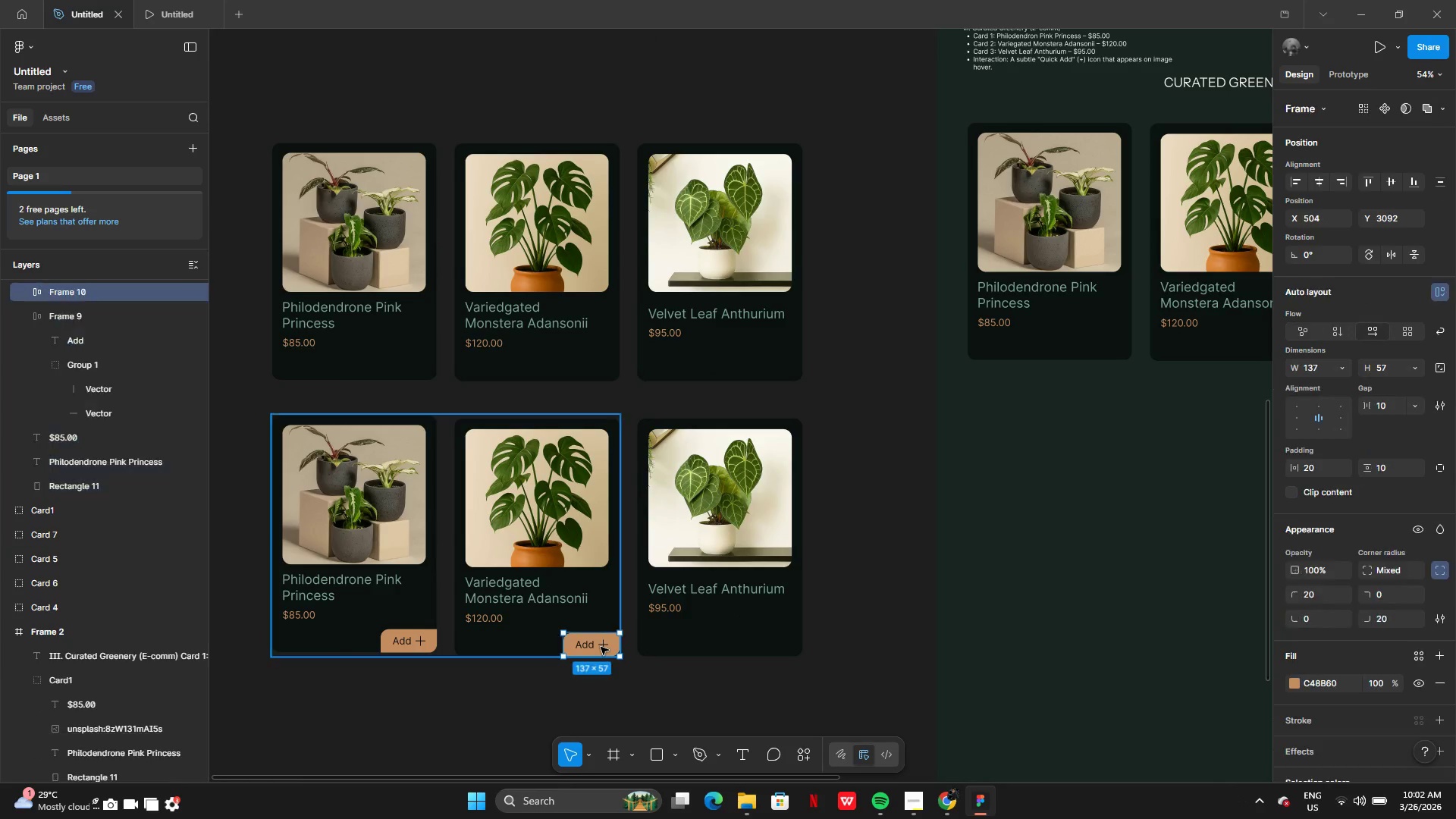 
triple_click([601, 647])
 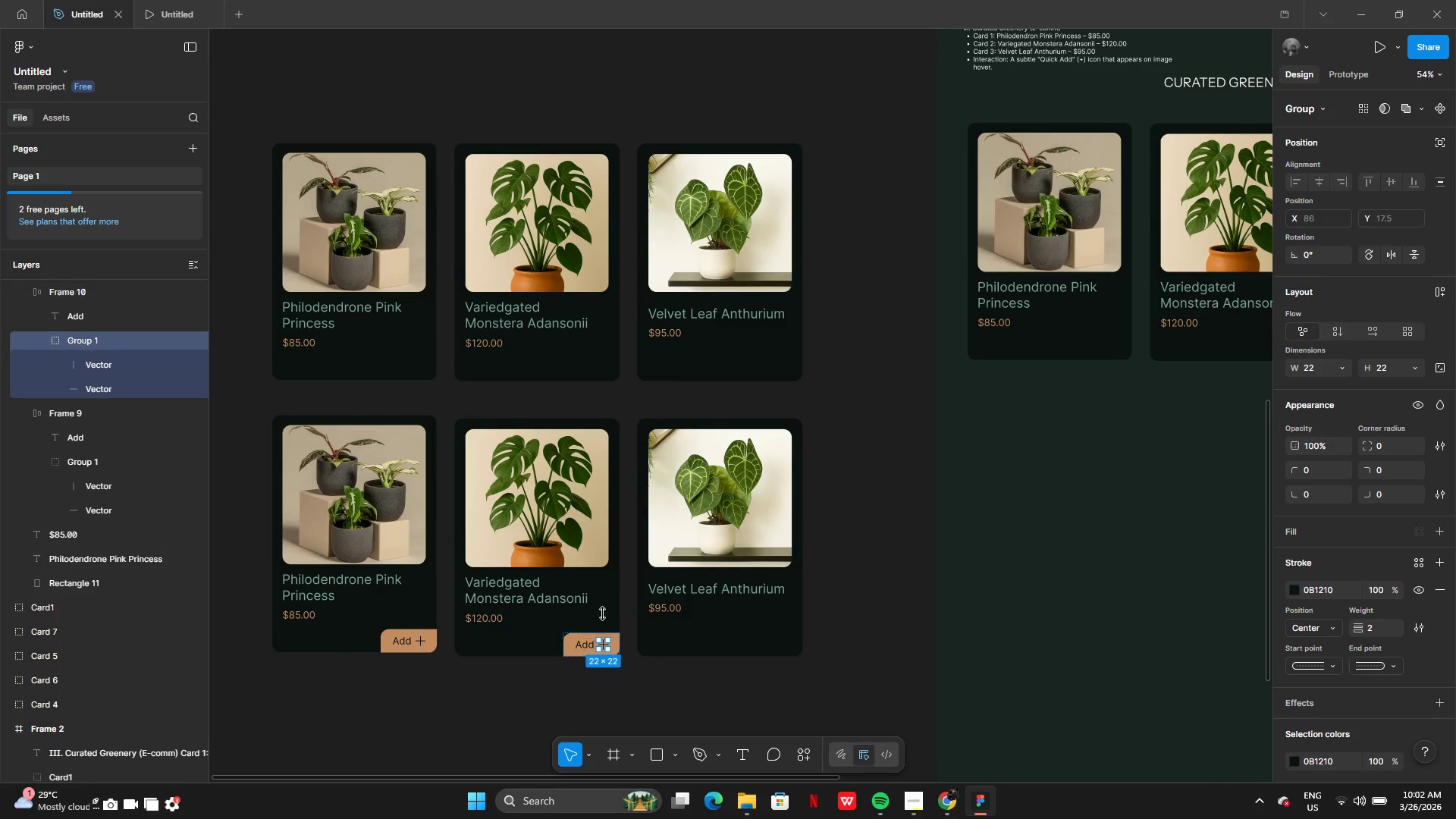 
left_click([604, 605])
 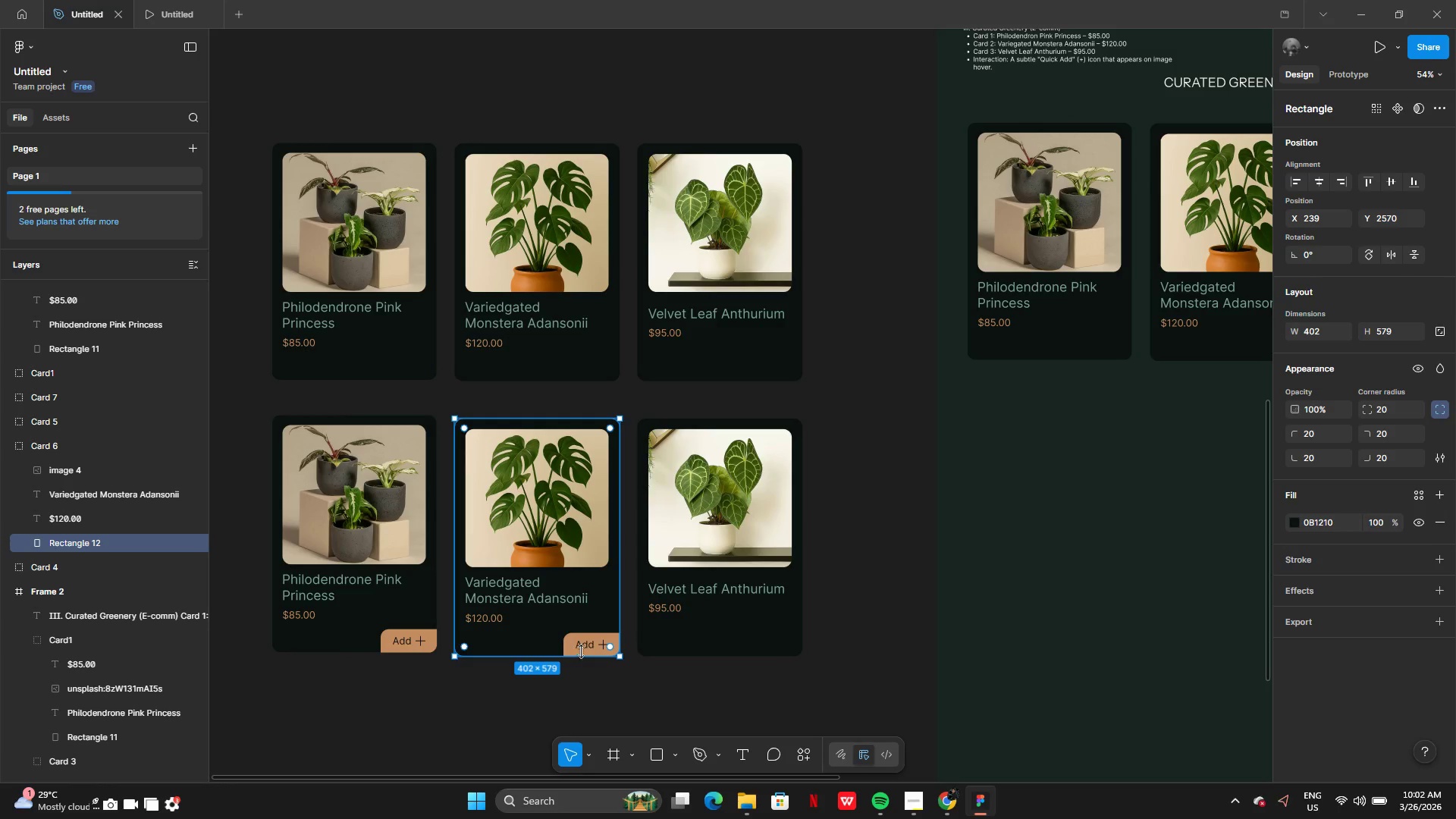 
wait(6.66)
 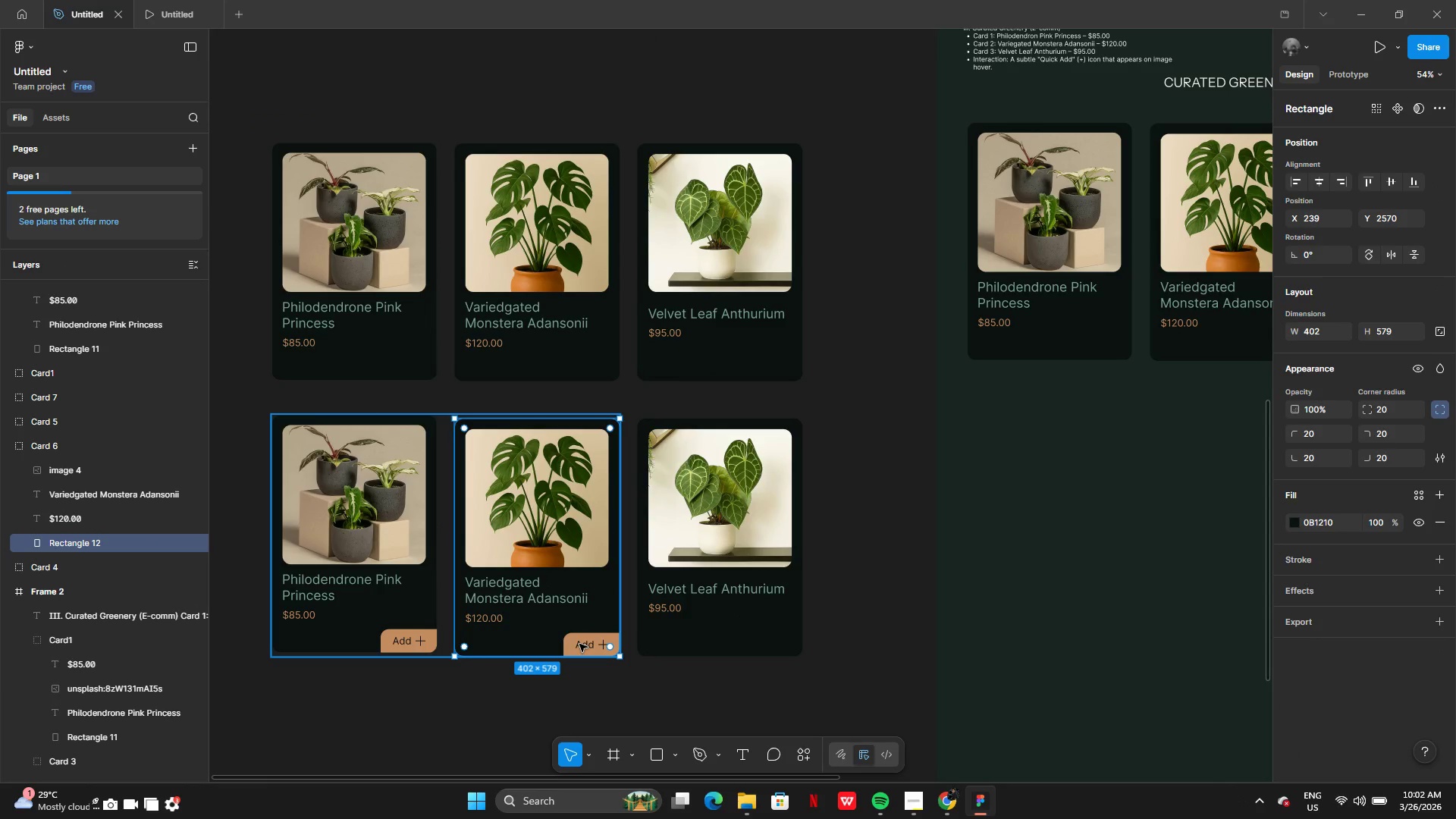 
double_click([593, 643])
 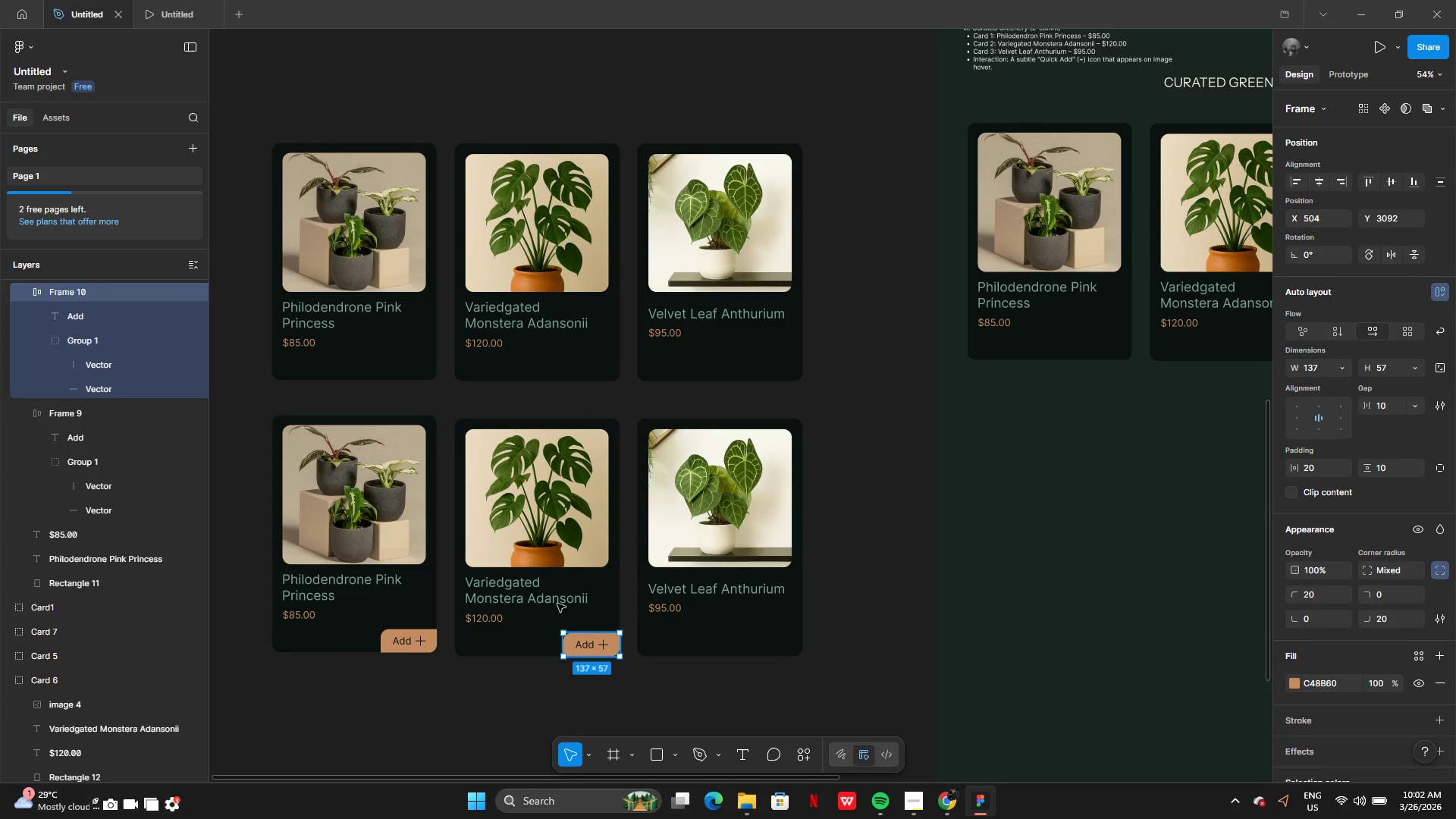 
left_click([498, 427])
 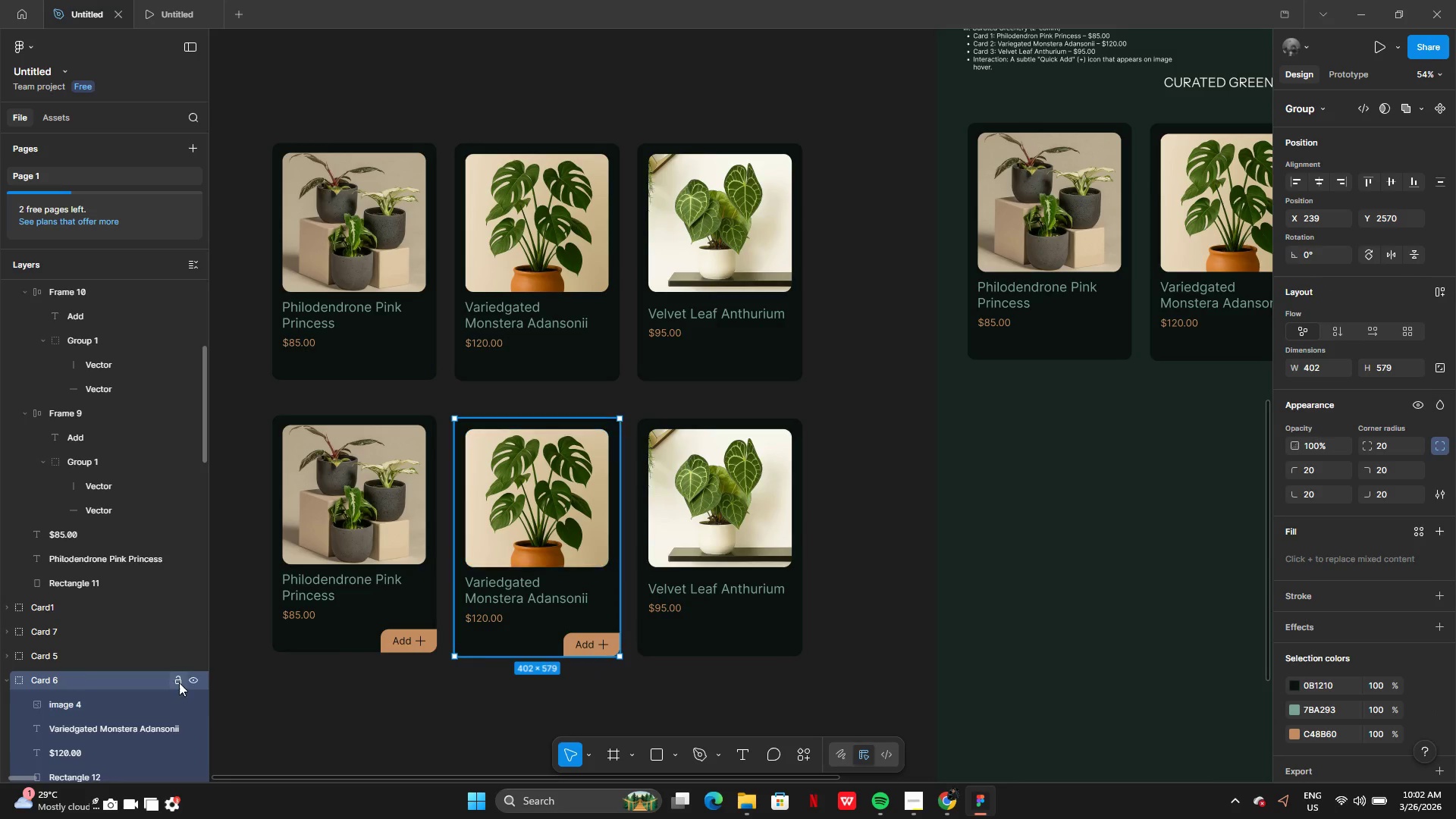 
left_click([189, 681])
 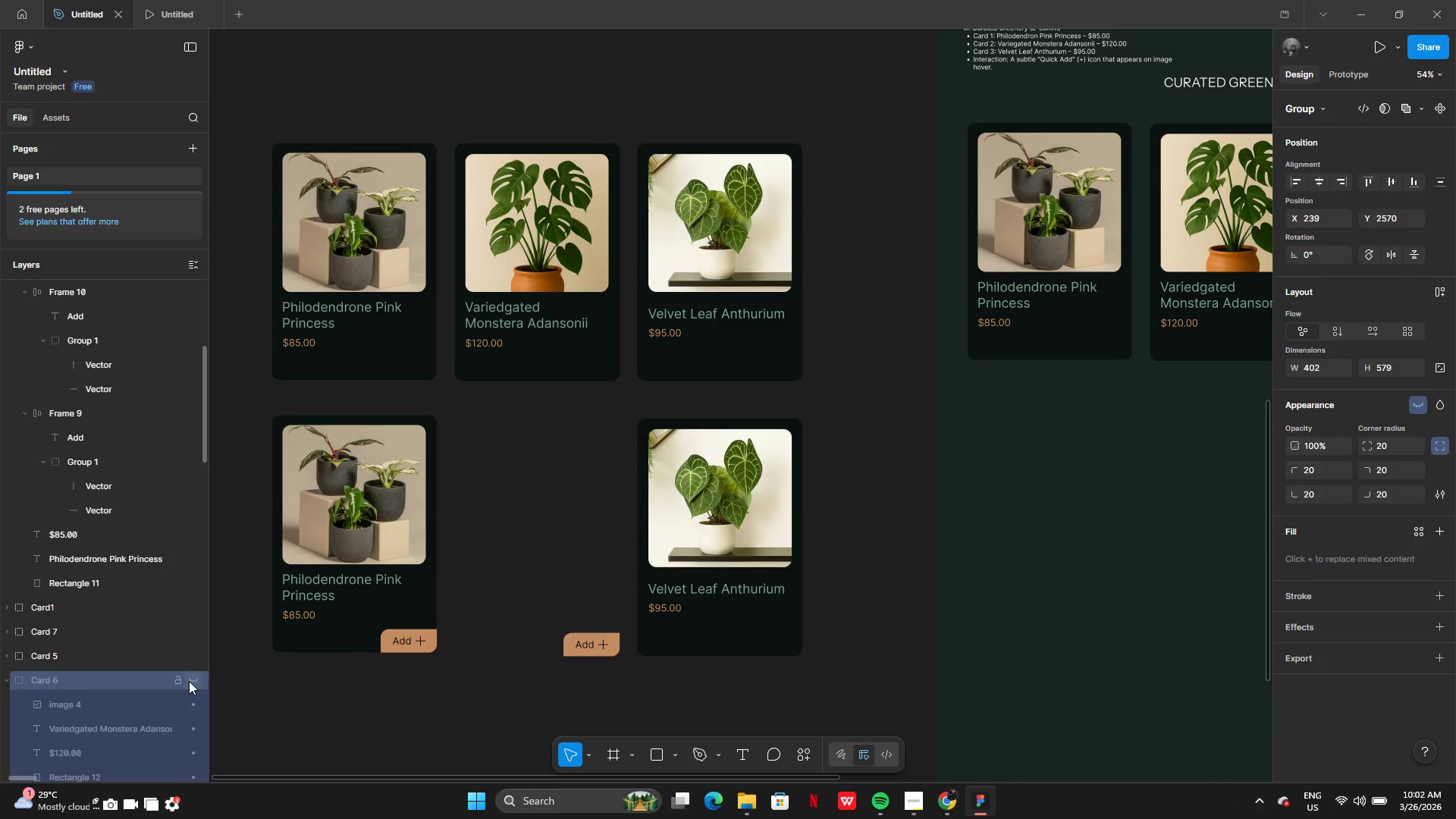 
left_click([189, 681])
 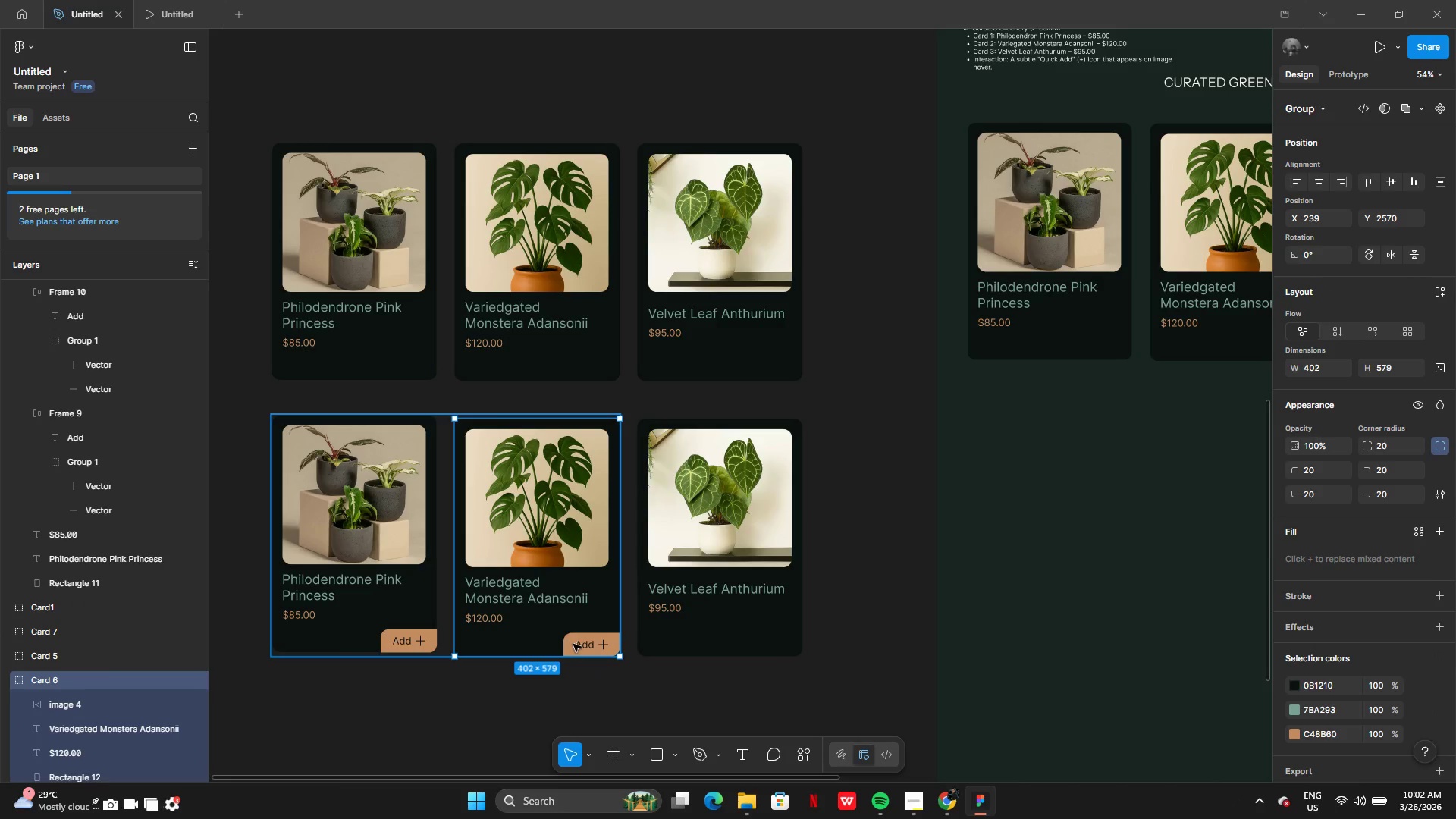 
double_click([574, 646])
 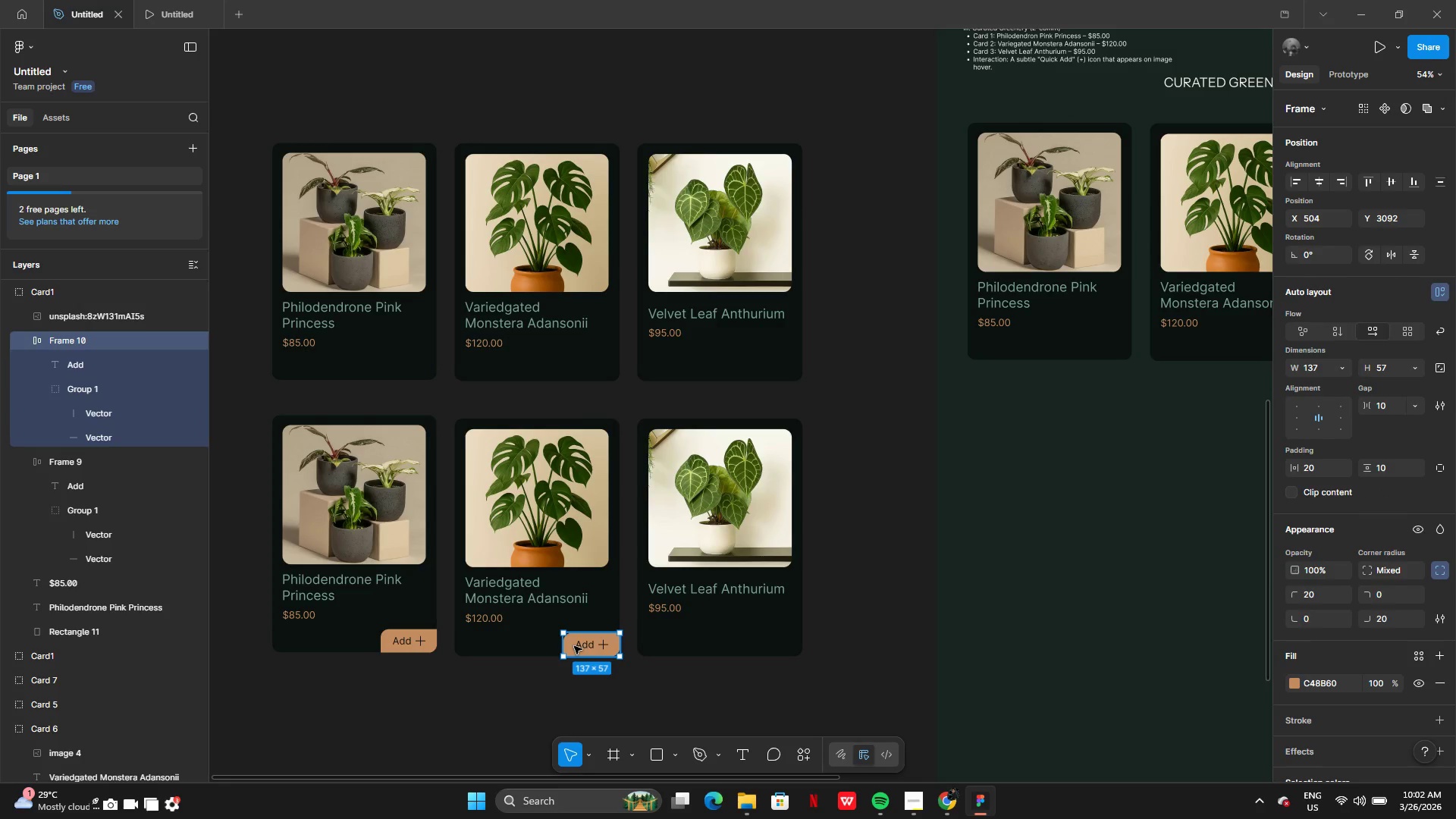 
right_click([574, 646])
 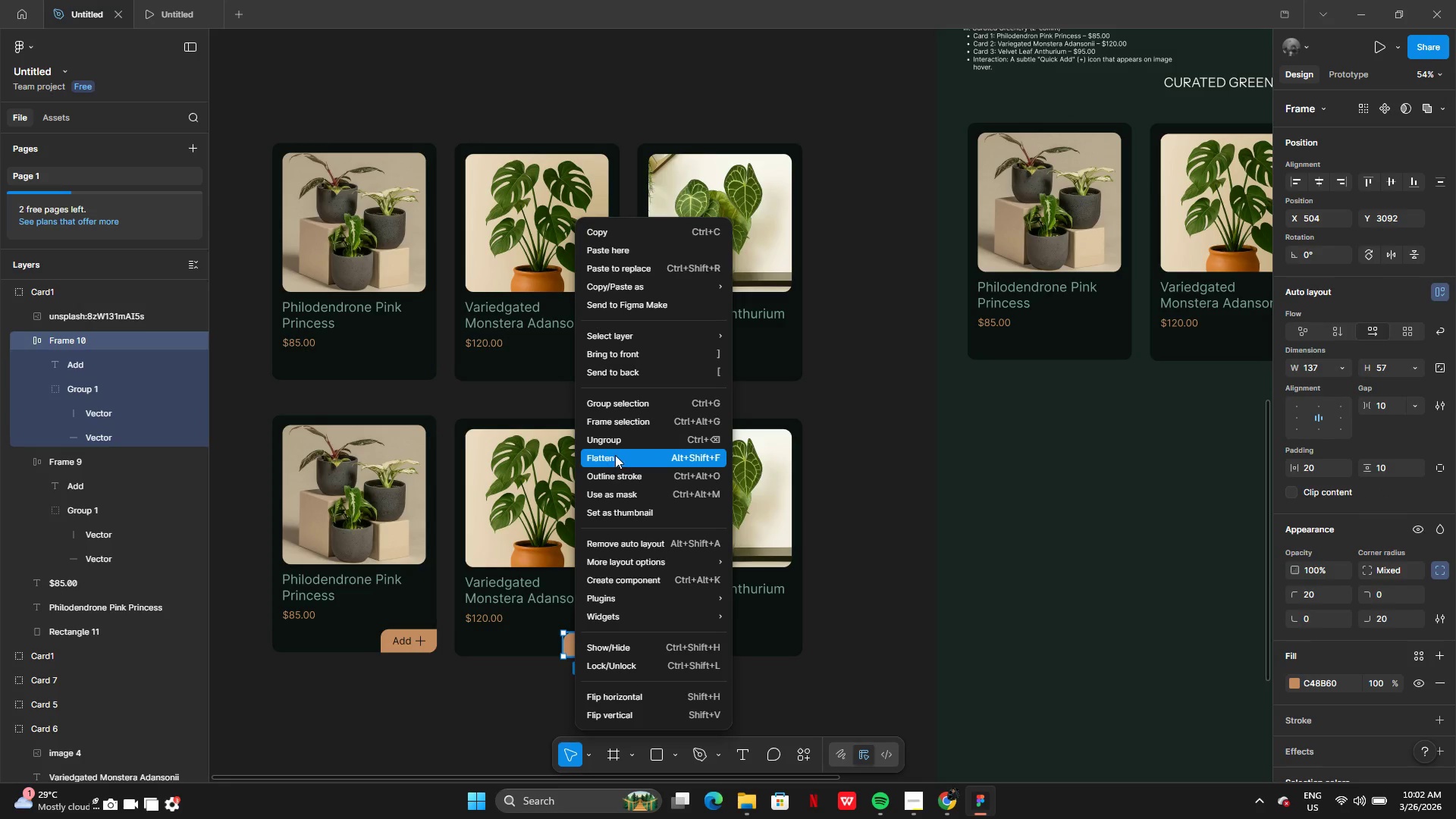 
left_click([610, 443])
 